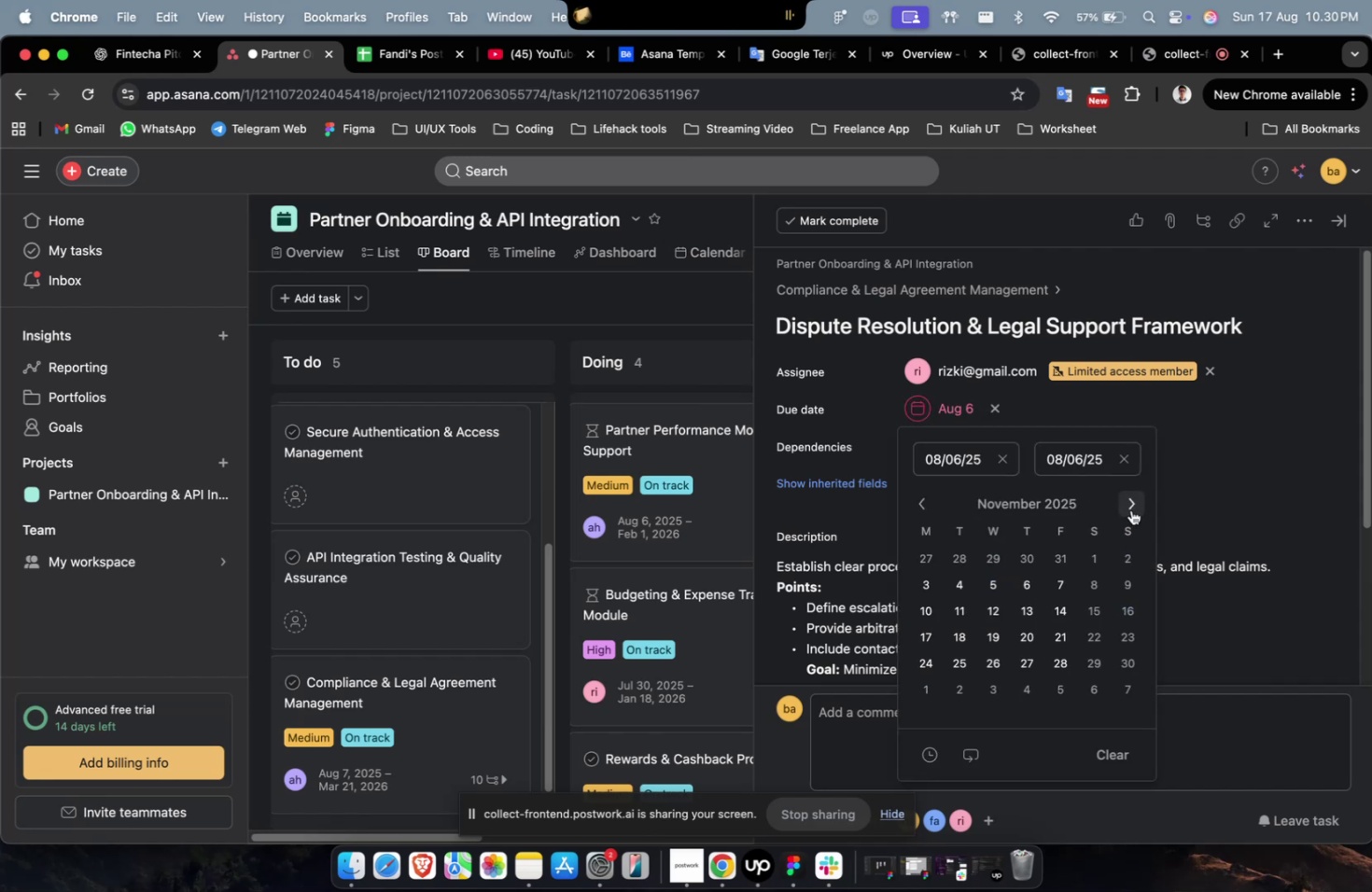 
triple_click([1130, 509])
 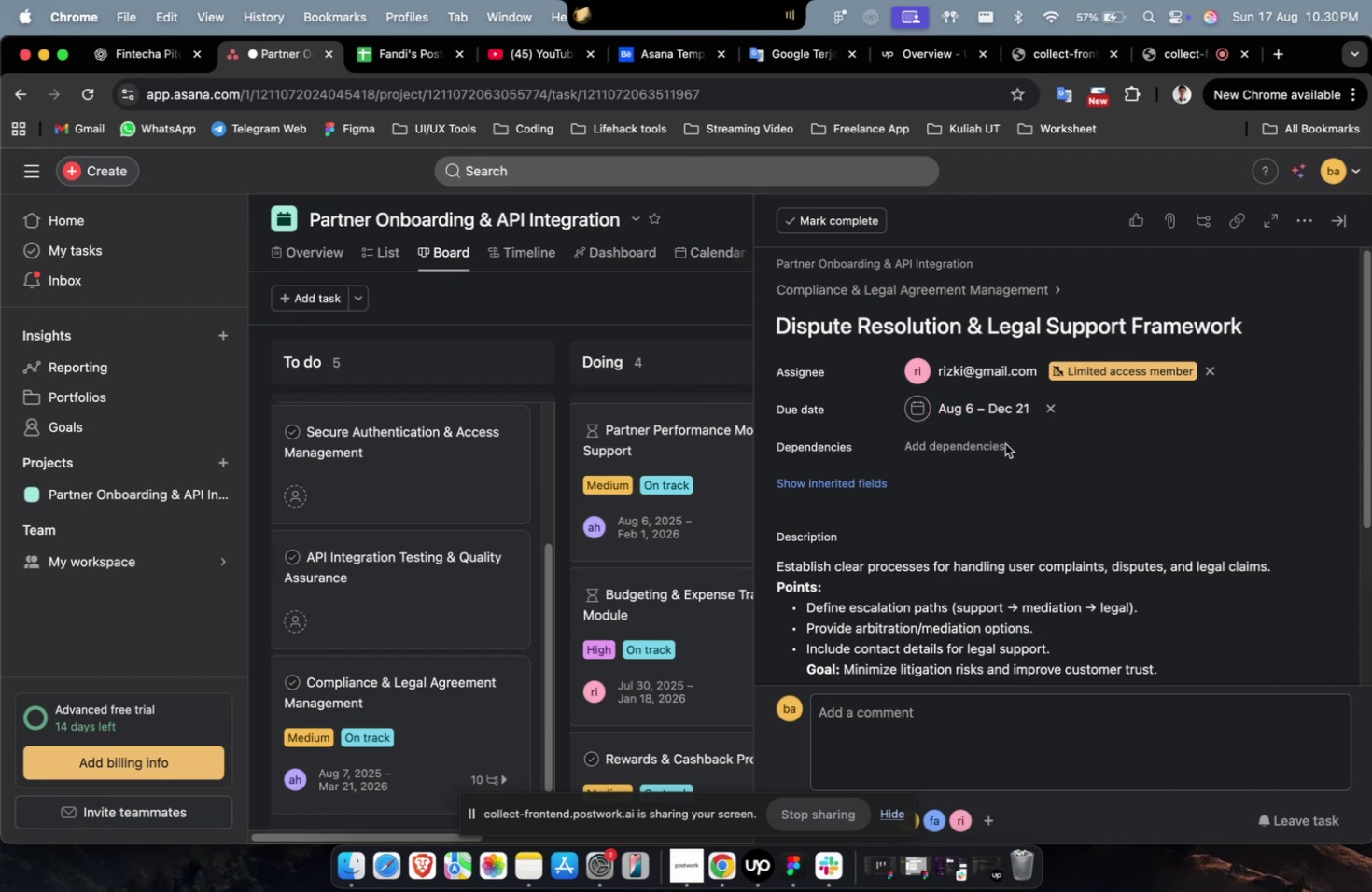 
triple_click([969, 445])
 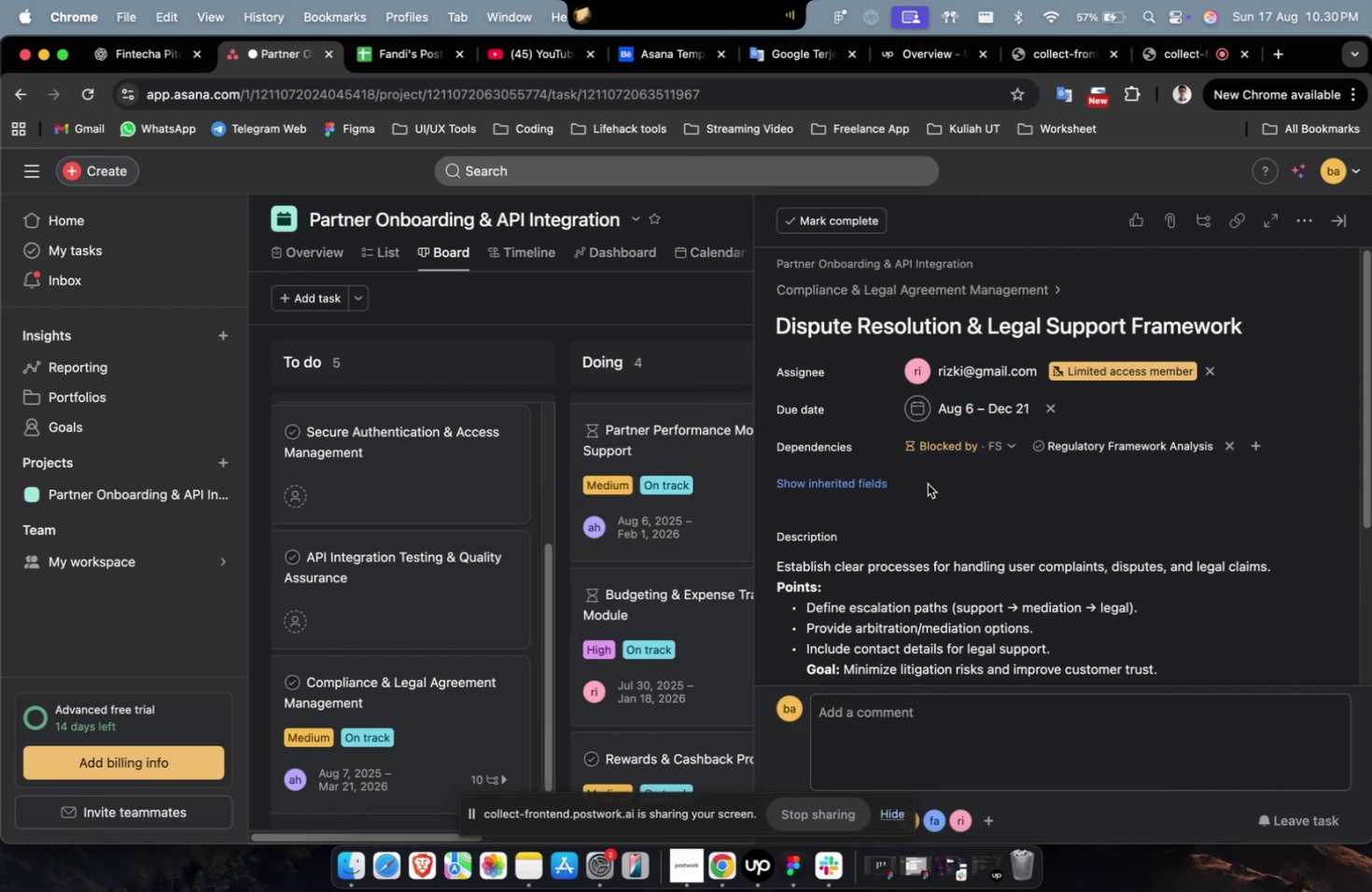 
triple_click([875, 485])
 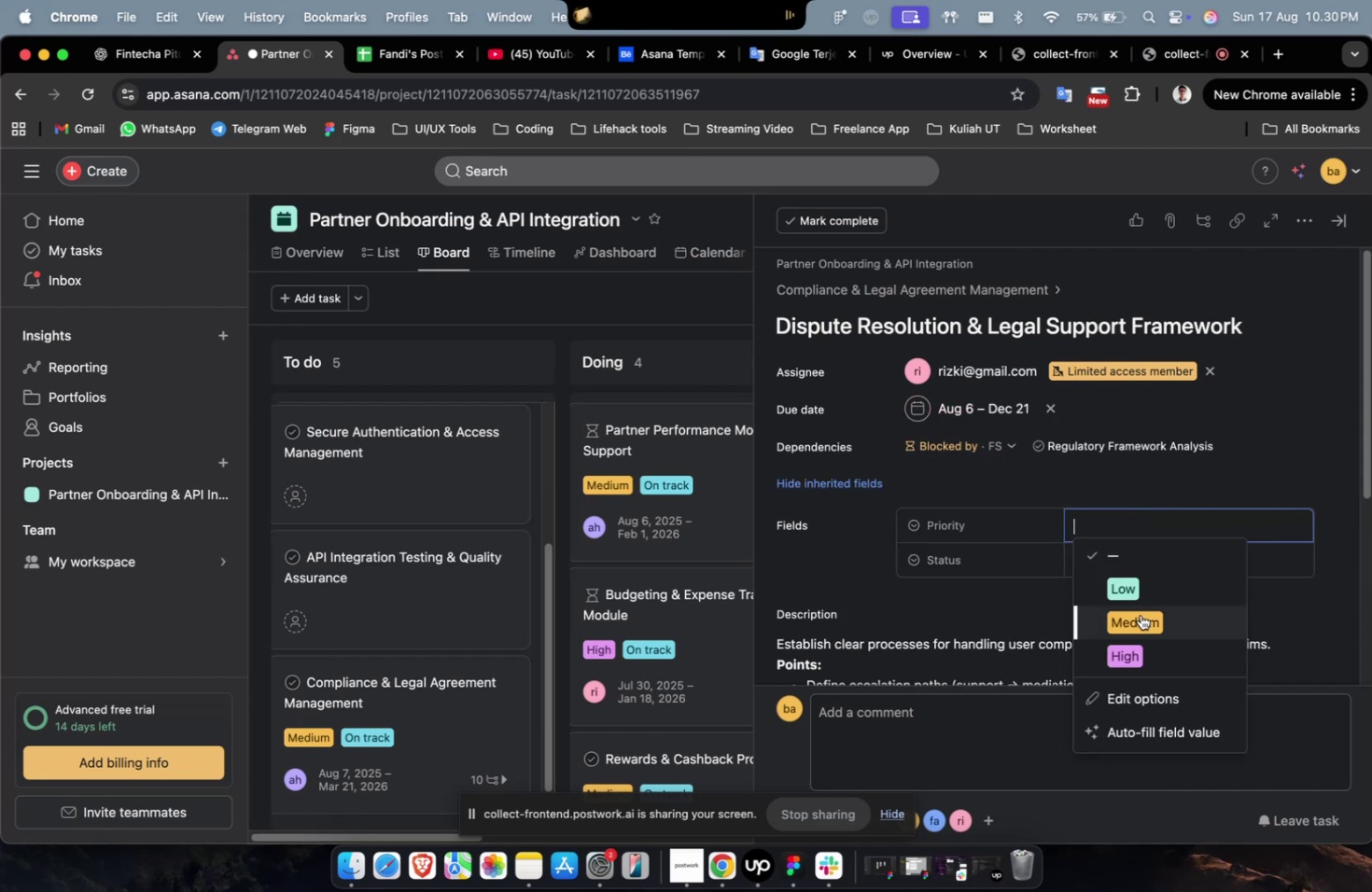 
triple_click([1134, 564])
 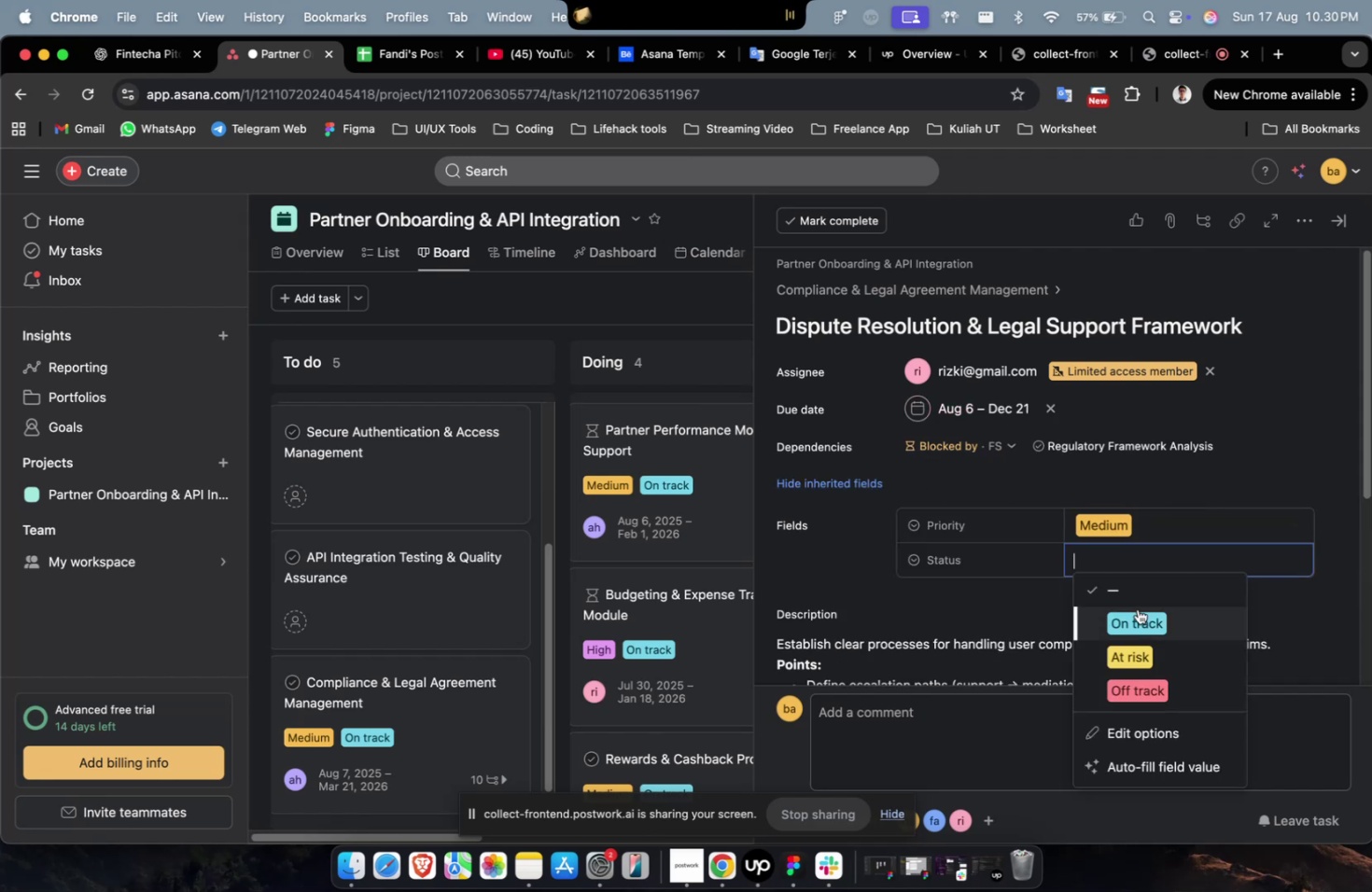 
triple_click([1137, 608])
 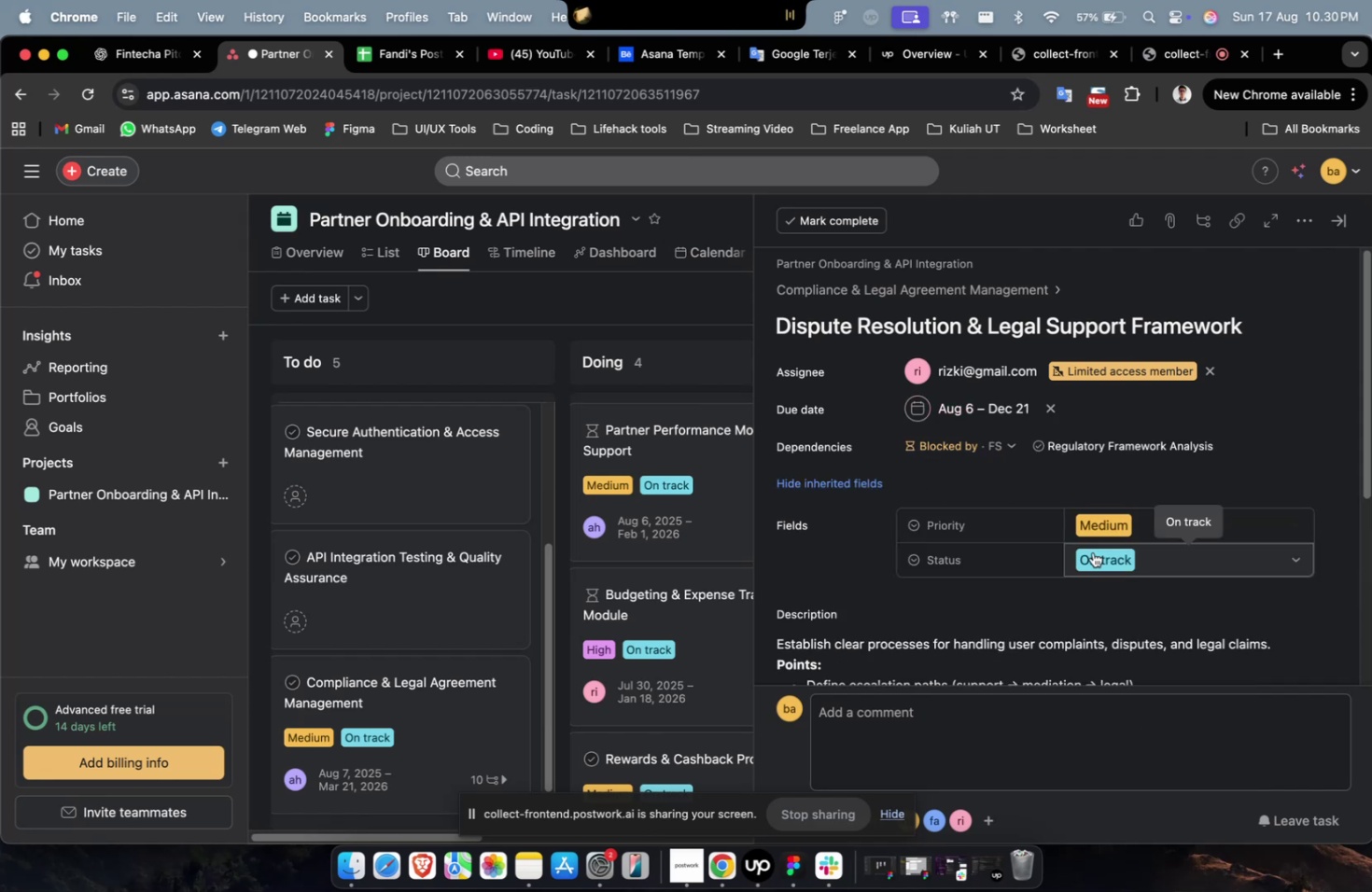 
scroll: coordinate [1076, 542], scroll_direction: down, amount: 65.0
 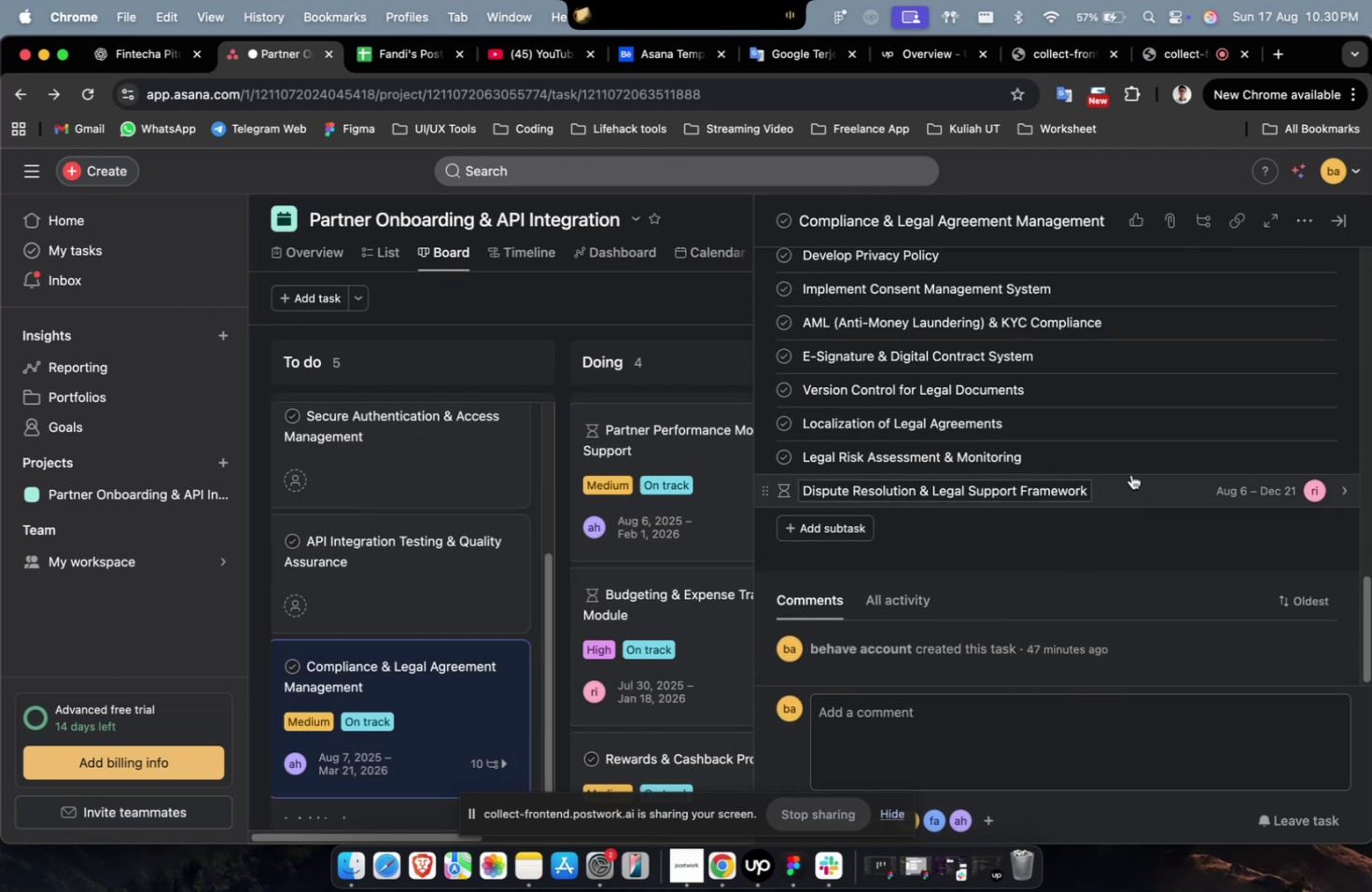 
left_click([1131, 472])
 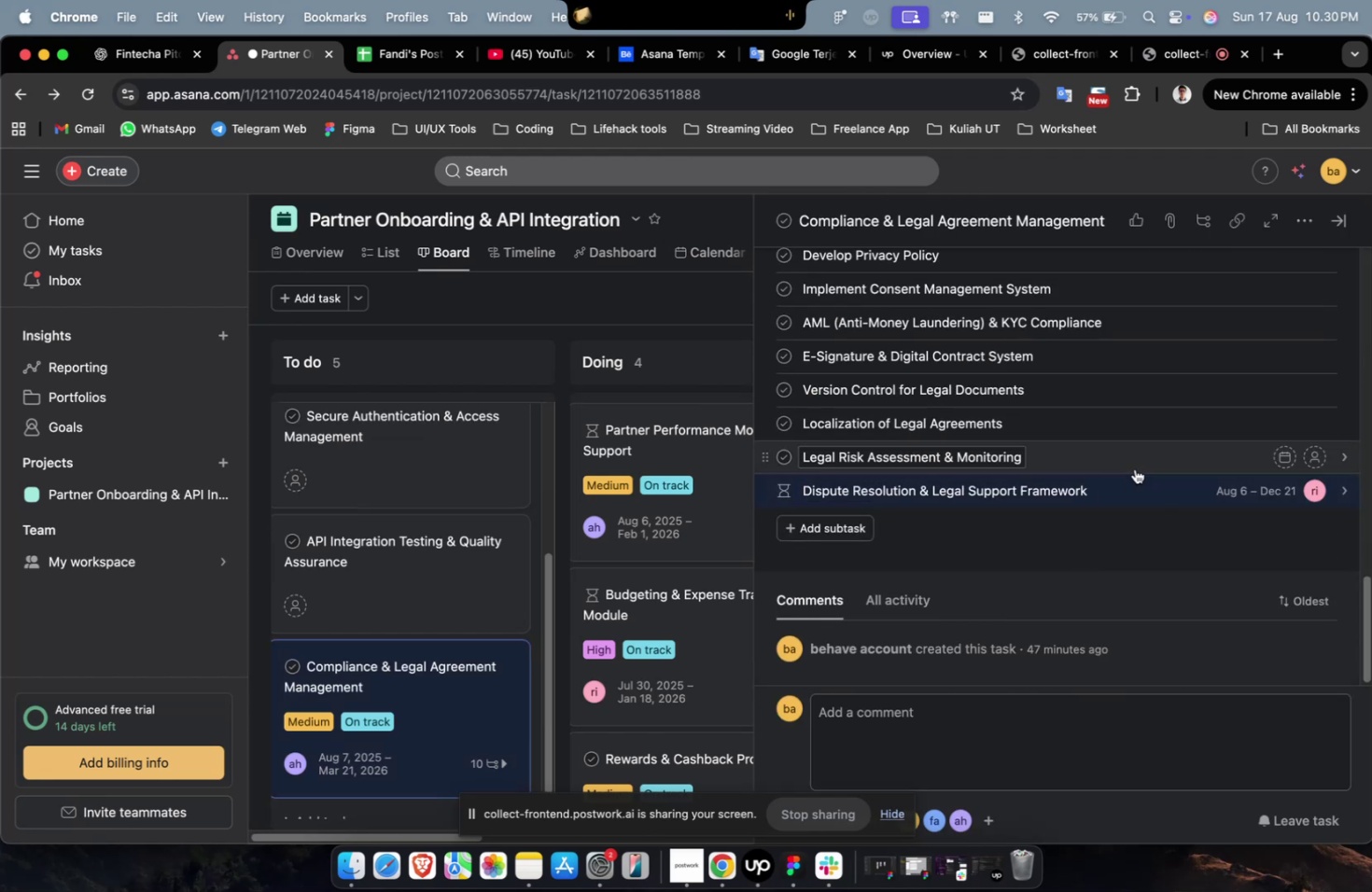 
double_click([1134, 468])
 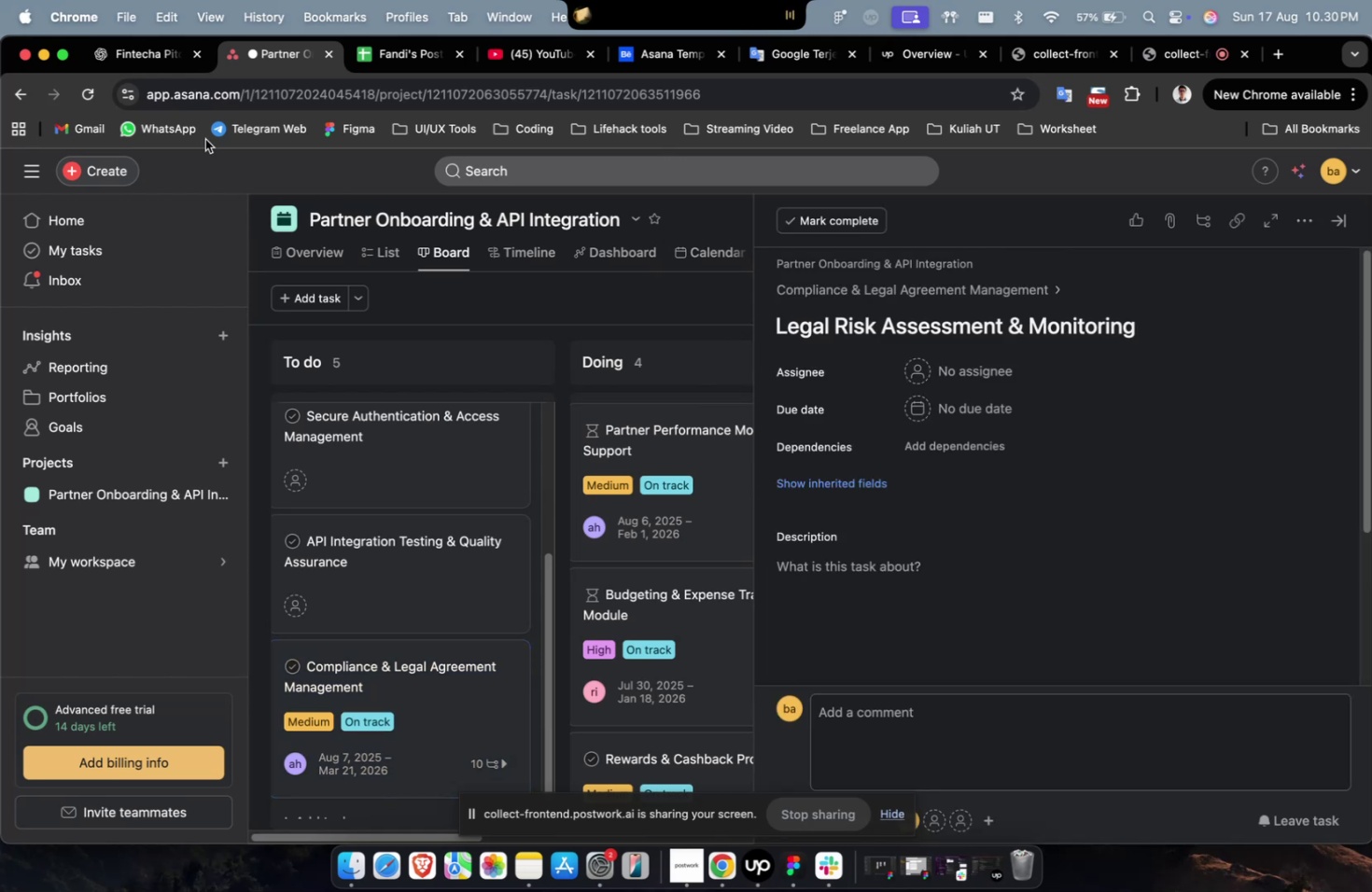 
left_click([165, 69])
 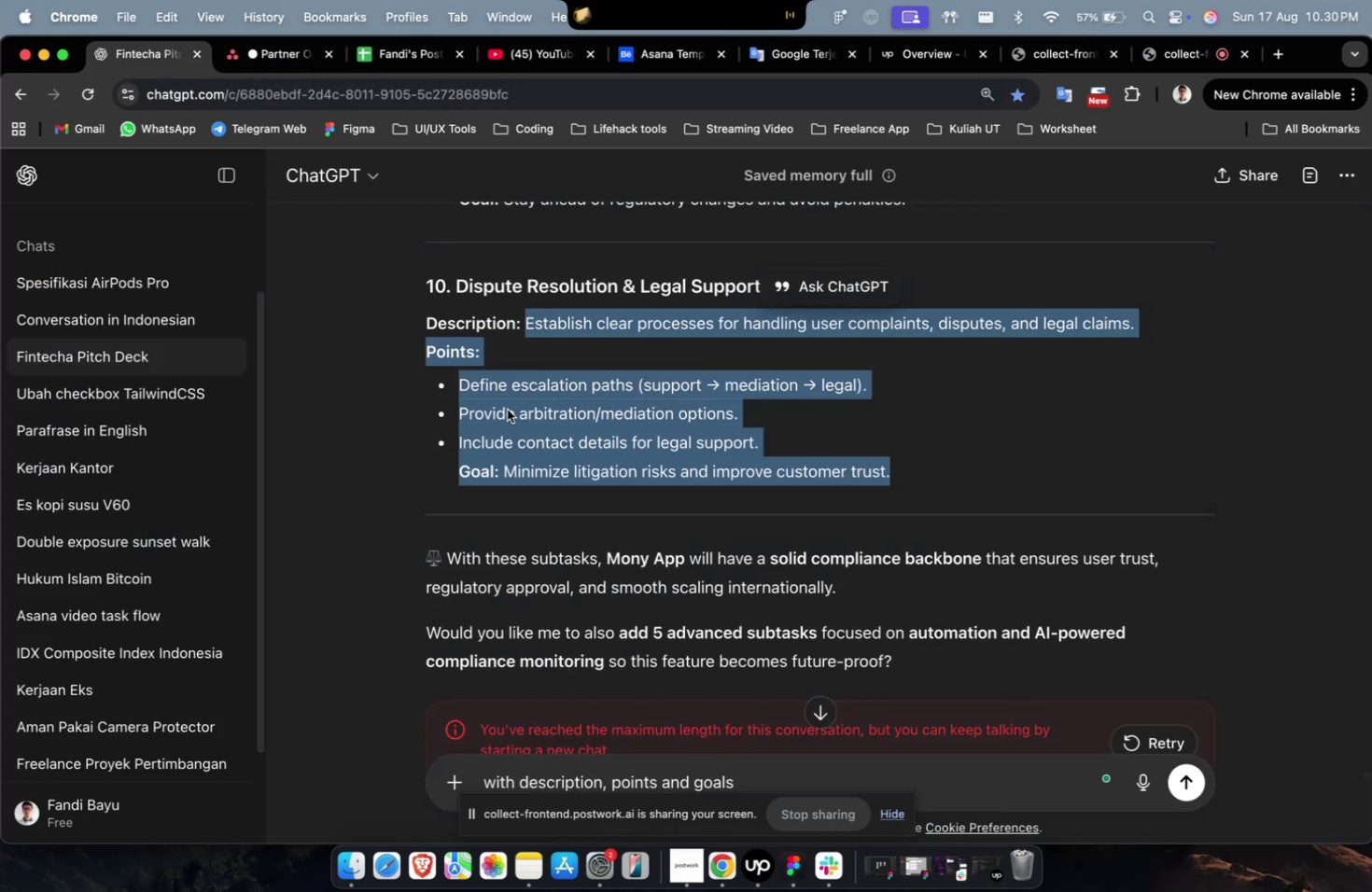 
scroll: coordinate [519, 437], scroll_direction: up, amount: 13.0
 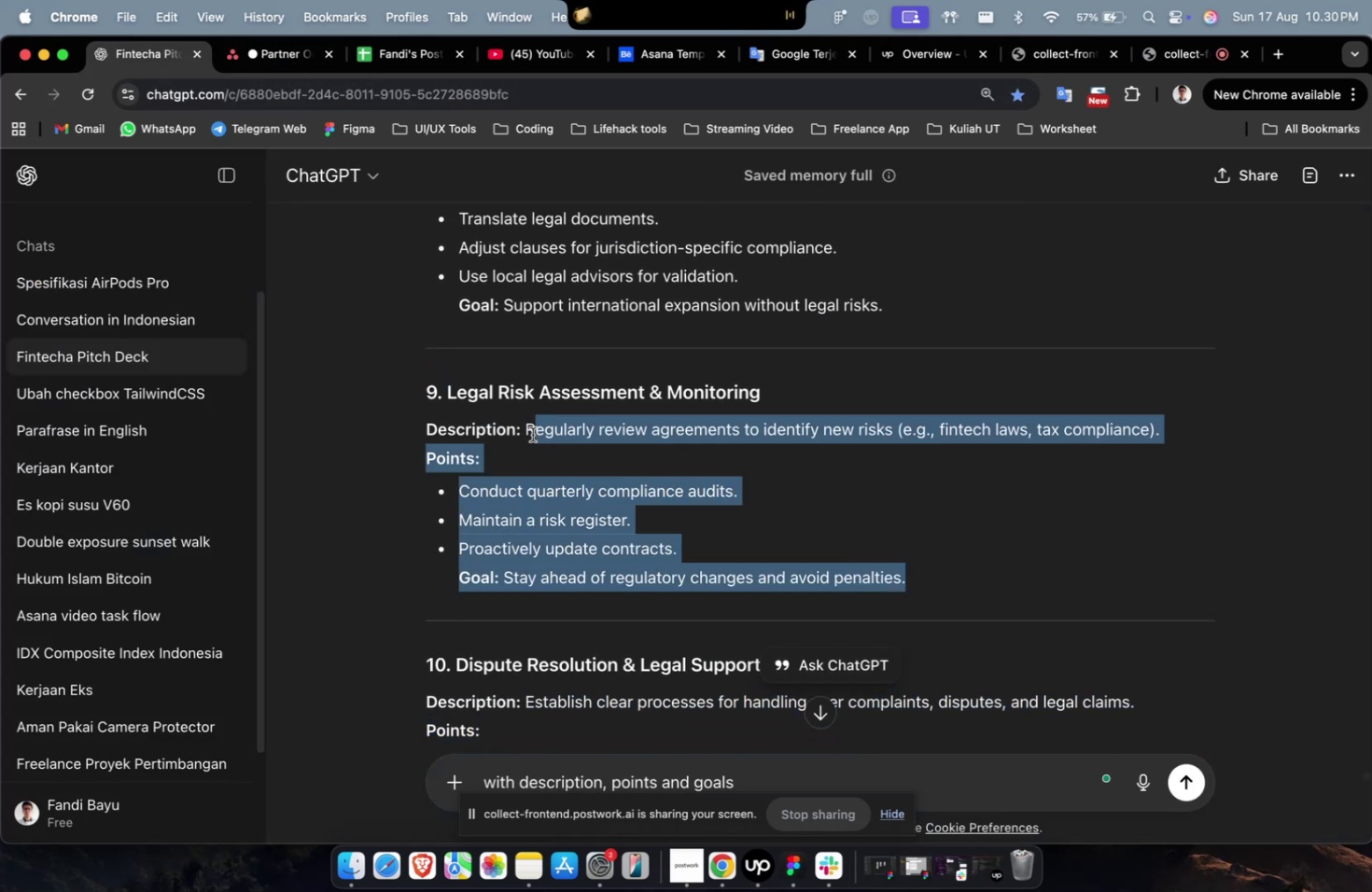 
key(Meta+C)
 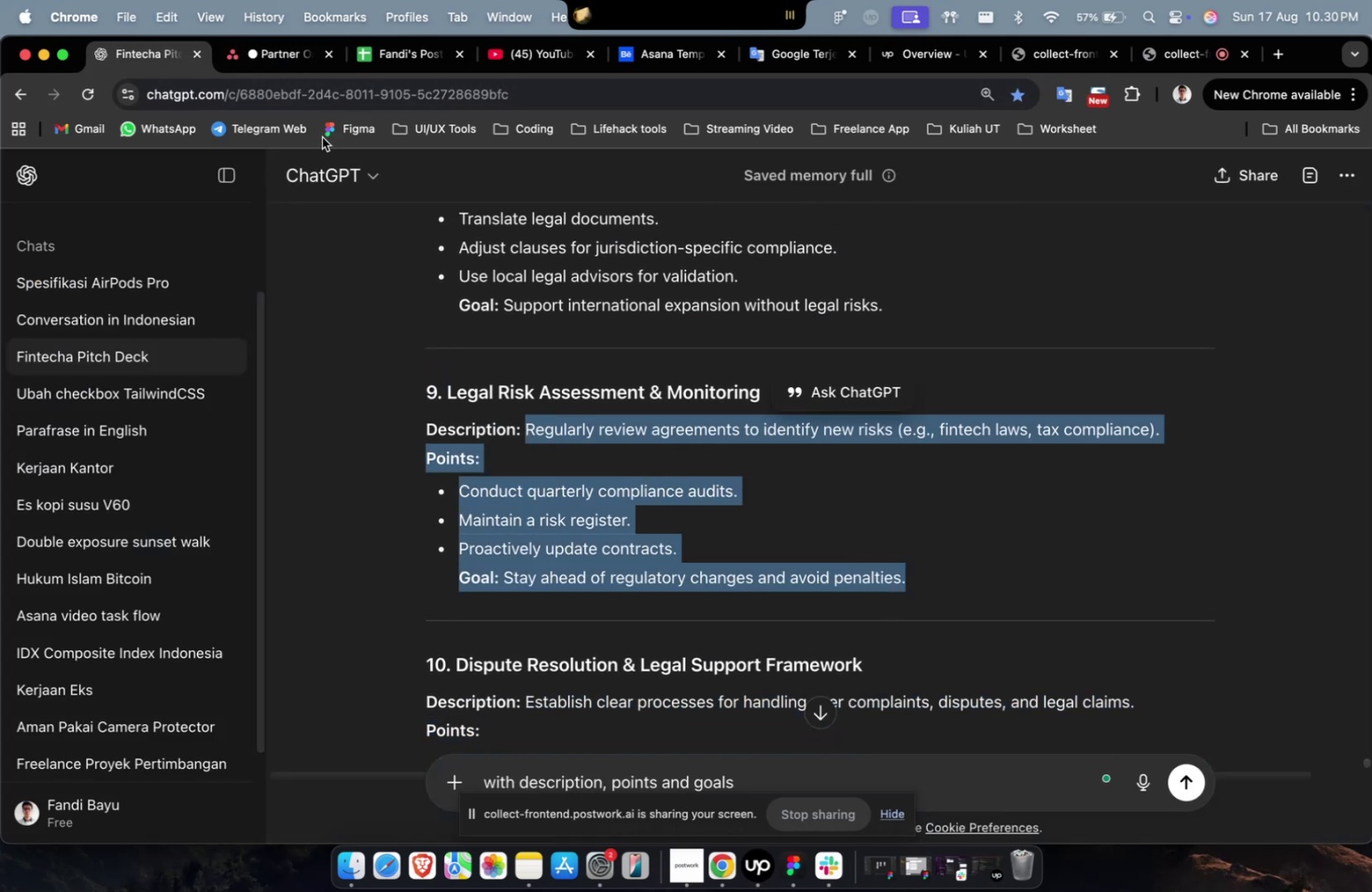 
key(Meta+C)
 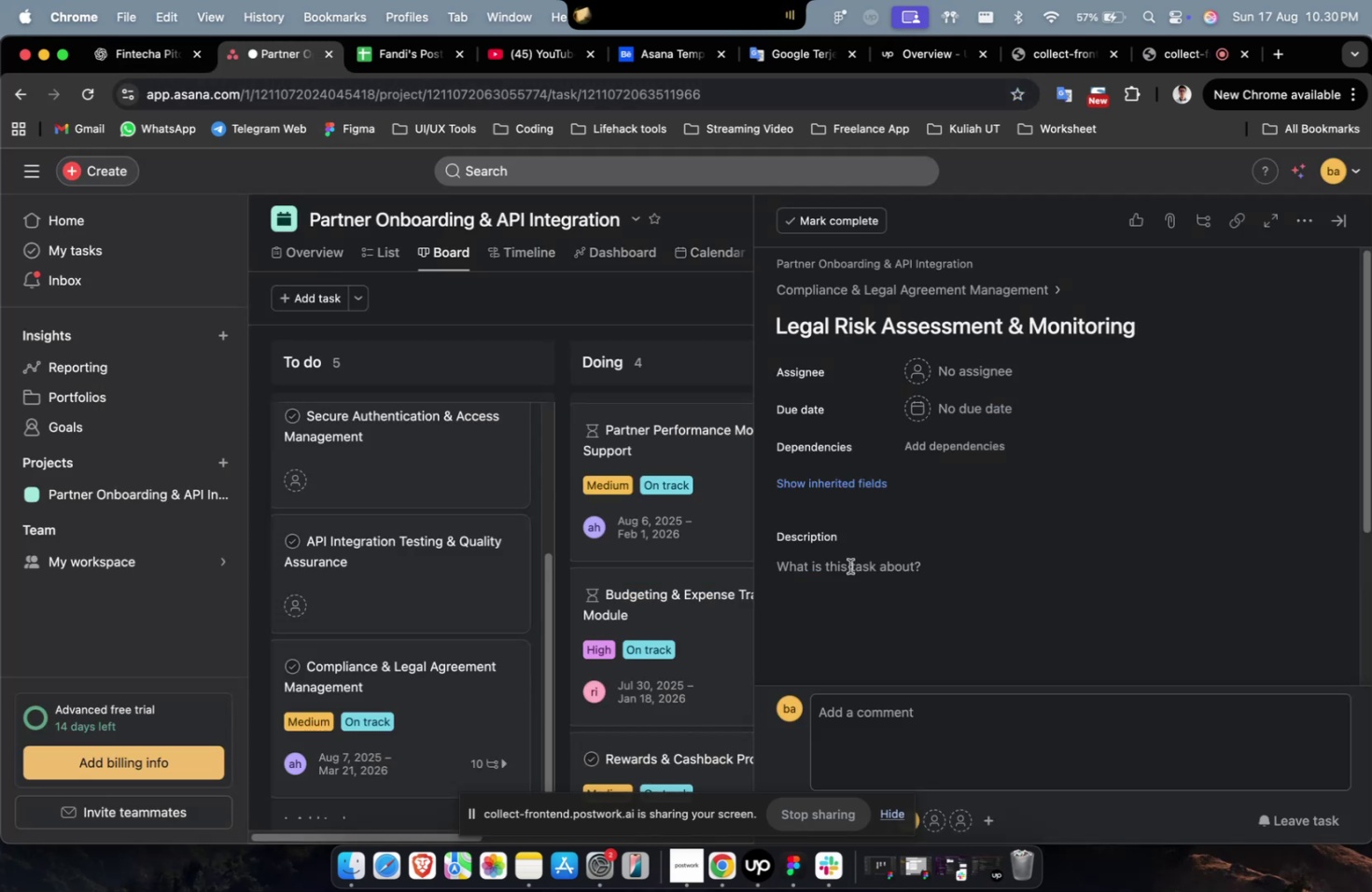 
double_click([877, 590])
 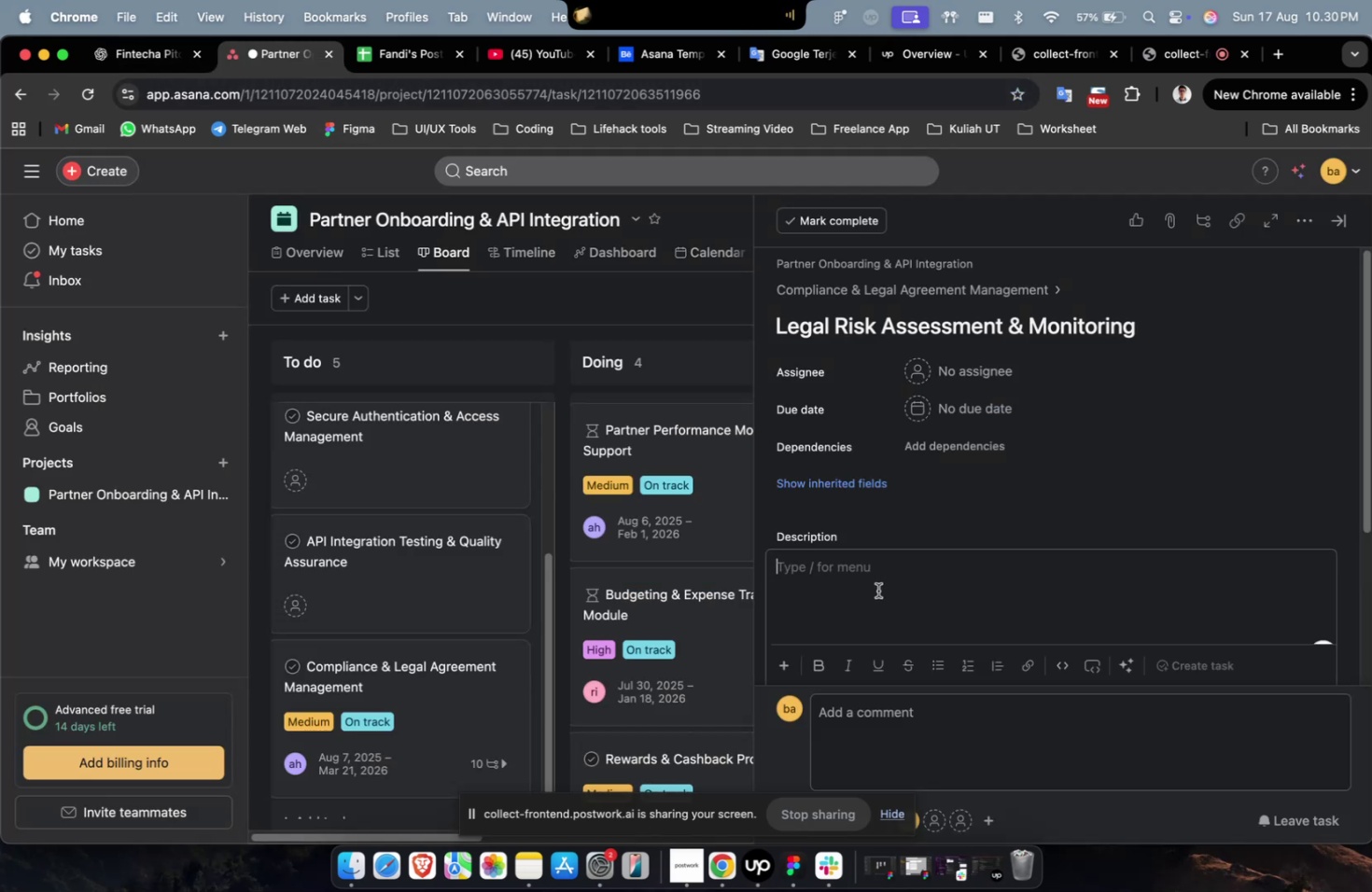 
key(Meta+V)
 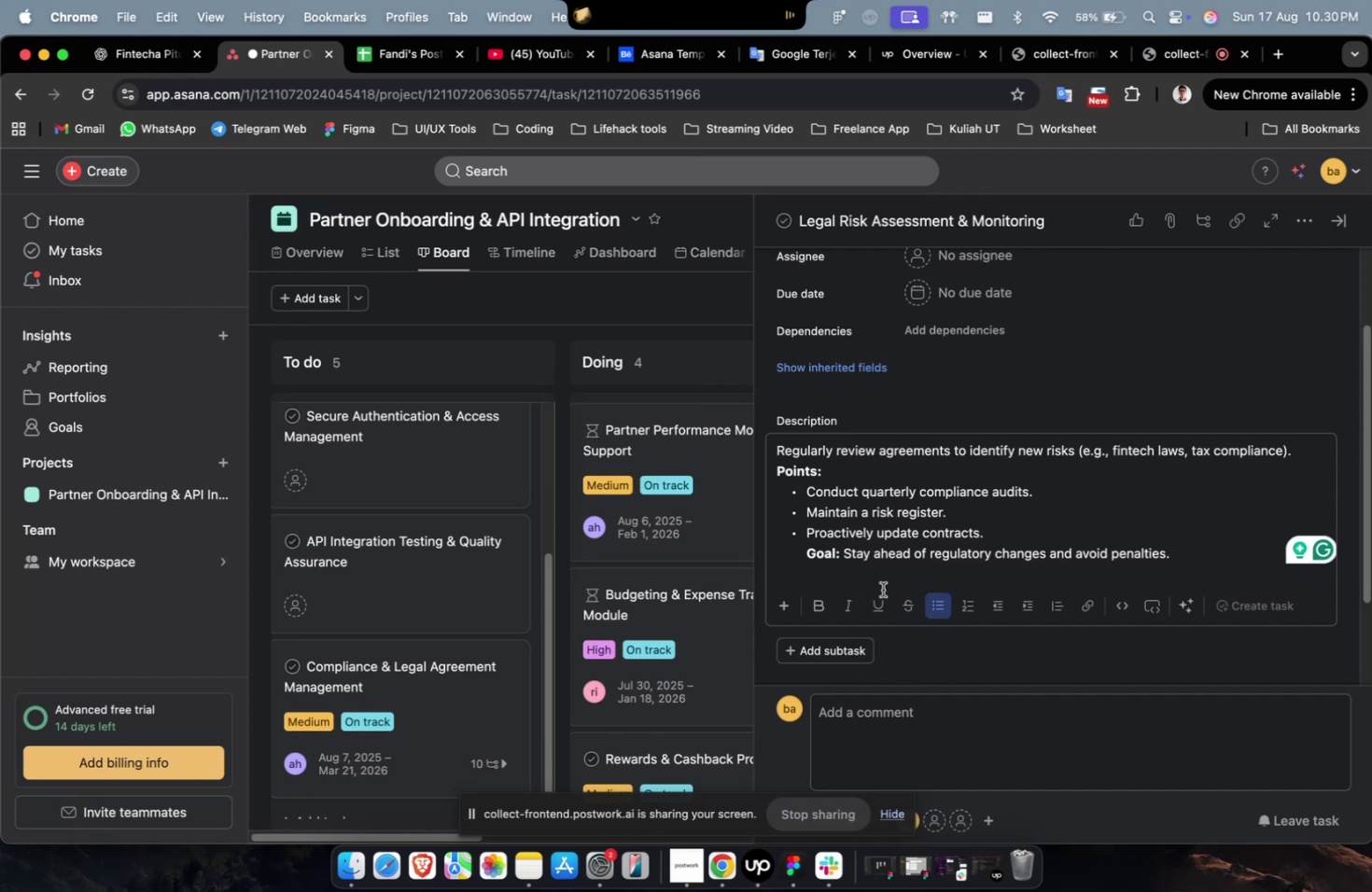 
wait(37.78)
 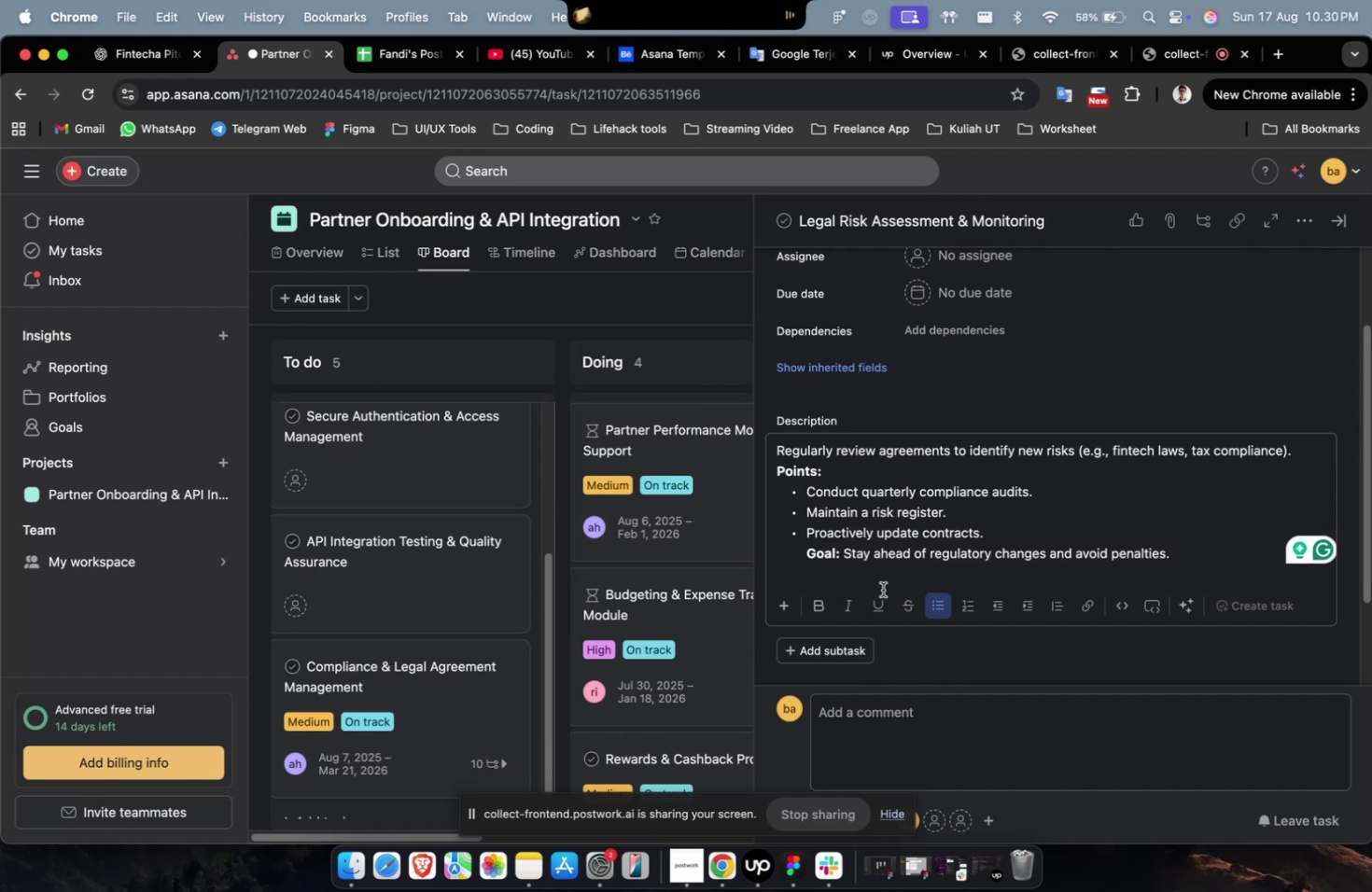 
scroll: coordinate [906, 492], scroll_direction: up, amount: 9.0
 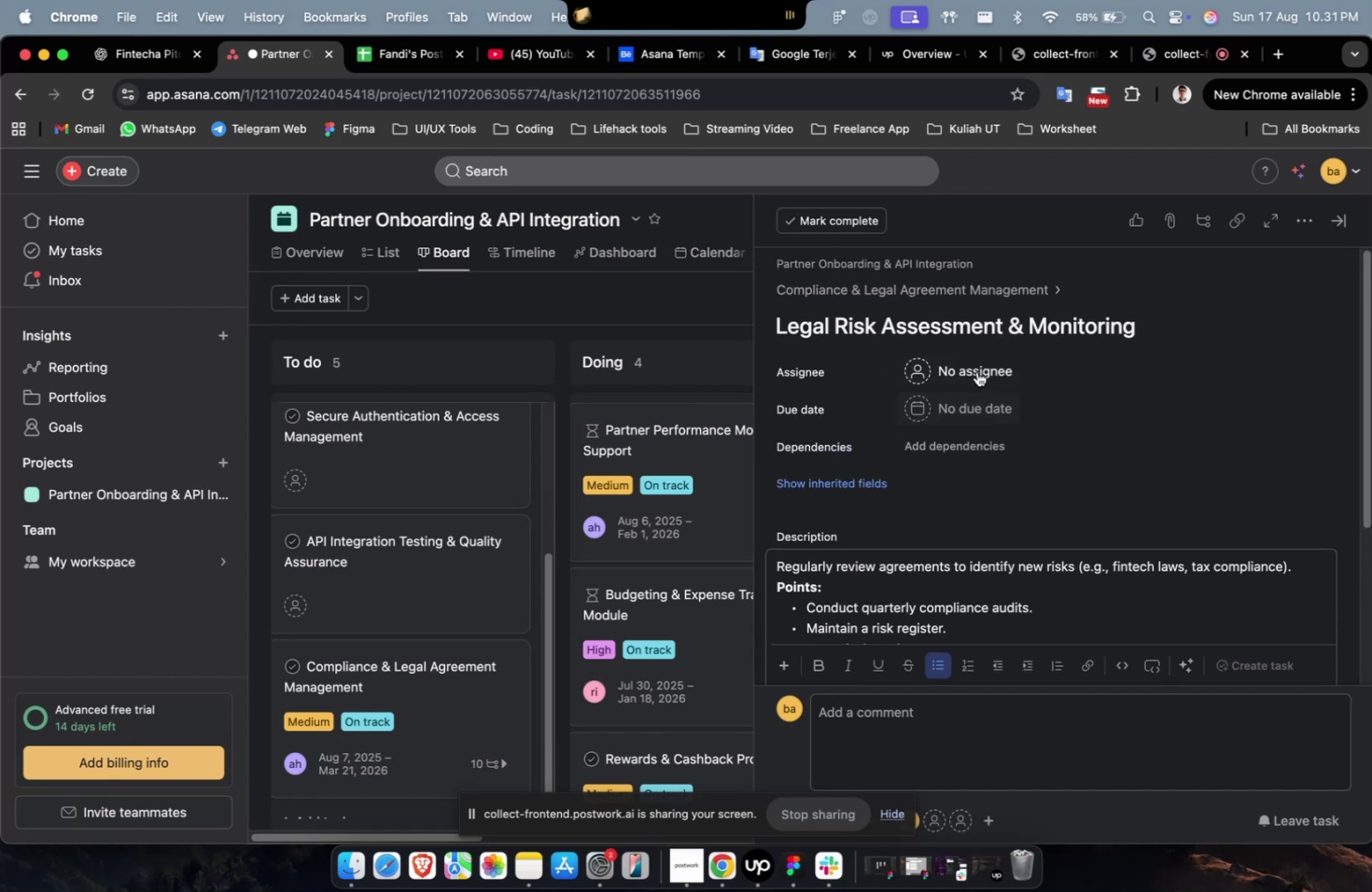 
left_click([977, 367])
 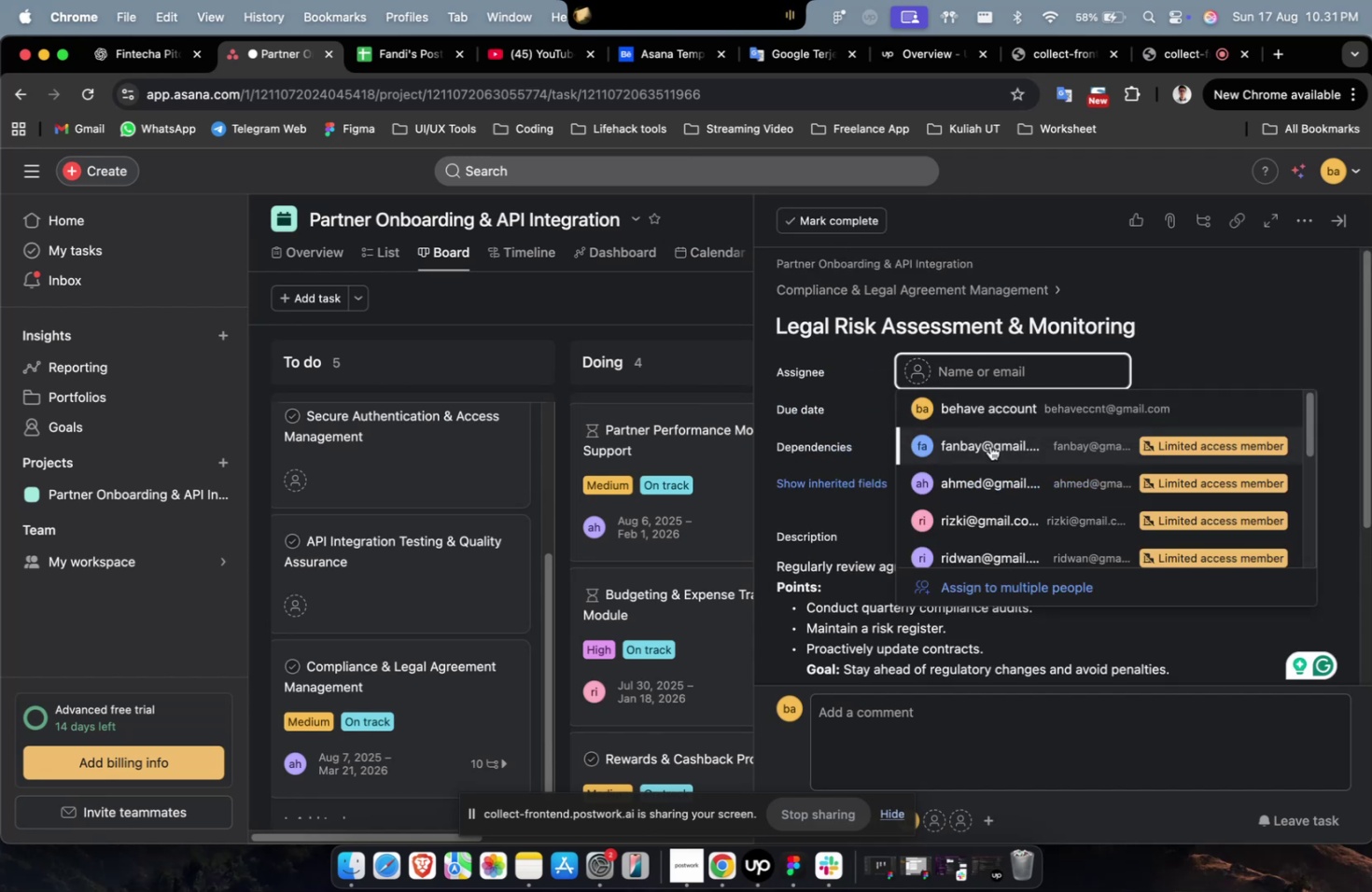 
double_click([989, 445])
 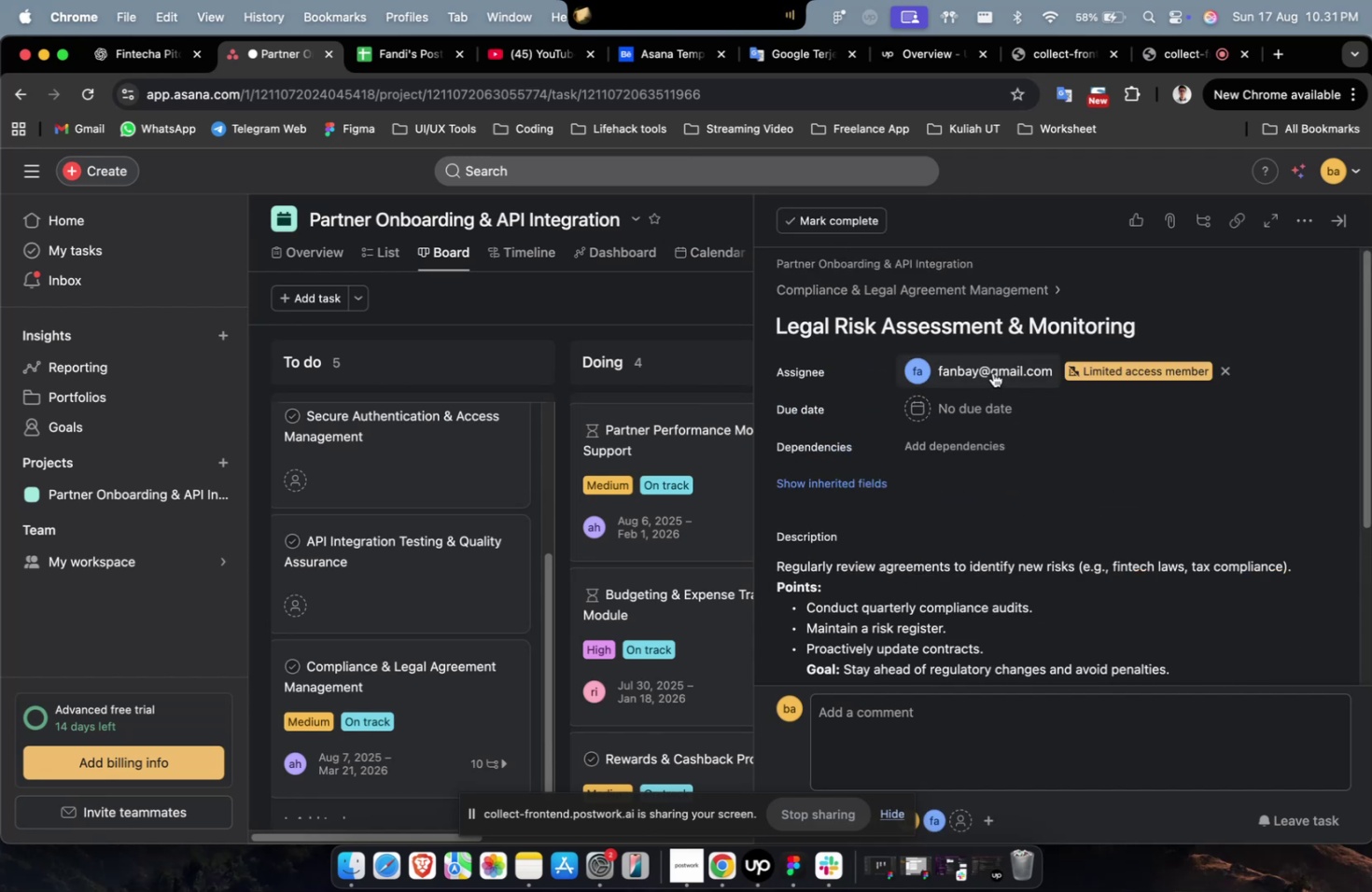 
triple_click([992, 372])
 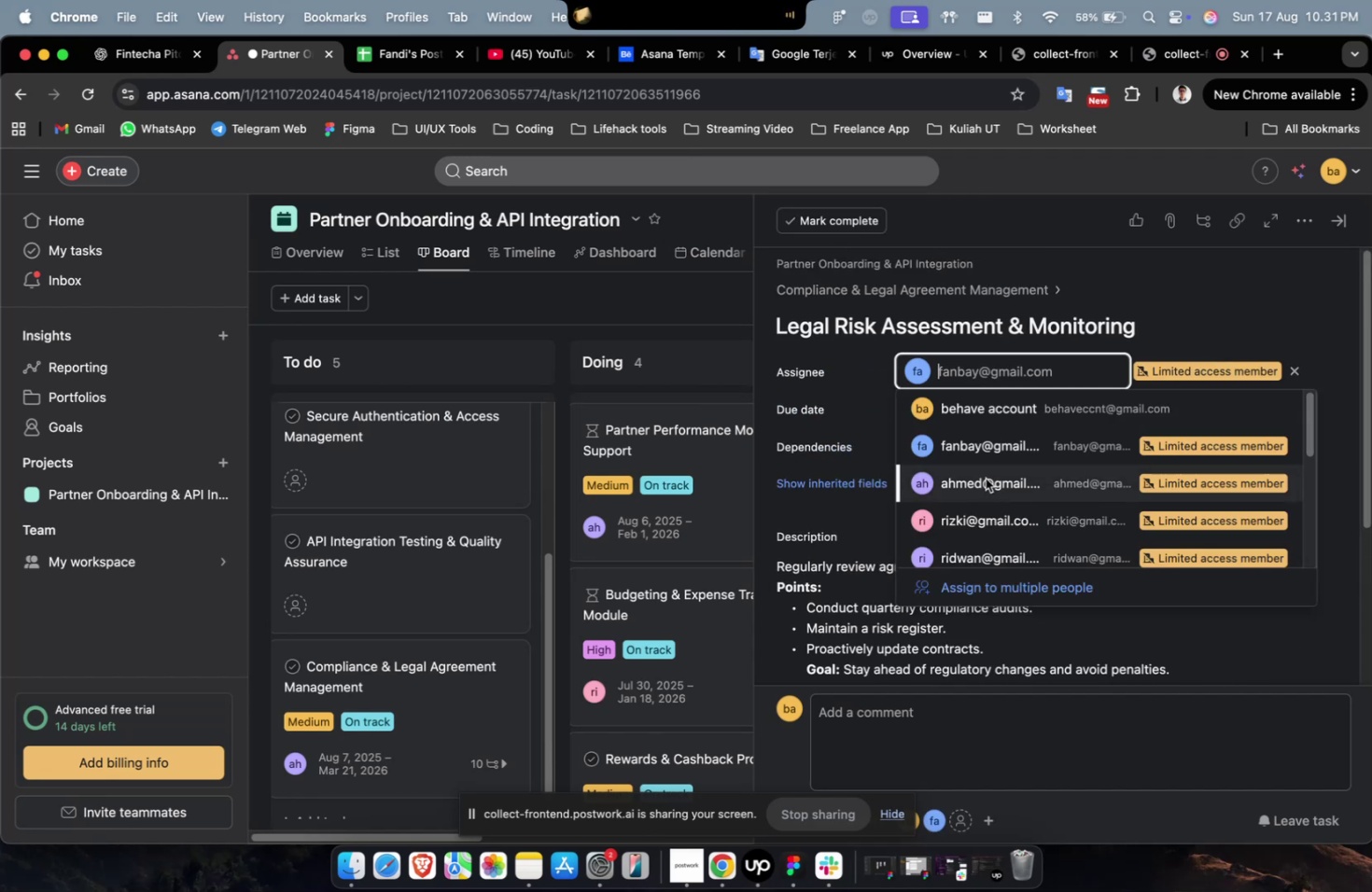 
triple_click([985, 478])
 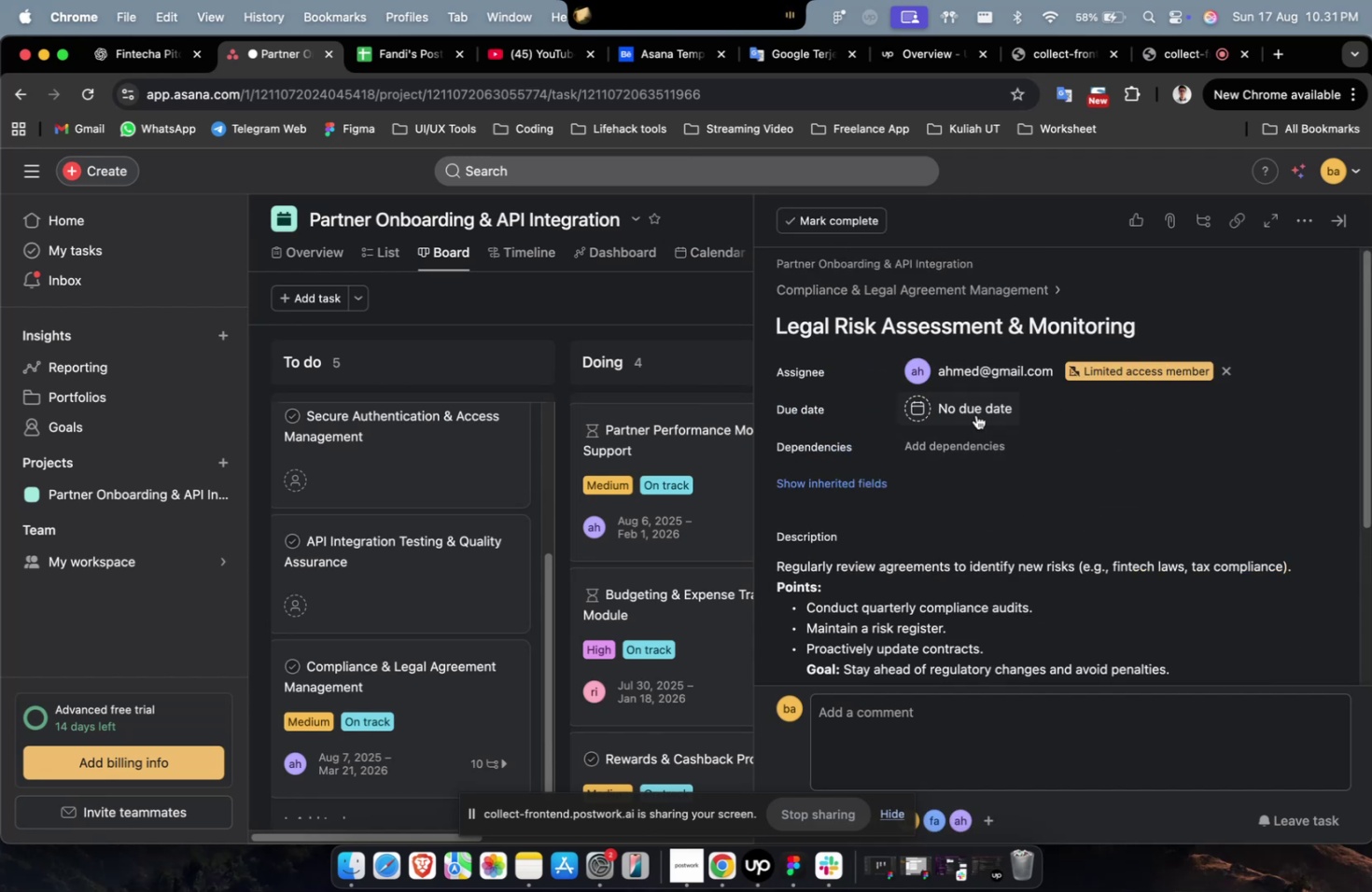 
triple_click([975, 413])
 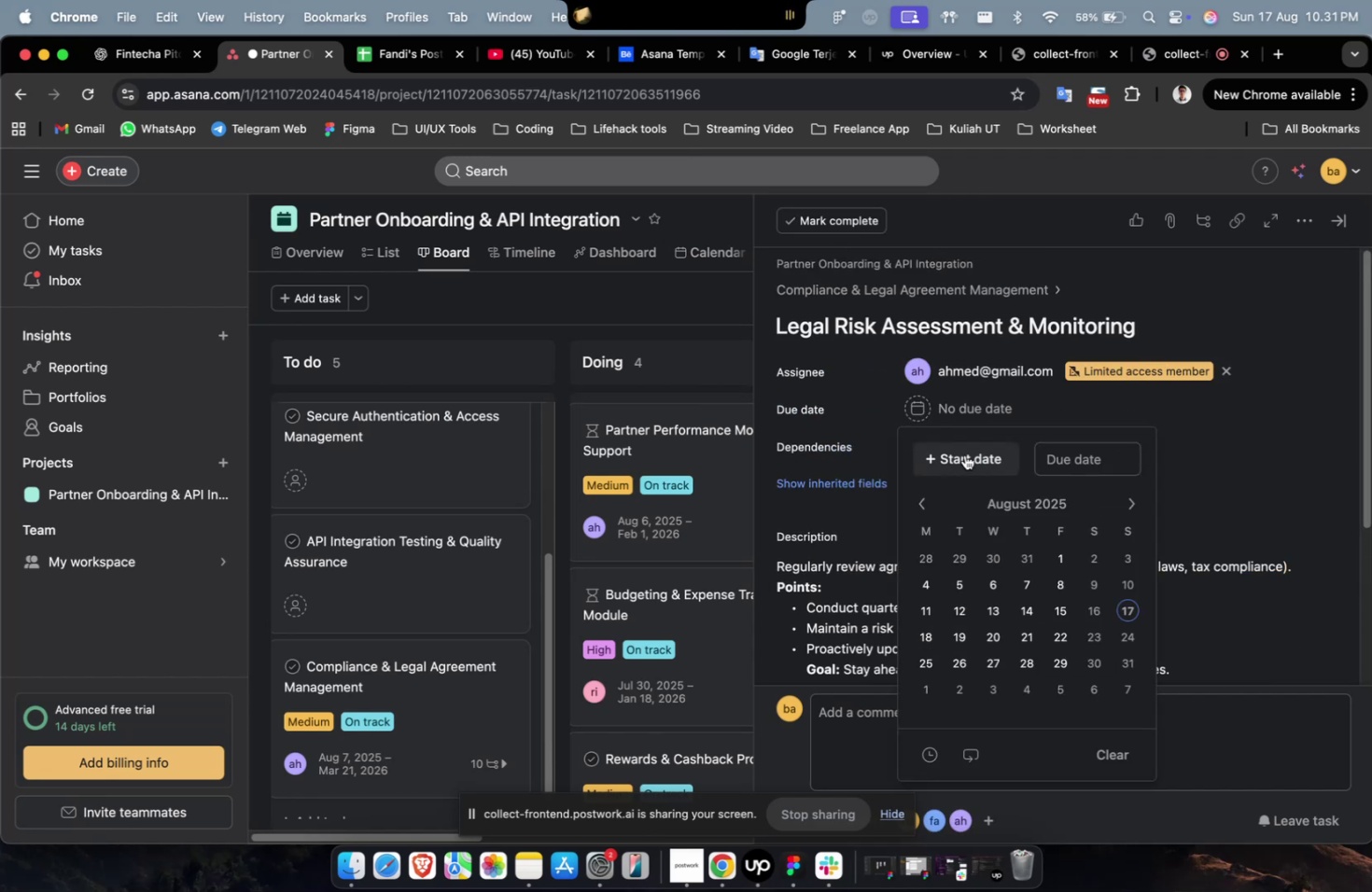 
triple_click([964, 454])
 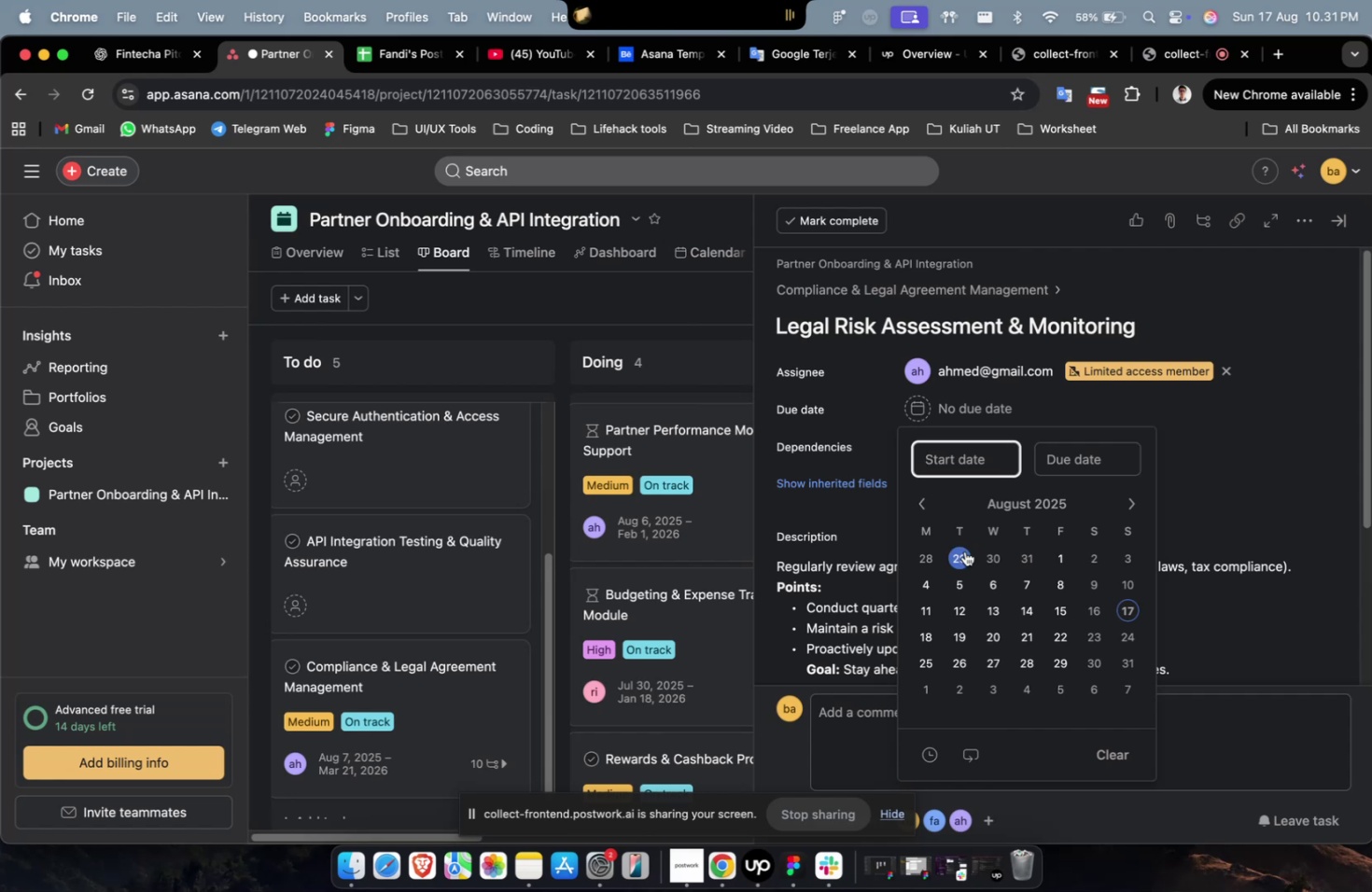 
triple_click([964, 551])
 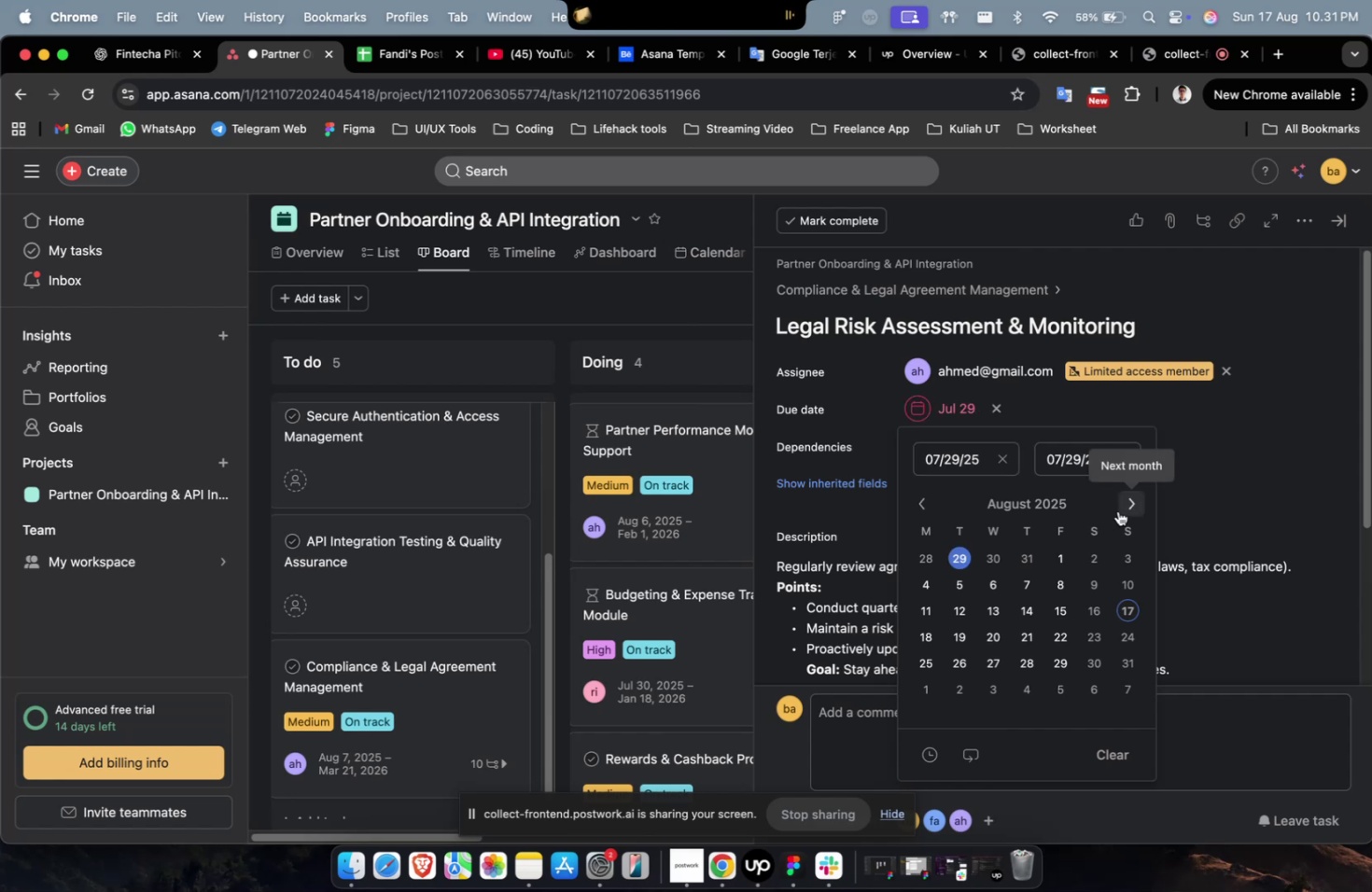 
triple_click([1120, 509])
 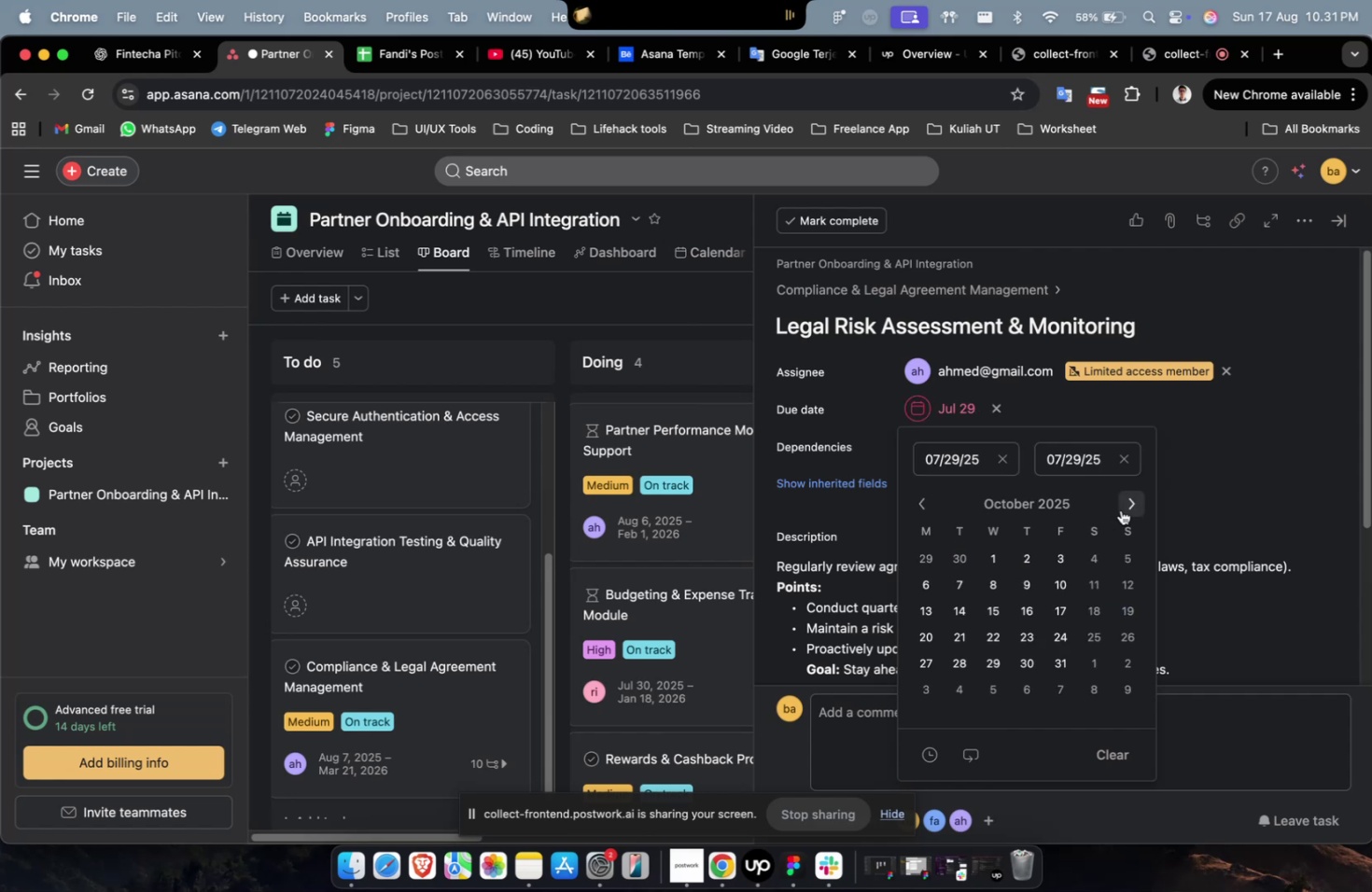 
triple_click([1120, 509])
 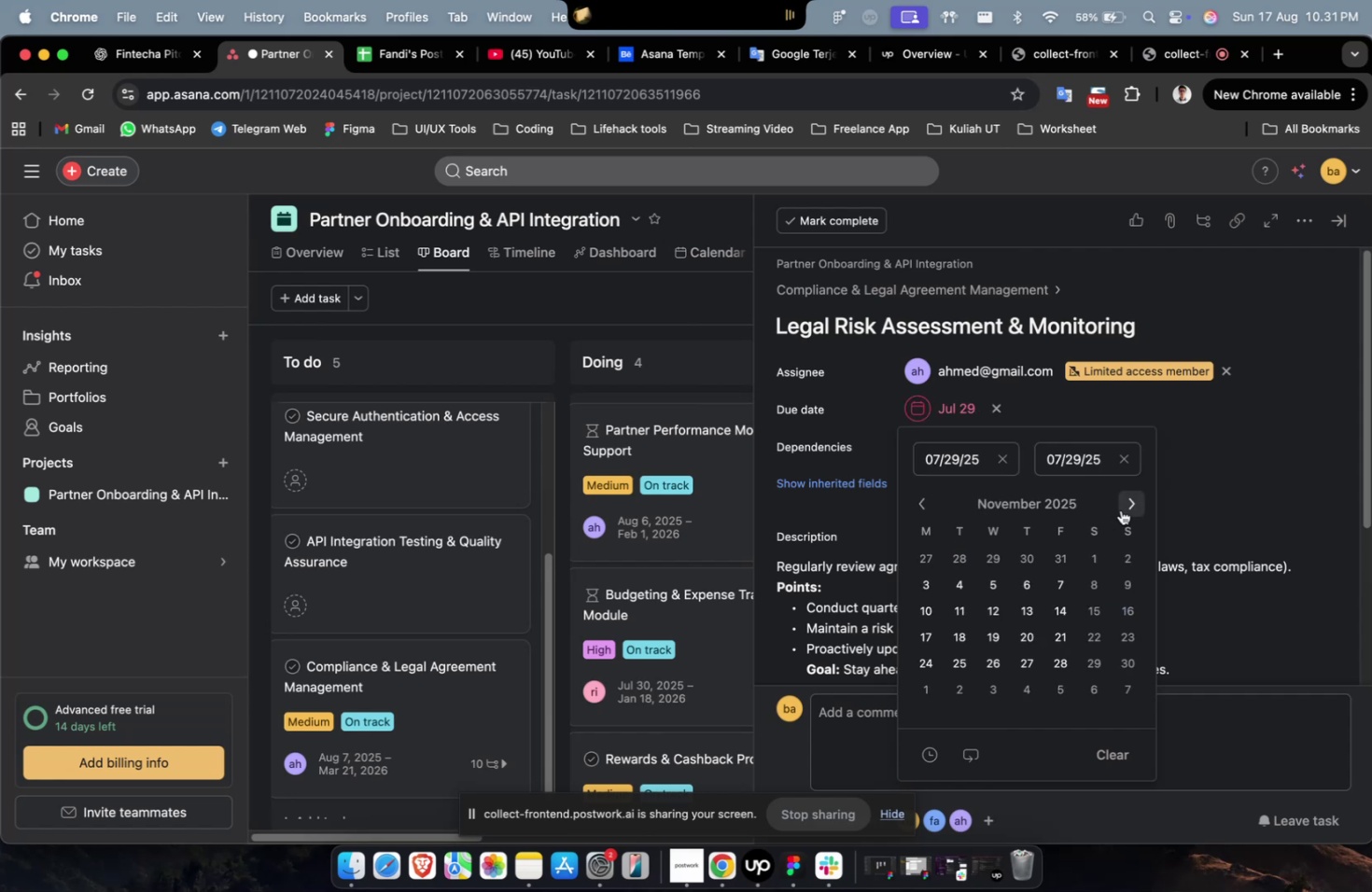 
triple_click([1120, 509])
 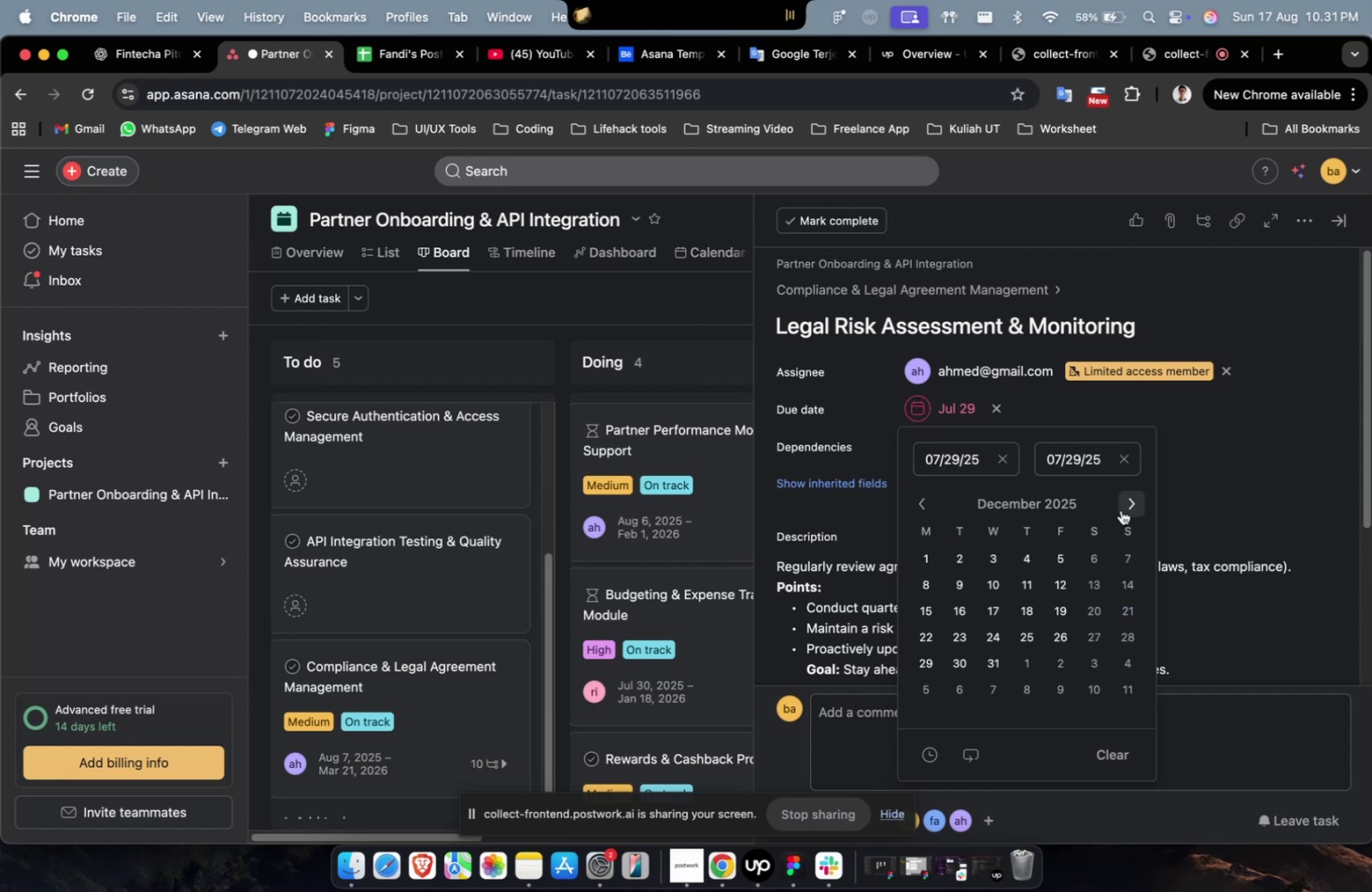 
triple_click([1120, 509])
 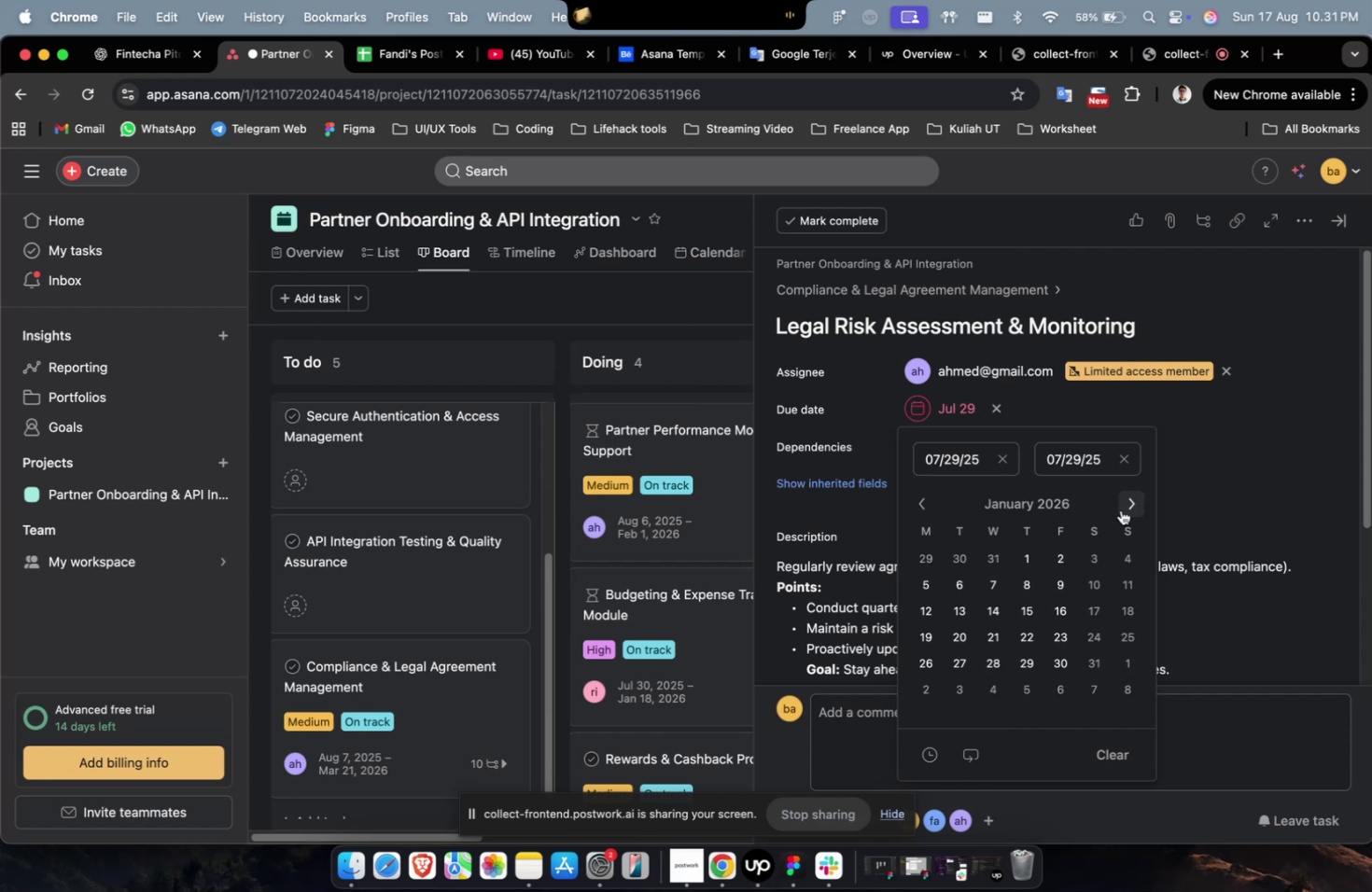 
double_click([1120, 509])
 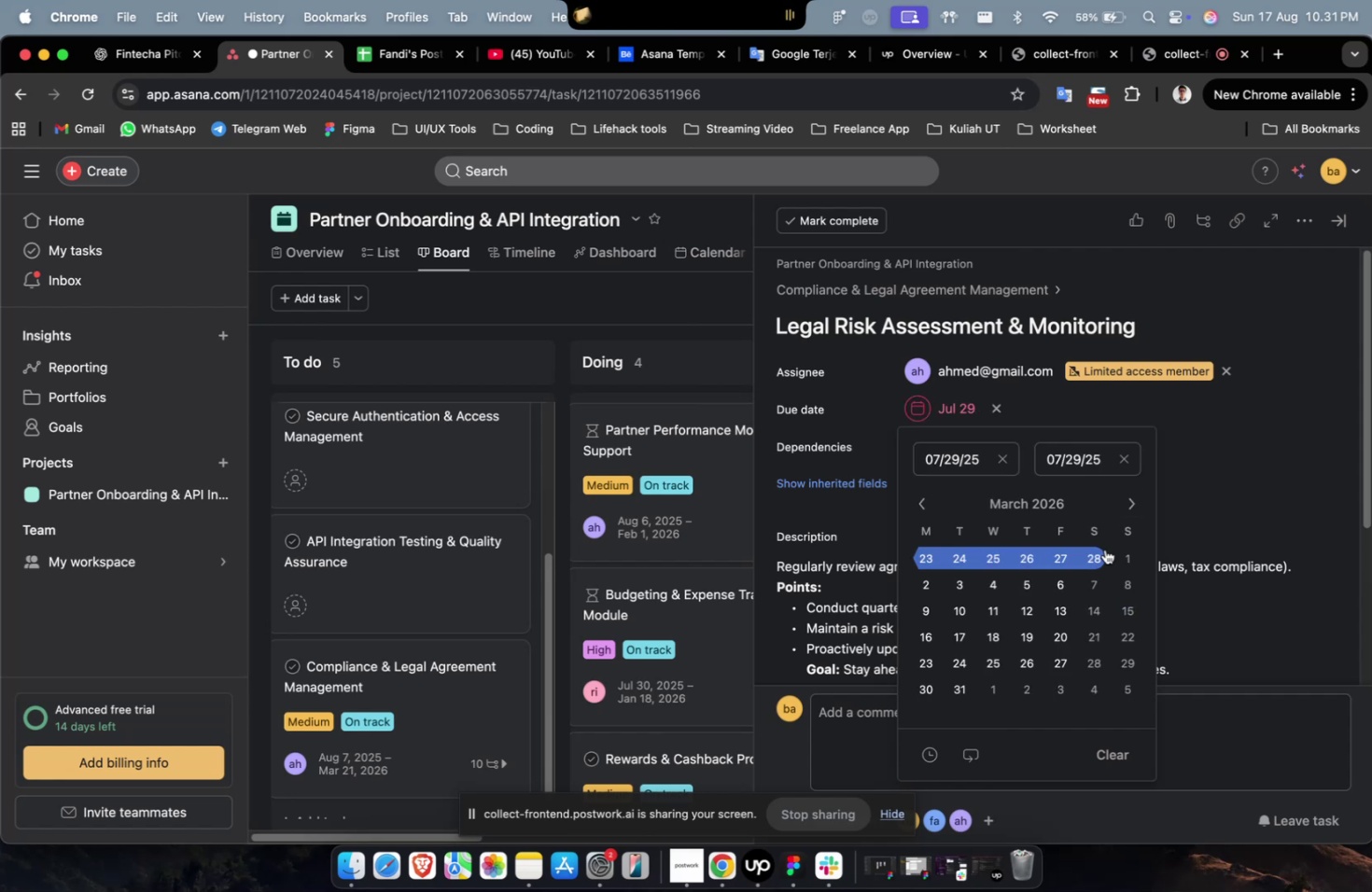 
wait(6.4)
 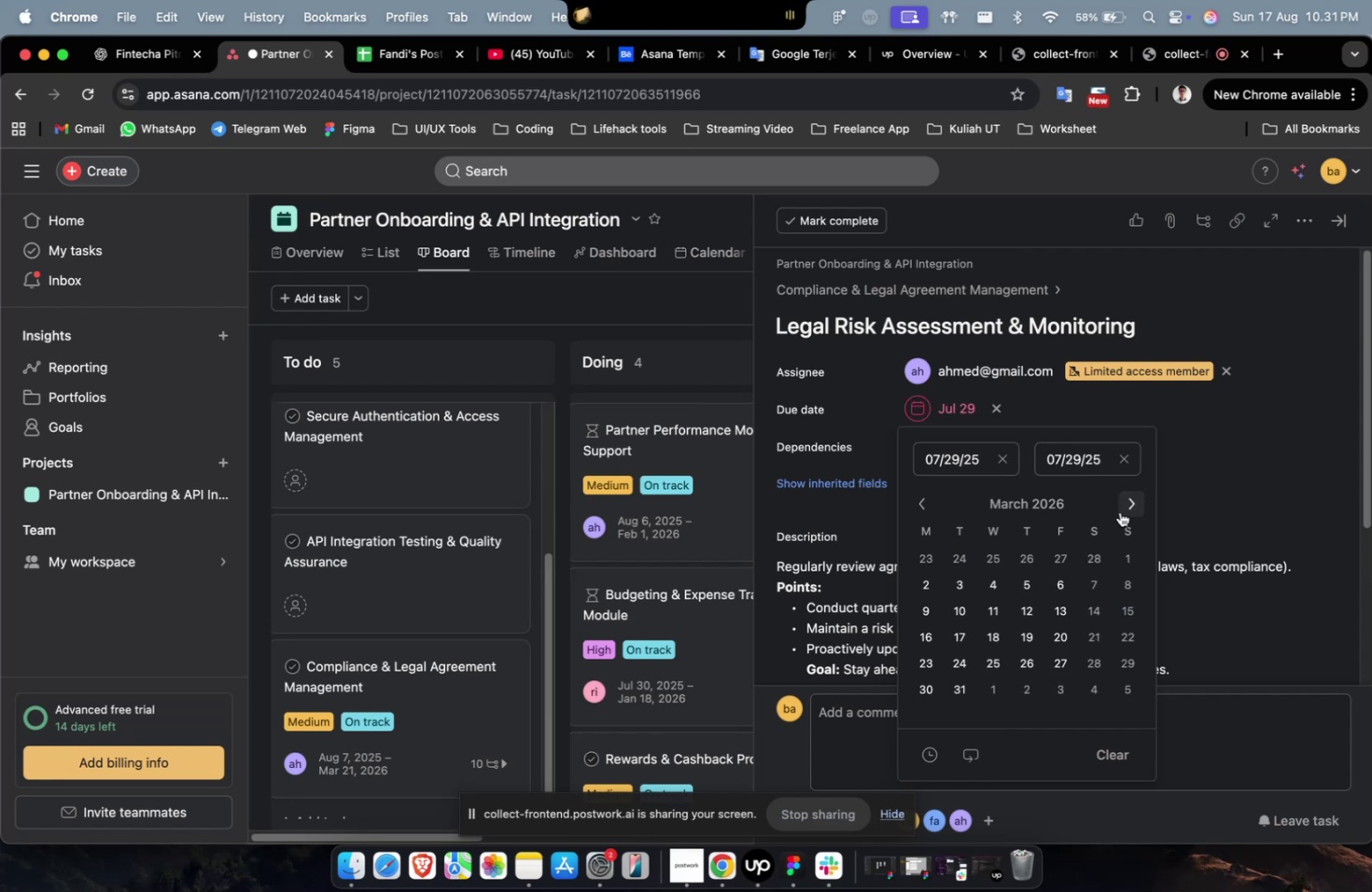 
left_click([1125, 602])
 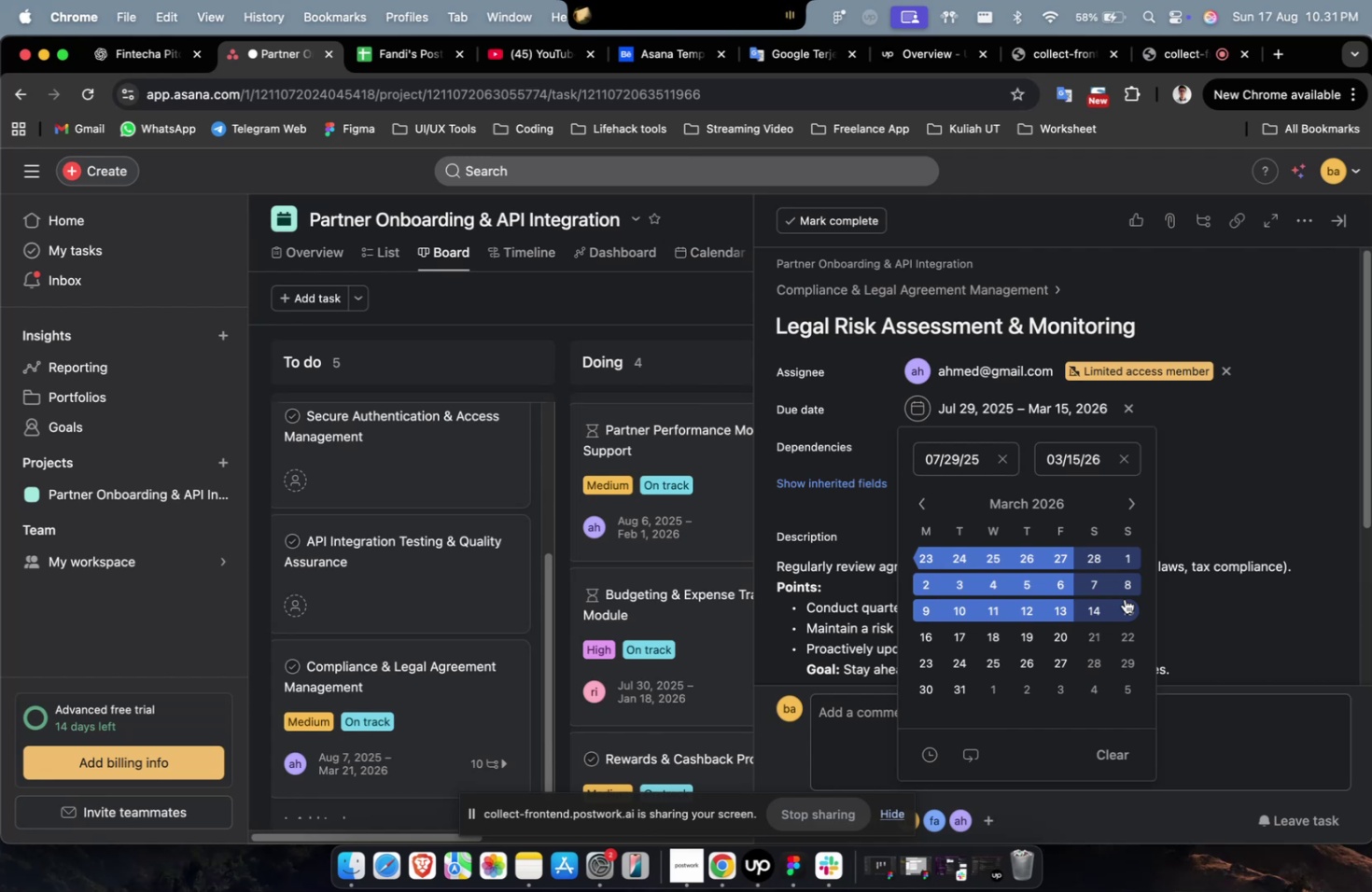 
wait(38.27)
 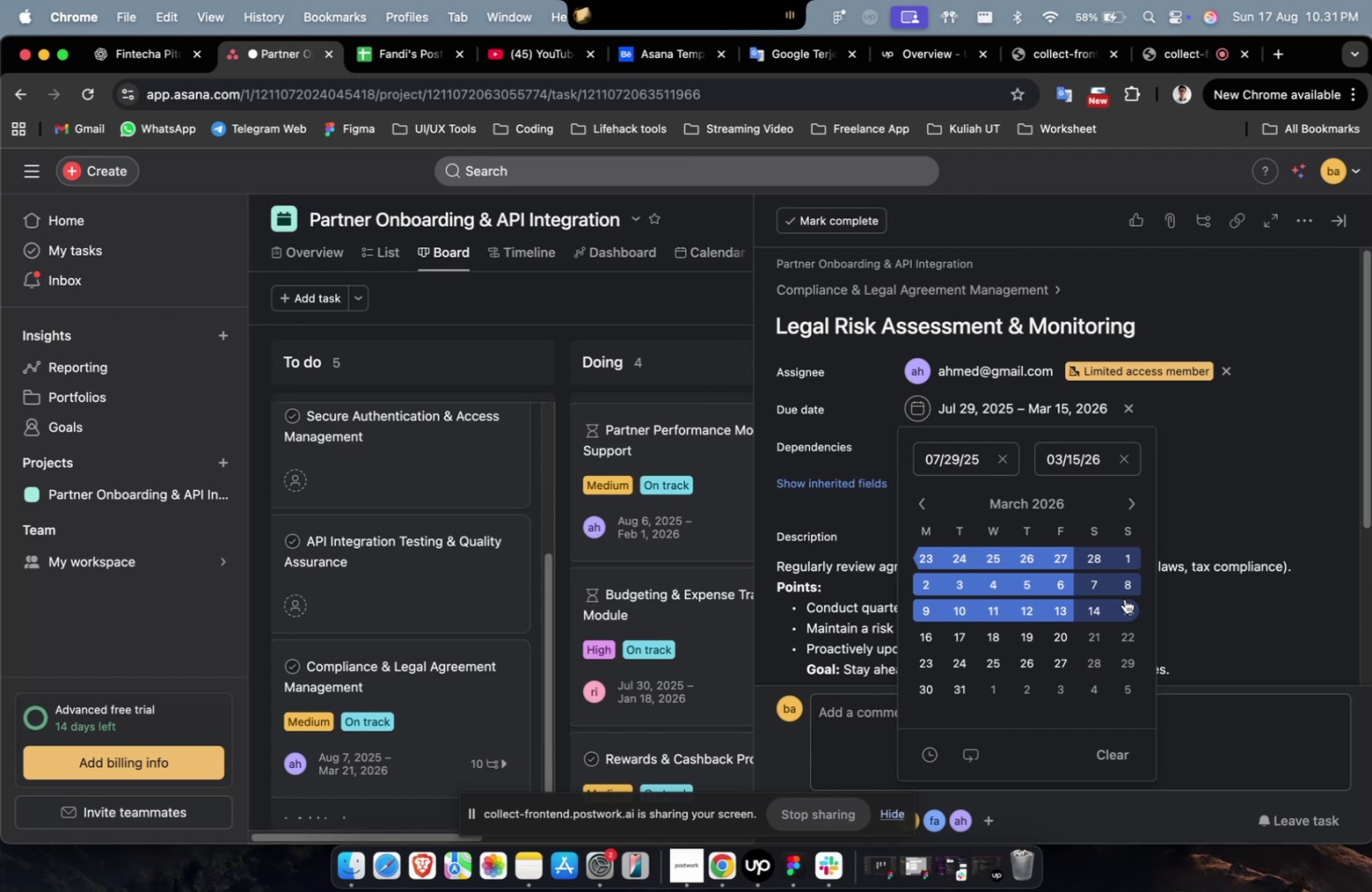 
scroll: coordinate [1124, 626], scroll_direction: down, amount: 5.0
 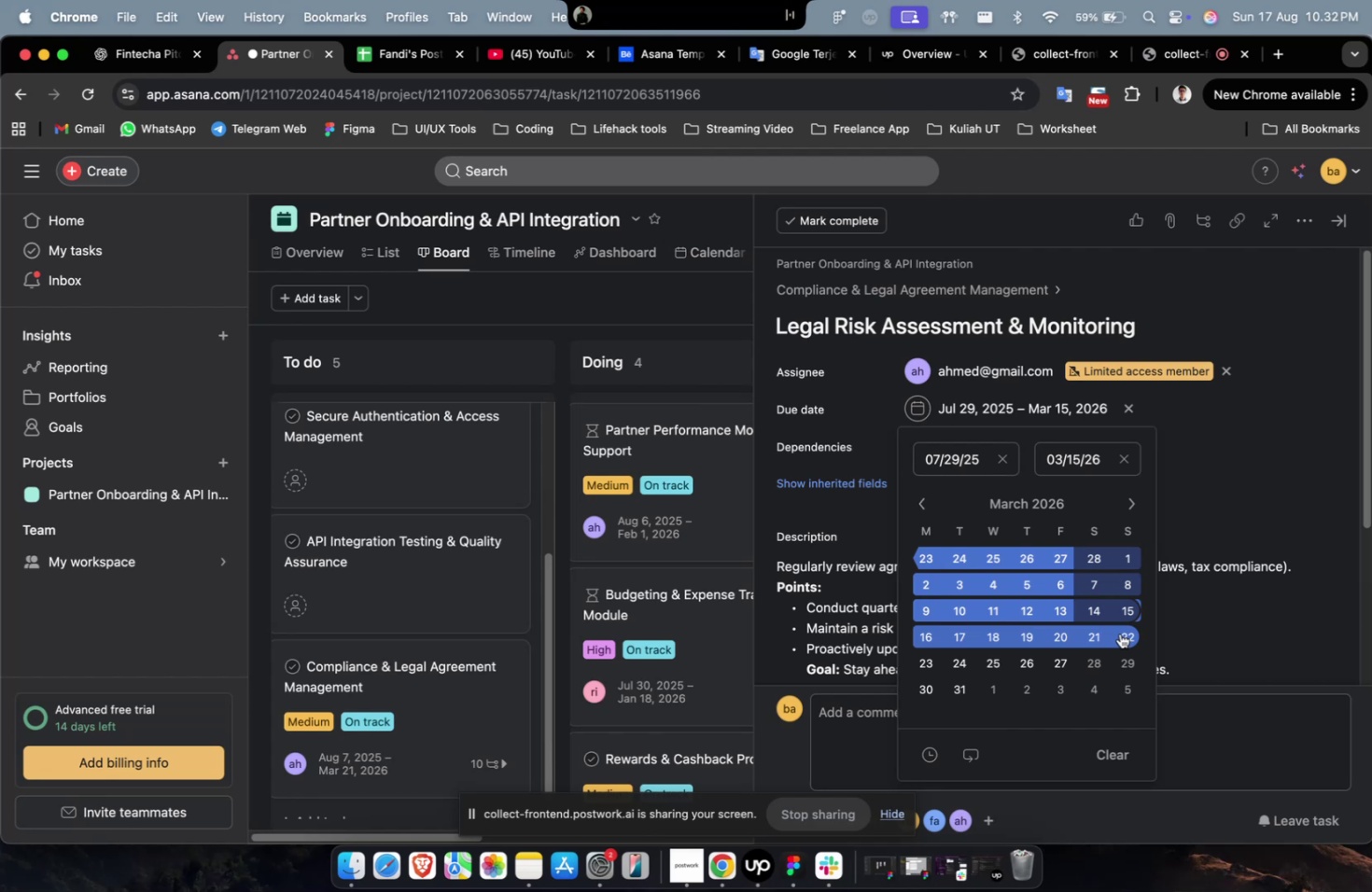 
wait(51.04)
 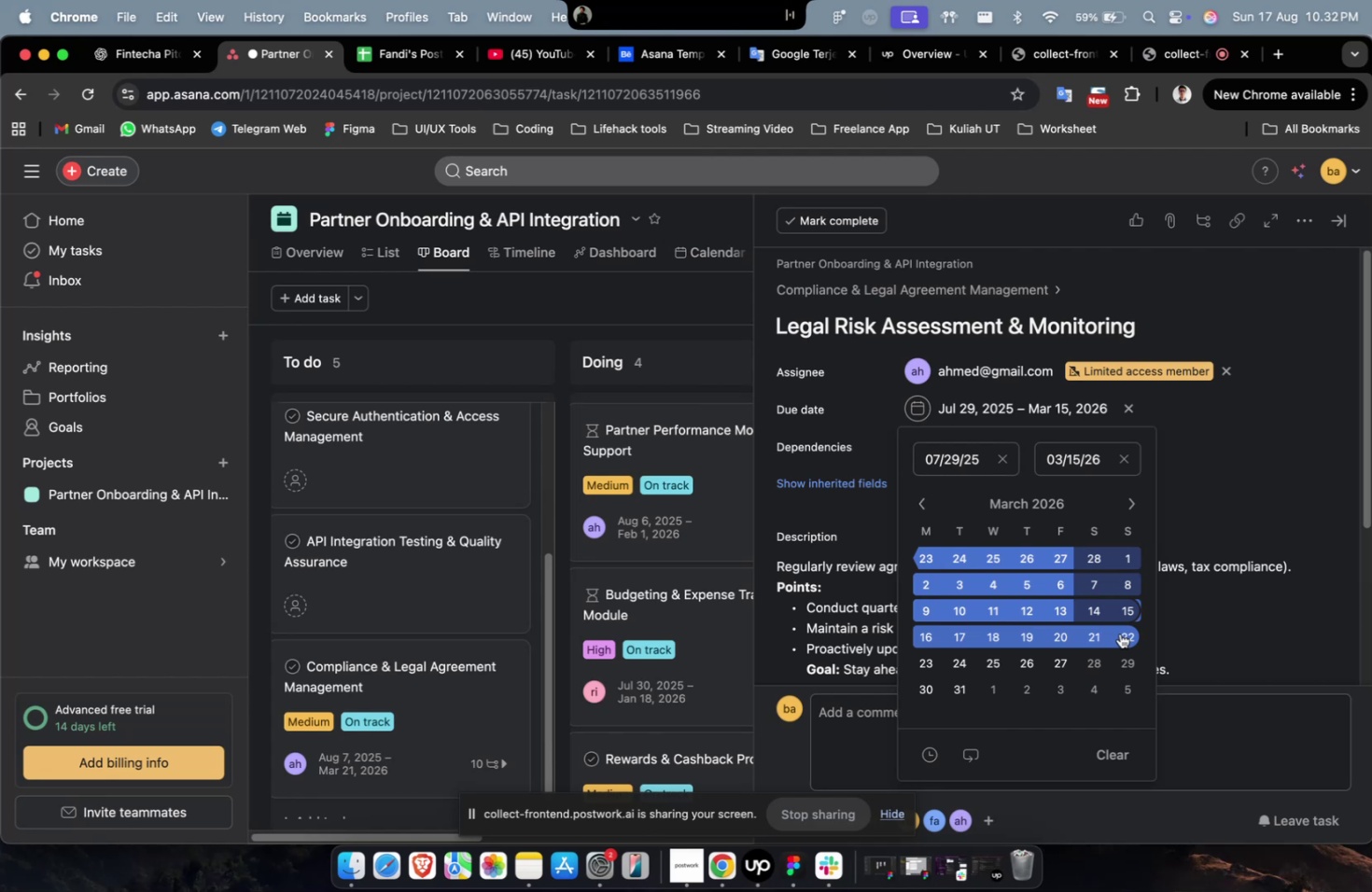 
scroll: coordinate [1104, 660], scroll_direction: down, amount: 16.0
 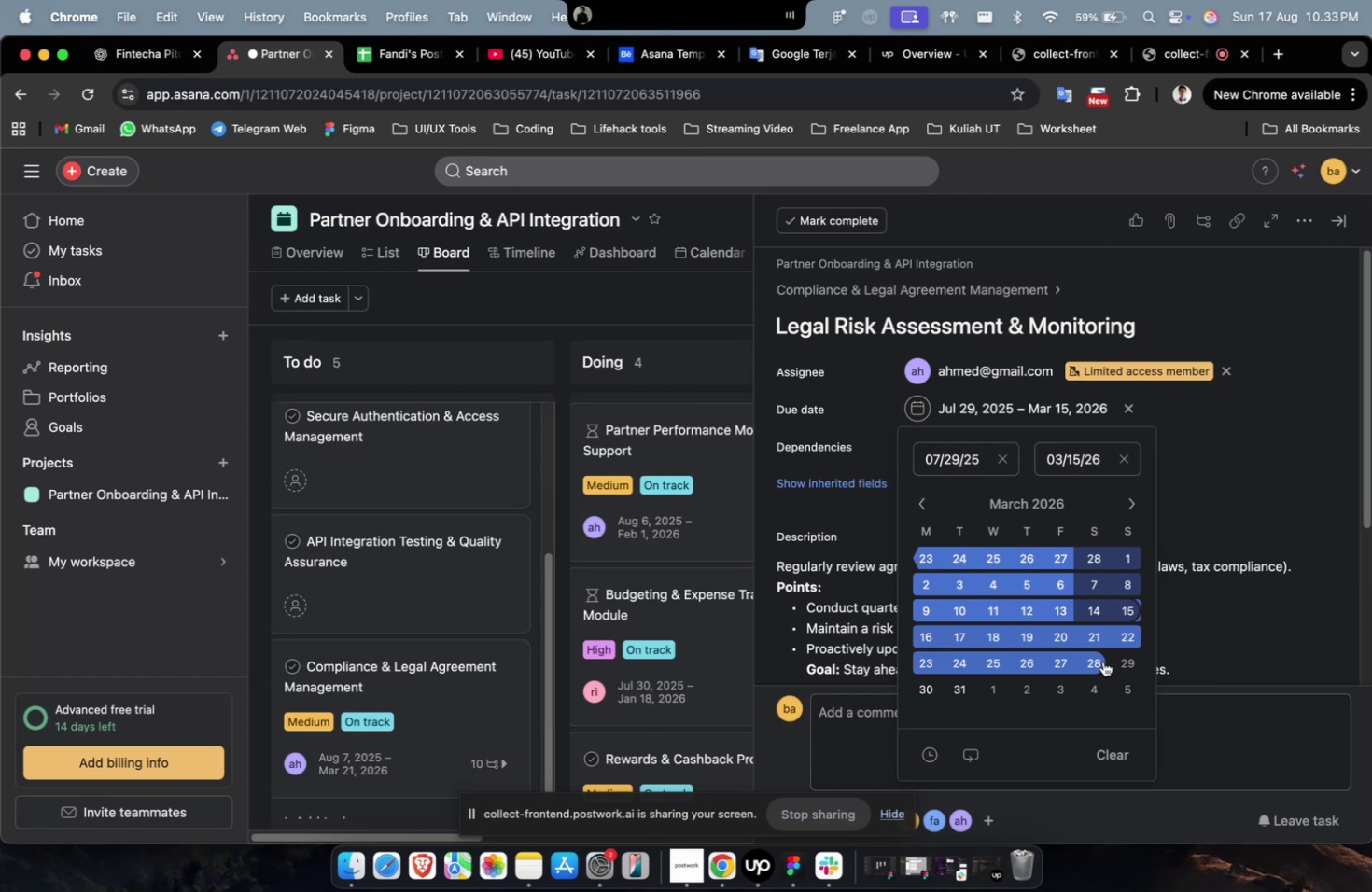 
wait(14.13)
 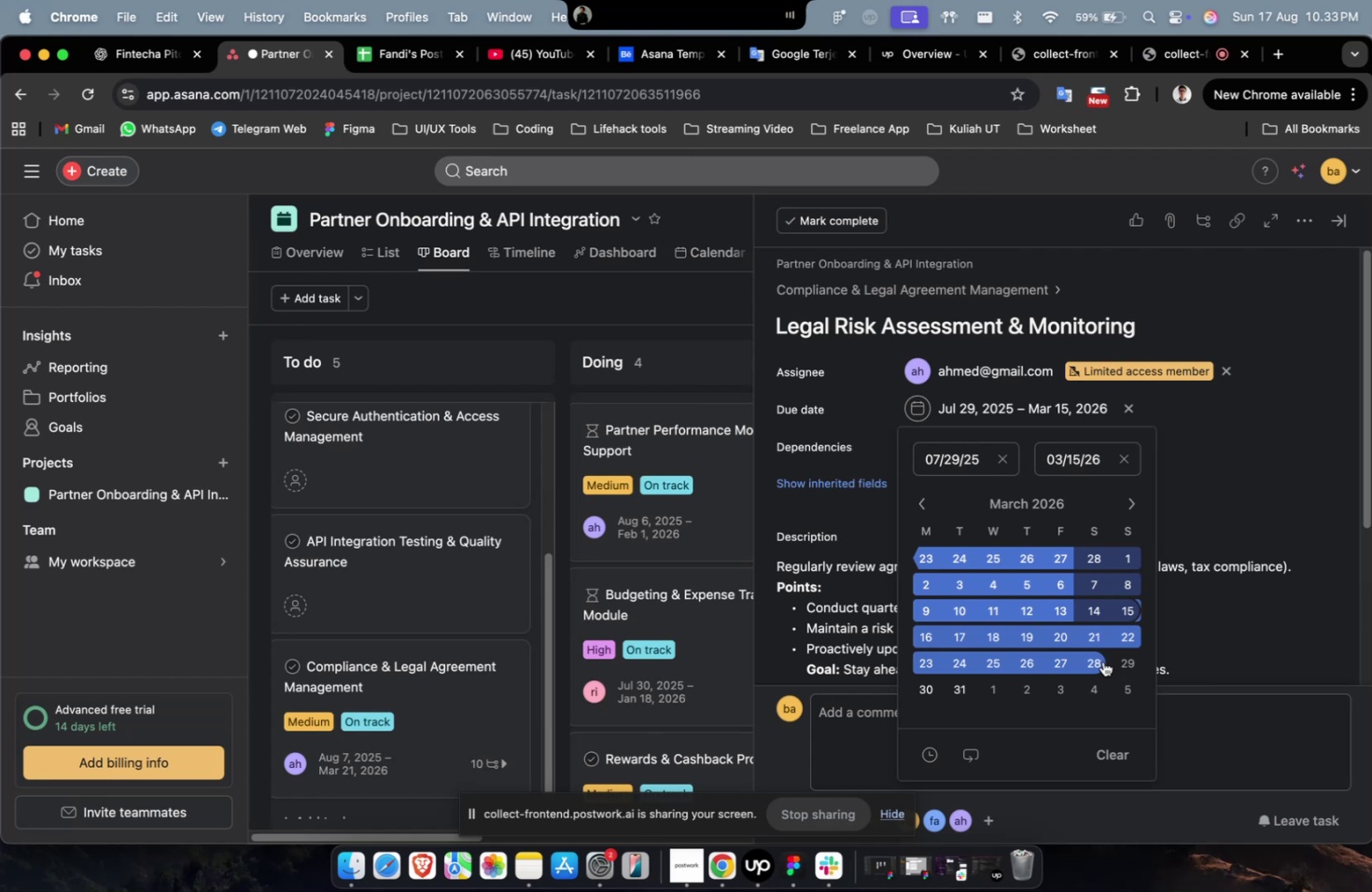 
scroll: coordinate [1122, 663], scroll_direction: down, amount: 10.0
 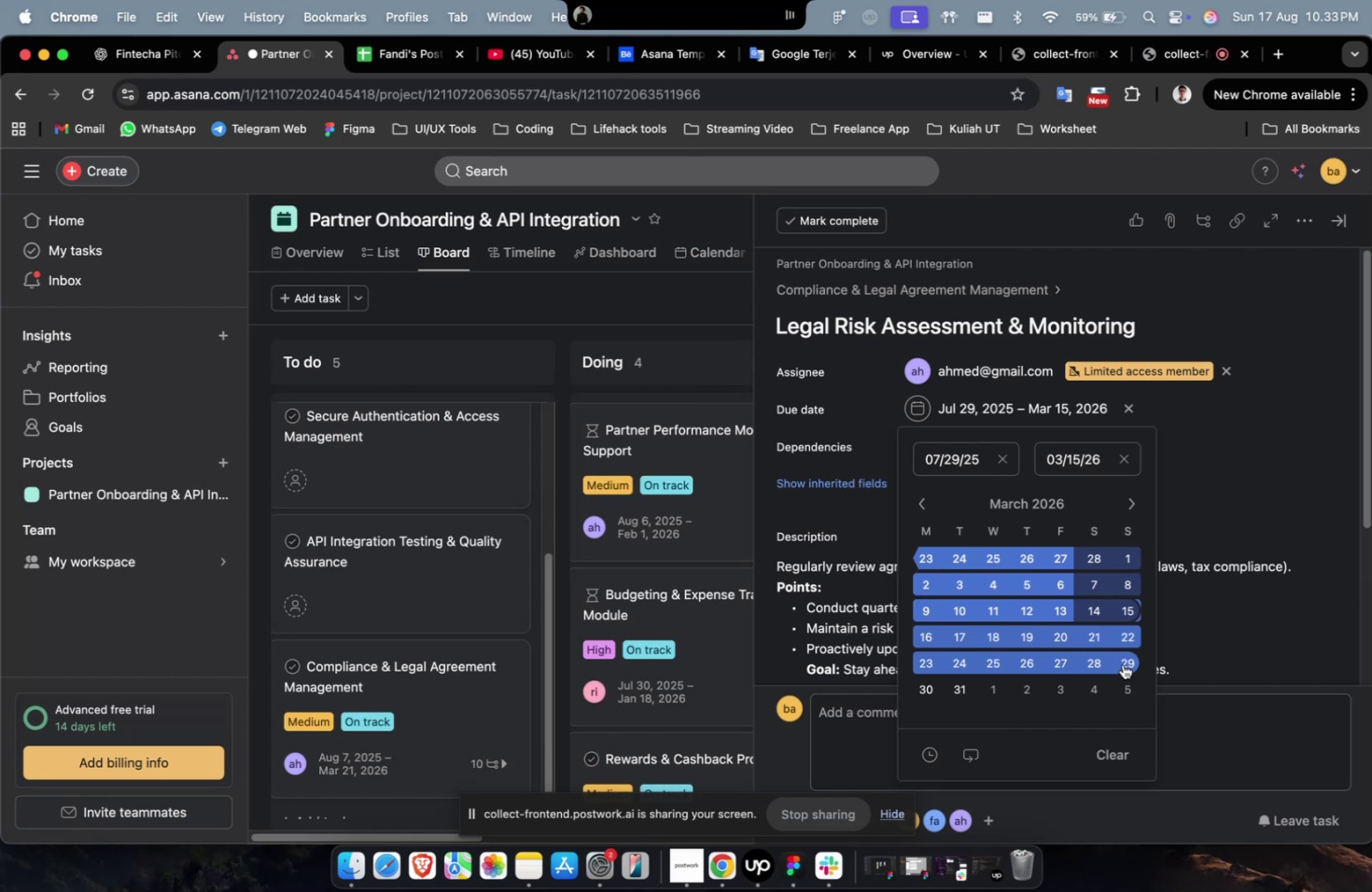 
wait(7.31)
 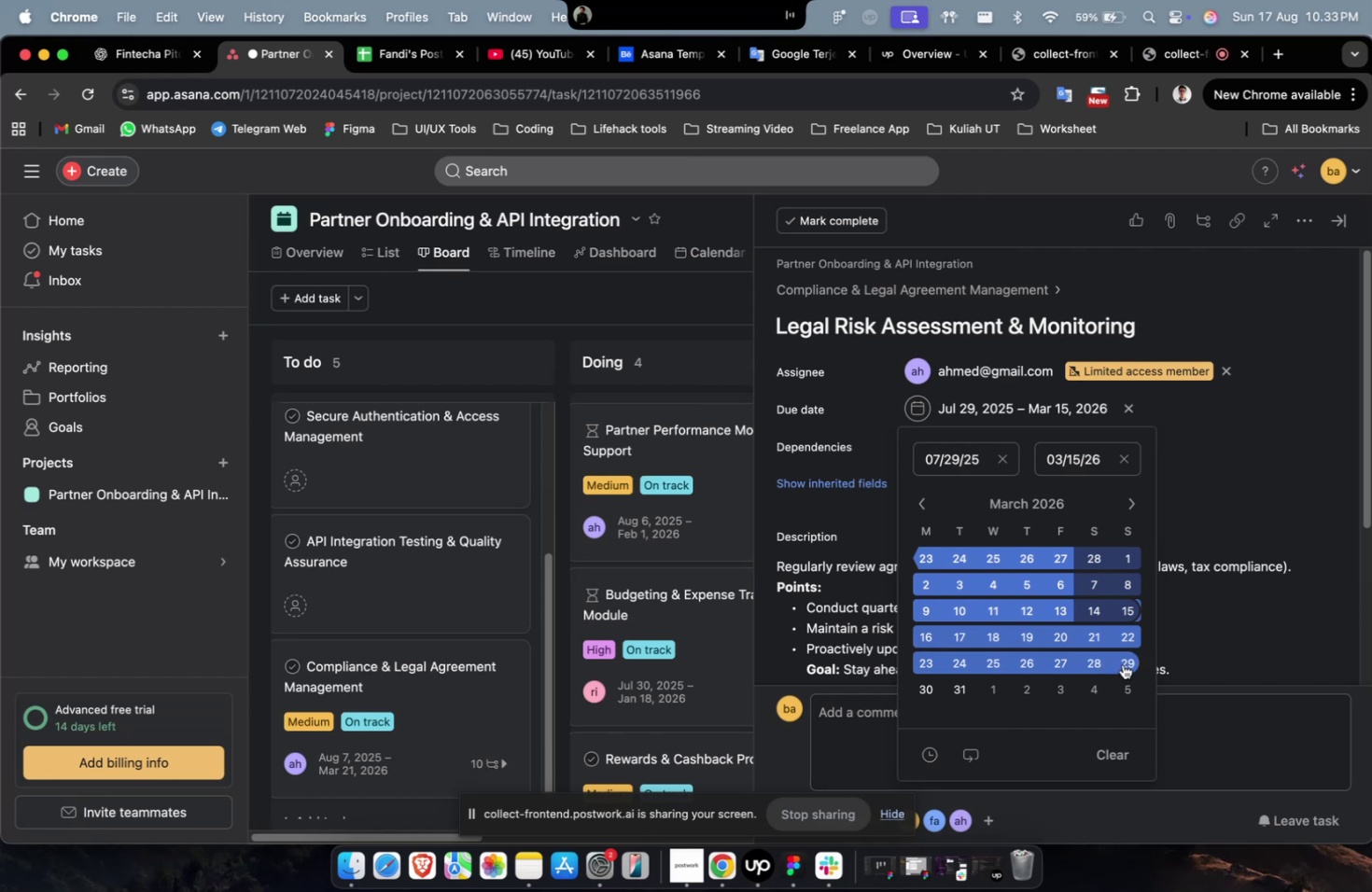 
left_click([1122, 663])
 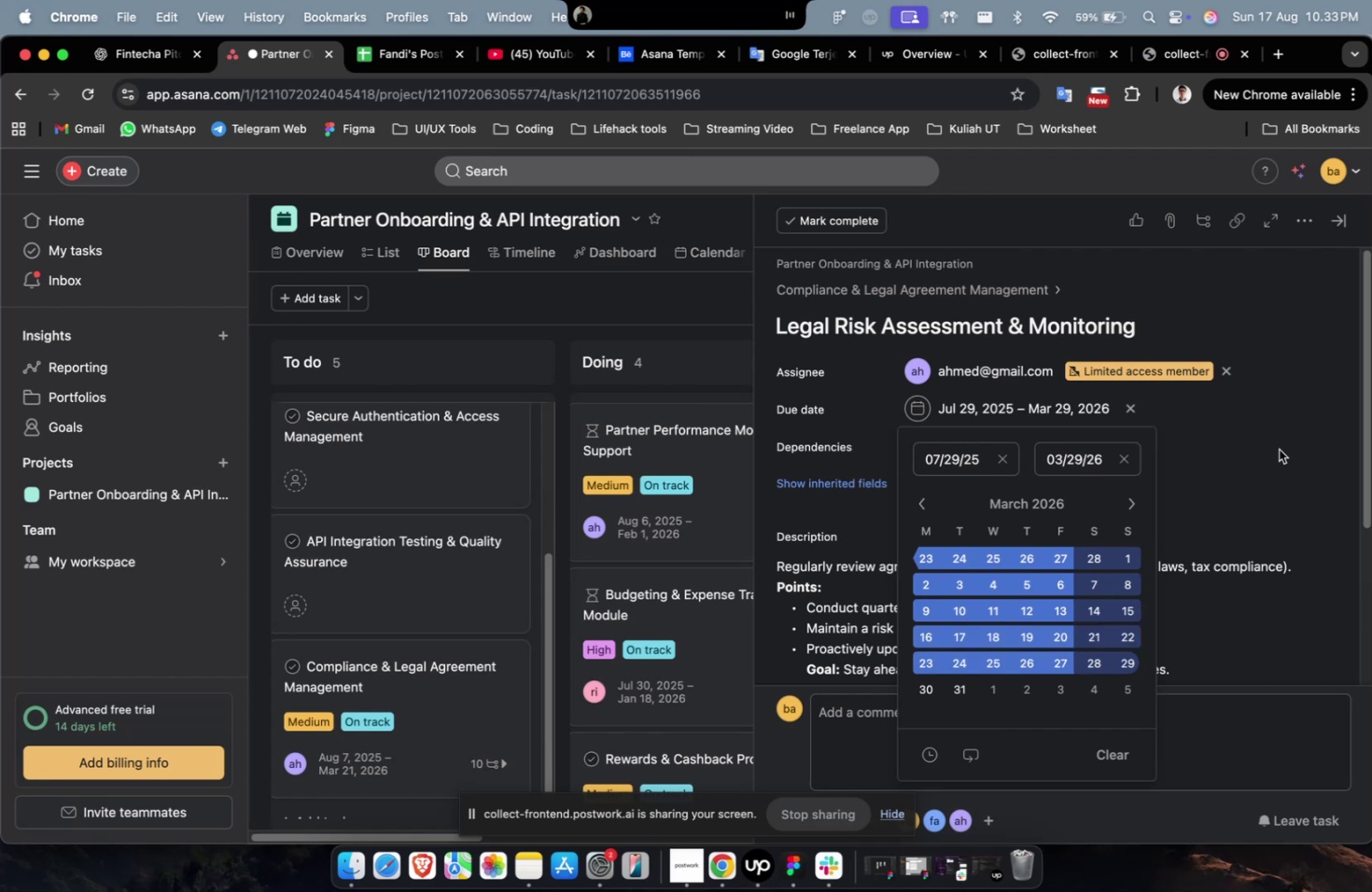 
double_click([1278, 449])
 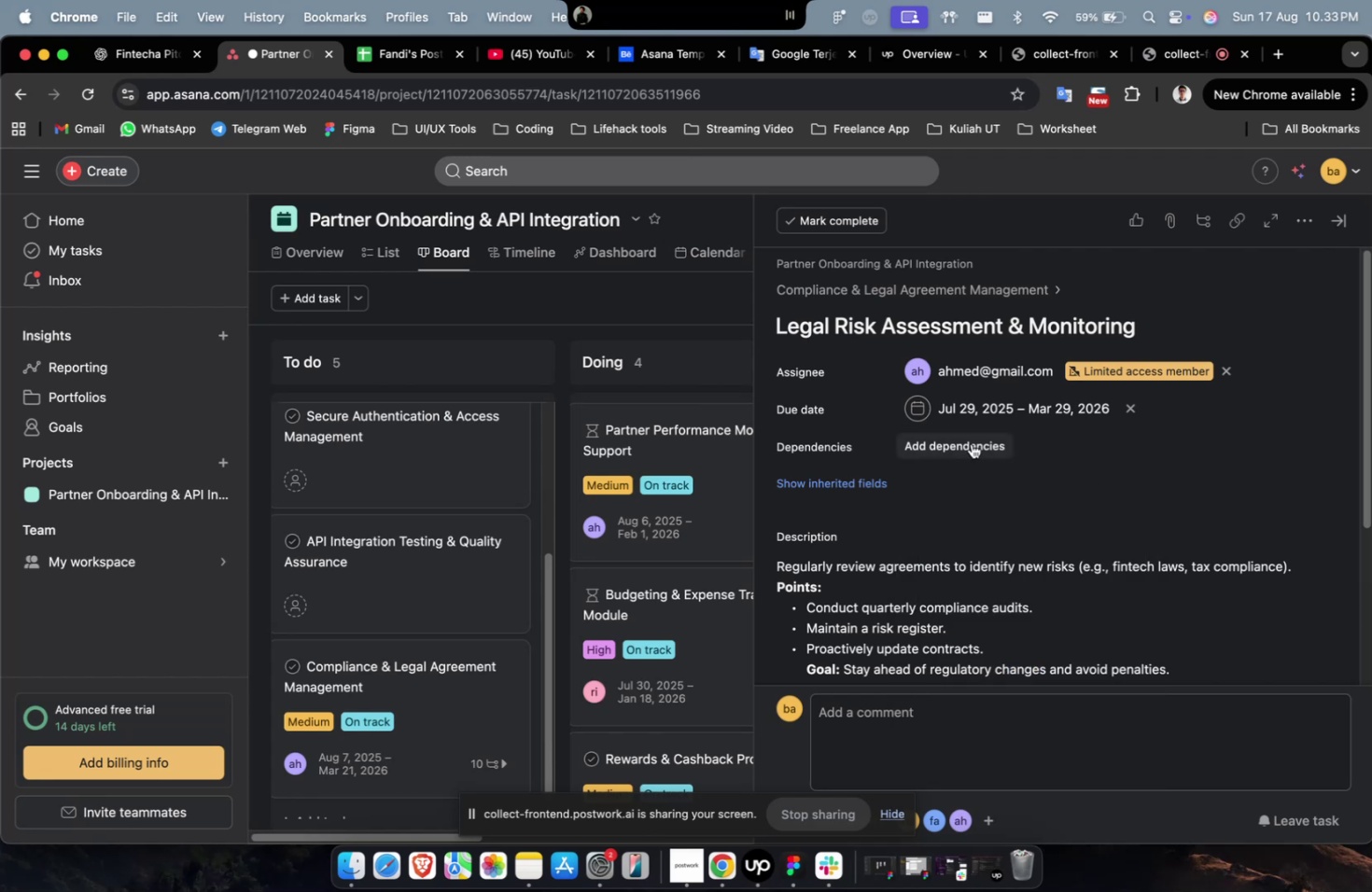 
triple_click([971, 443])
 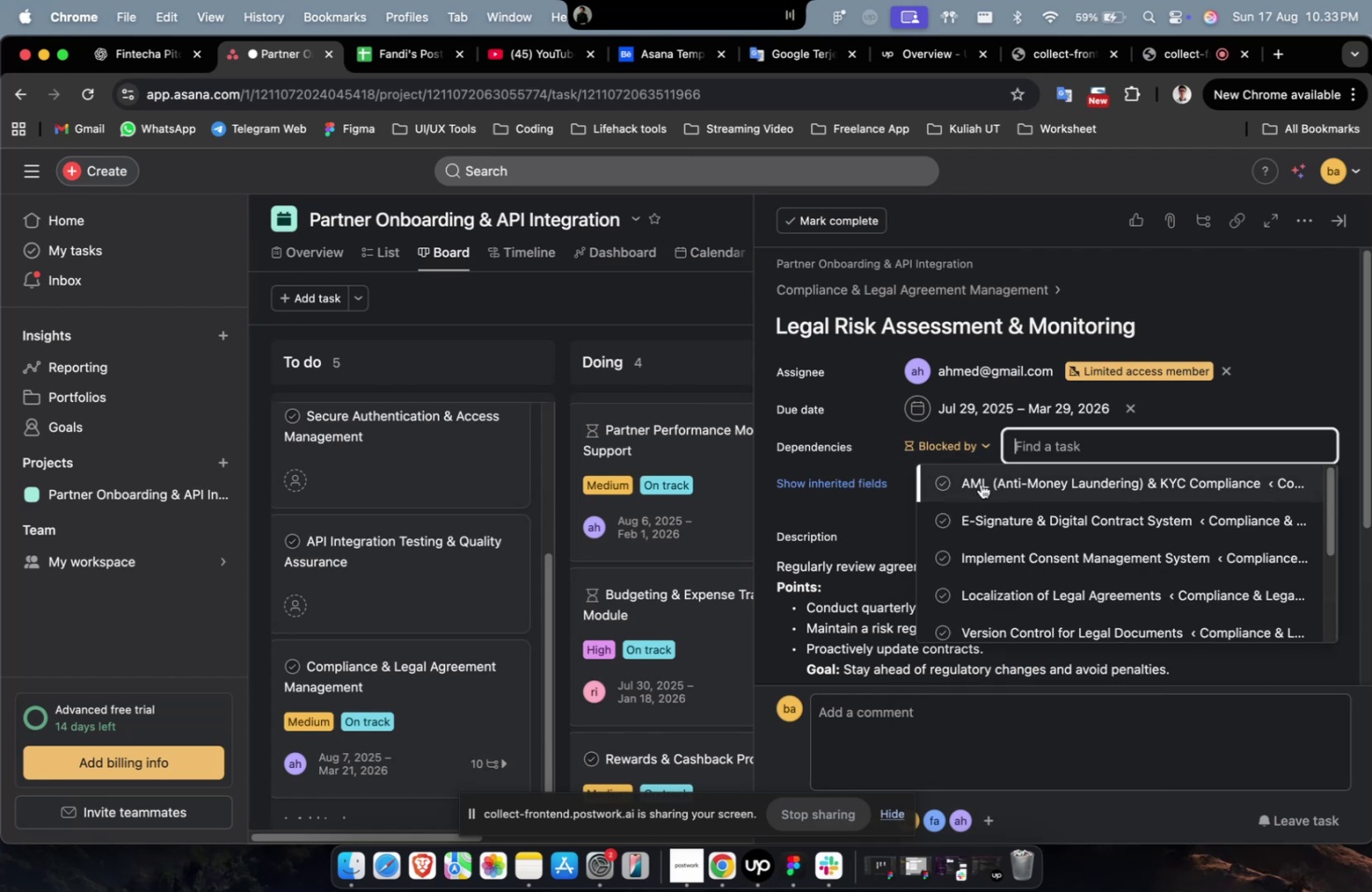 
triple_click([980, 483])
 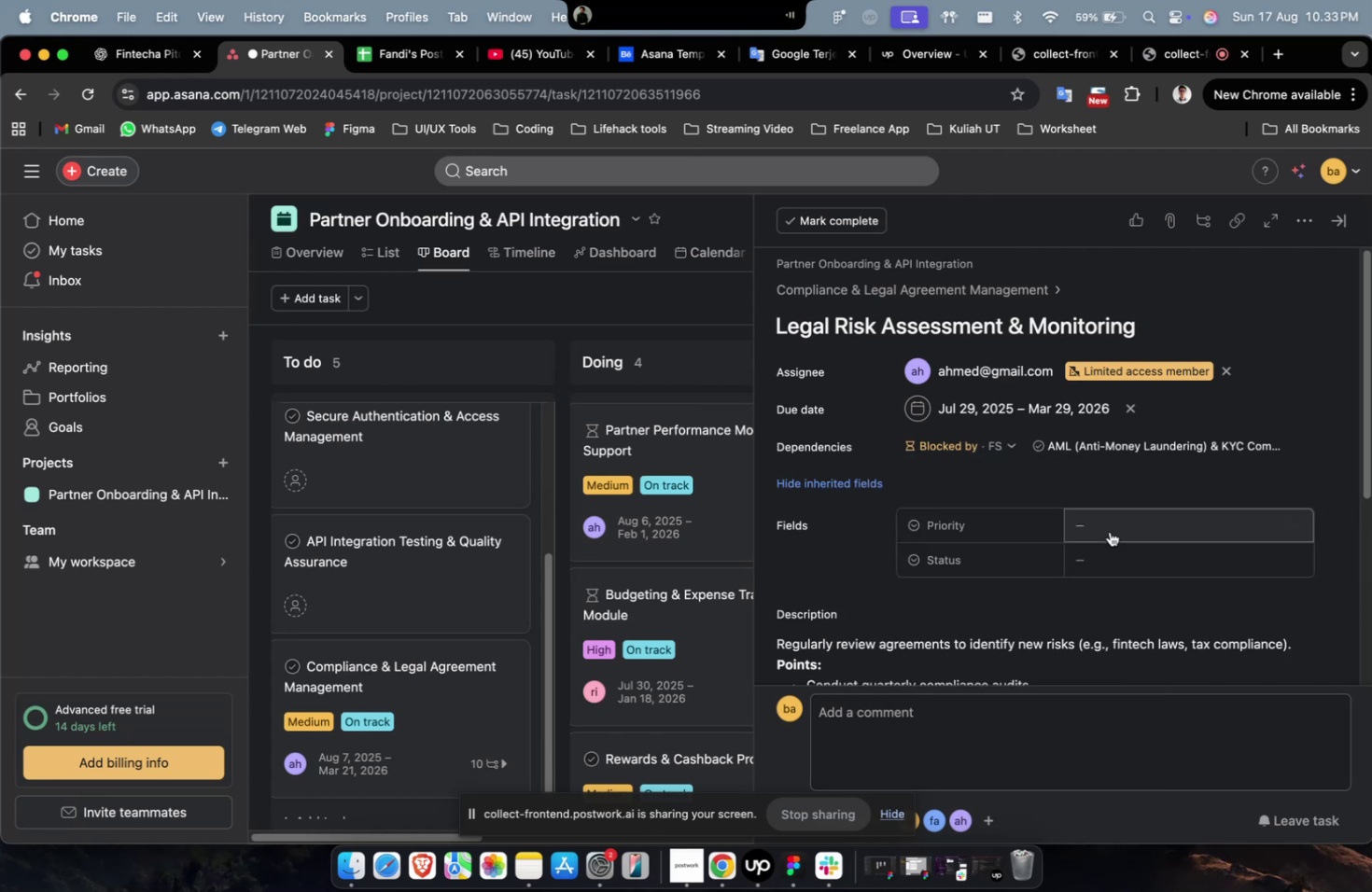 
triple_click([1120, 530])
 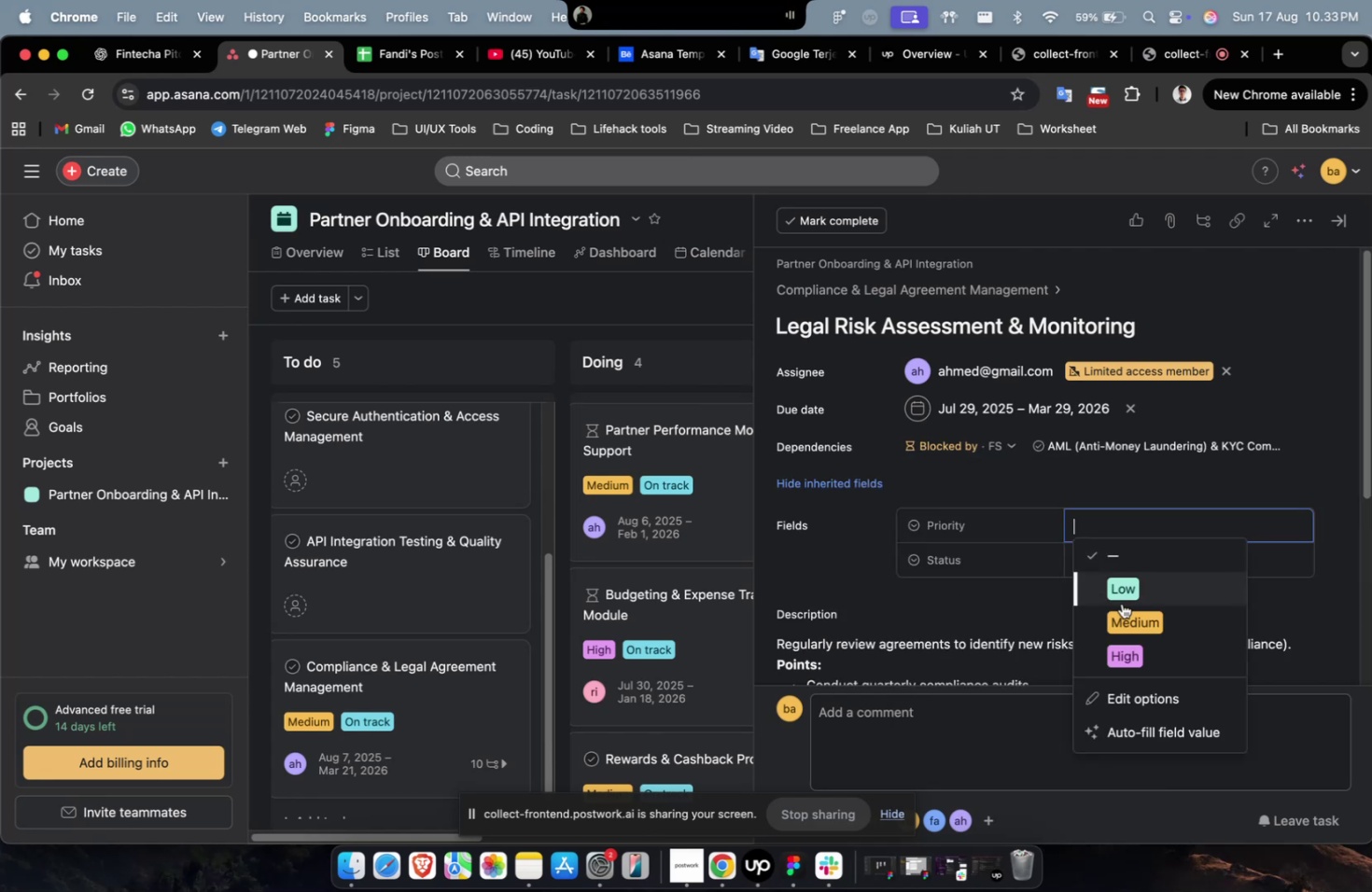 
triple_click([1121, 603])
 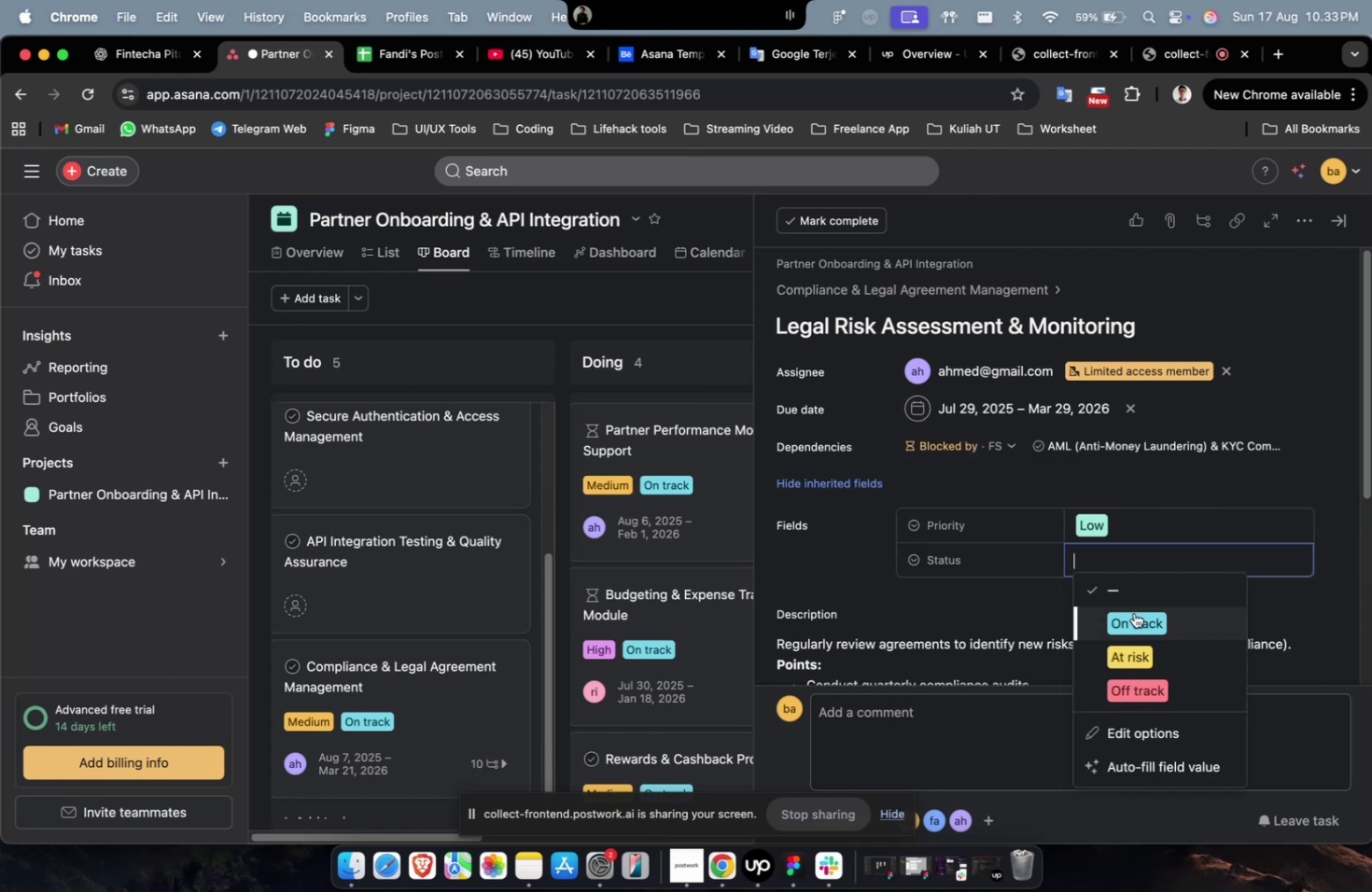 
triple_click([1133, 612])
 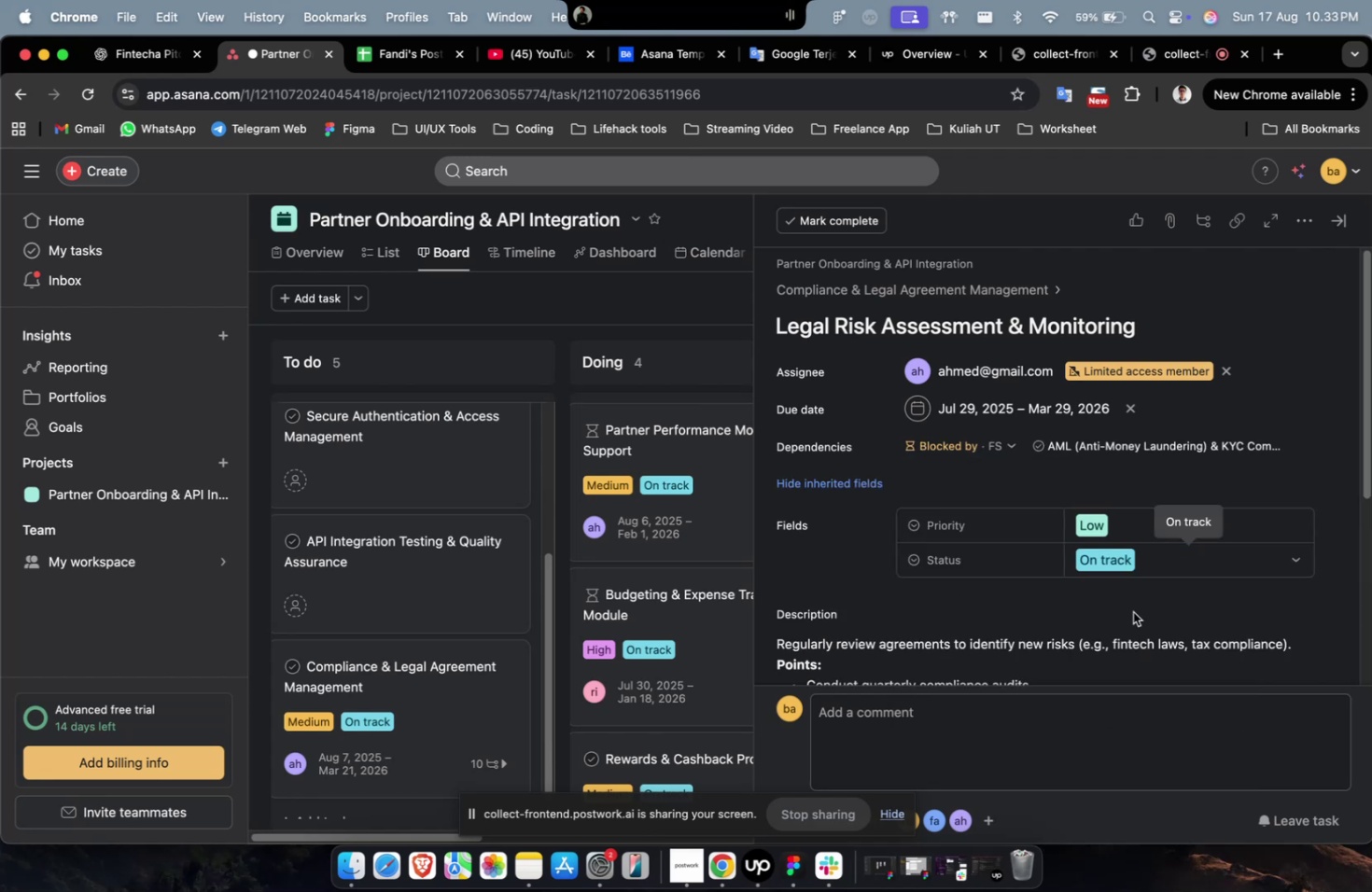 
scroll: coordinate [1132, 611], scroll_direction: down, amount: 8.0
 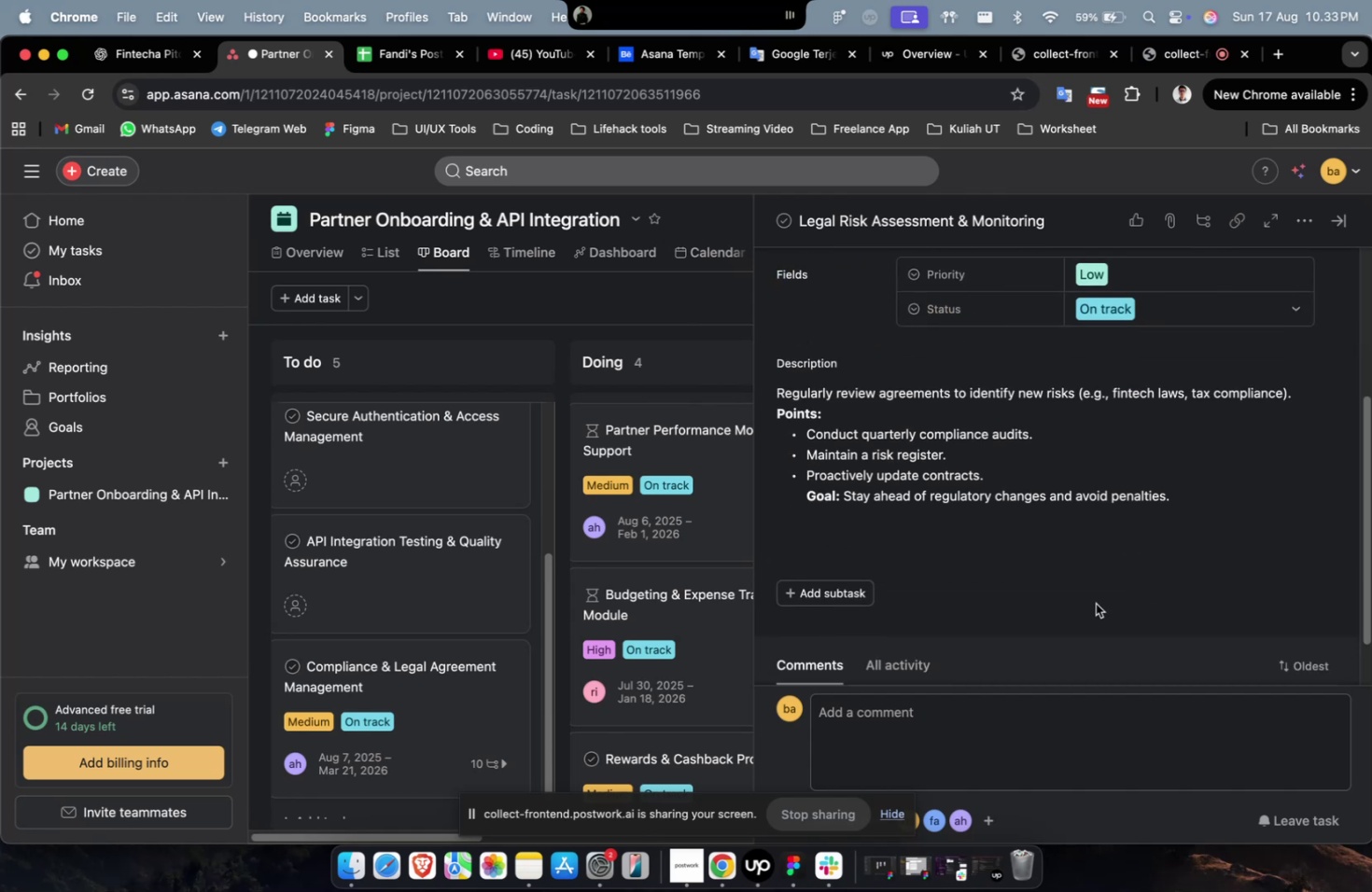 
wait(11.52)
 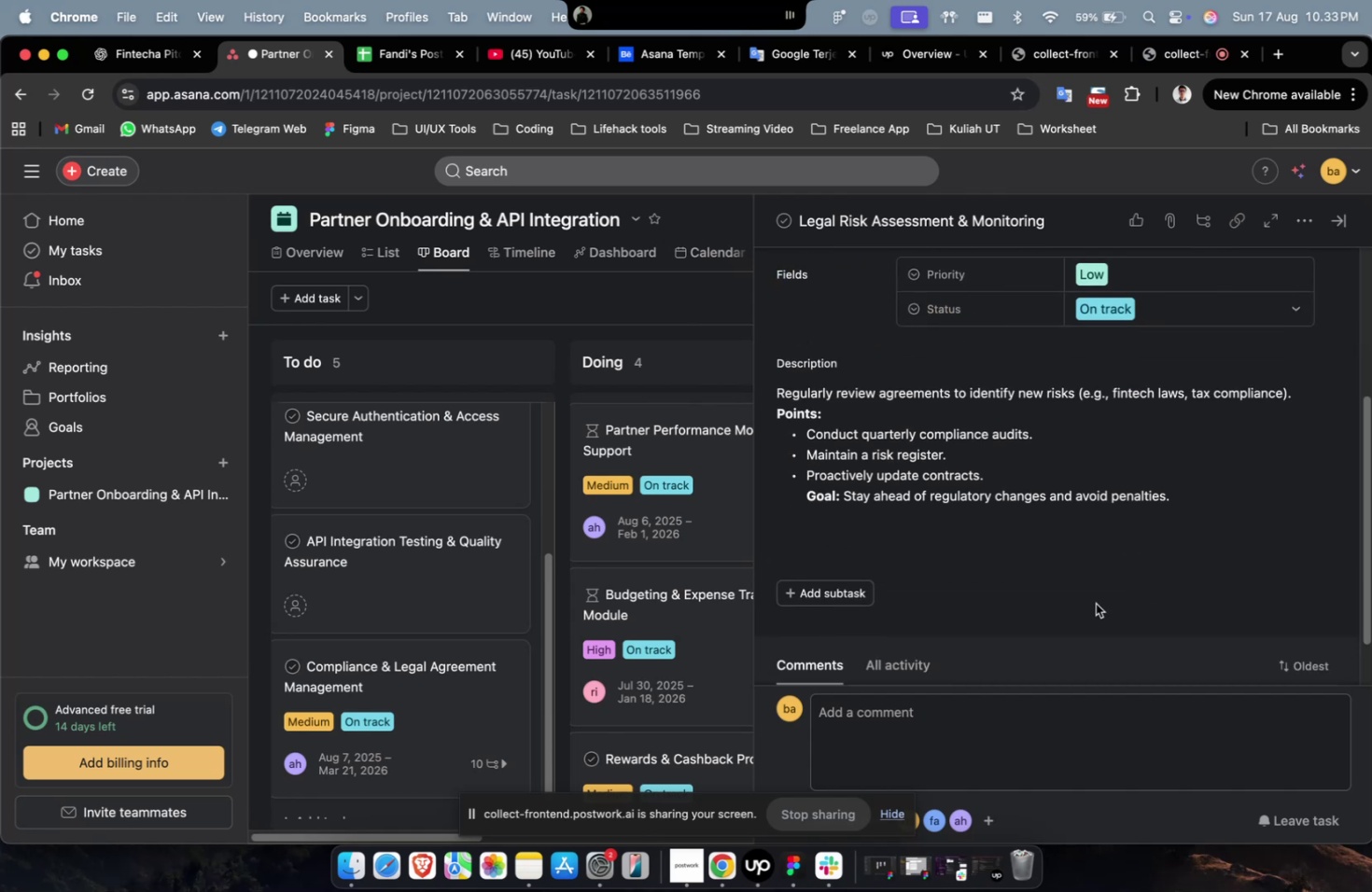 
scroll: coordinate [1004, 490], scroll_direction: up, amount: 8.0
 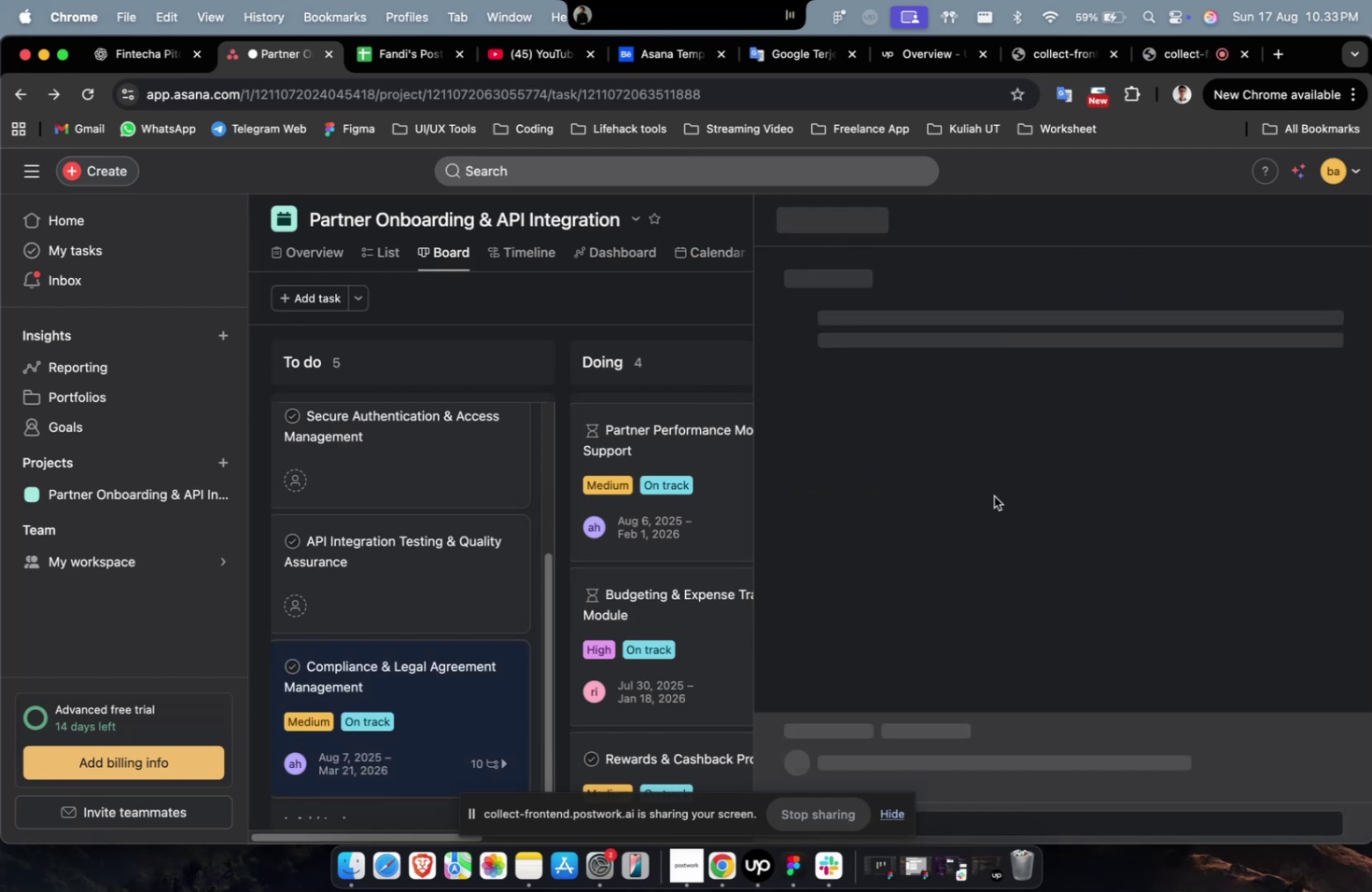 
scroll: coordinate [987, 503], scroll_direction: down, amount: 23.0
 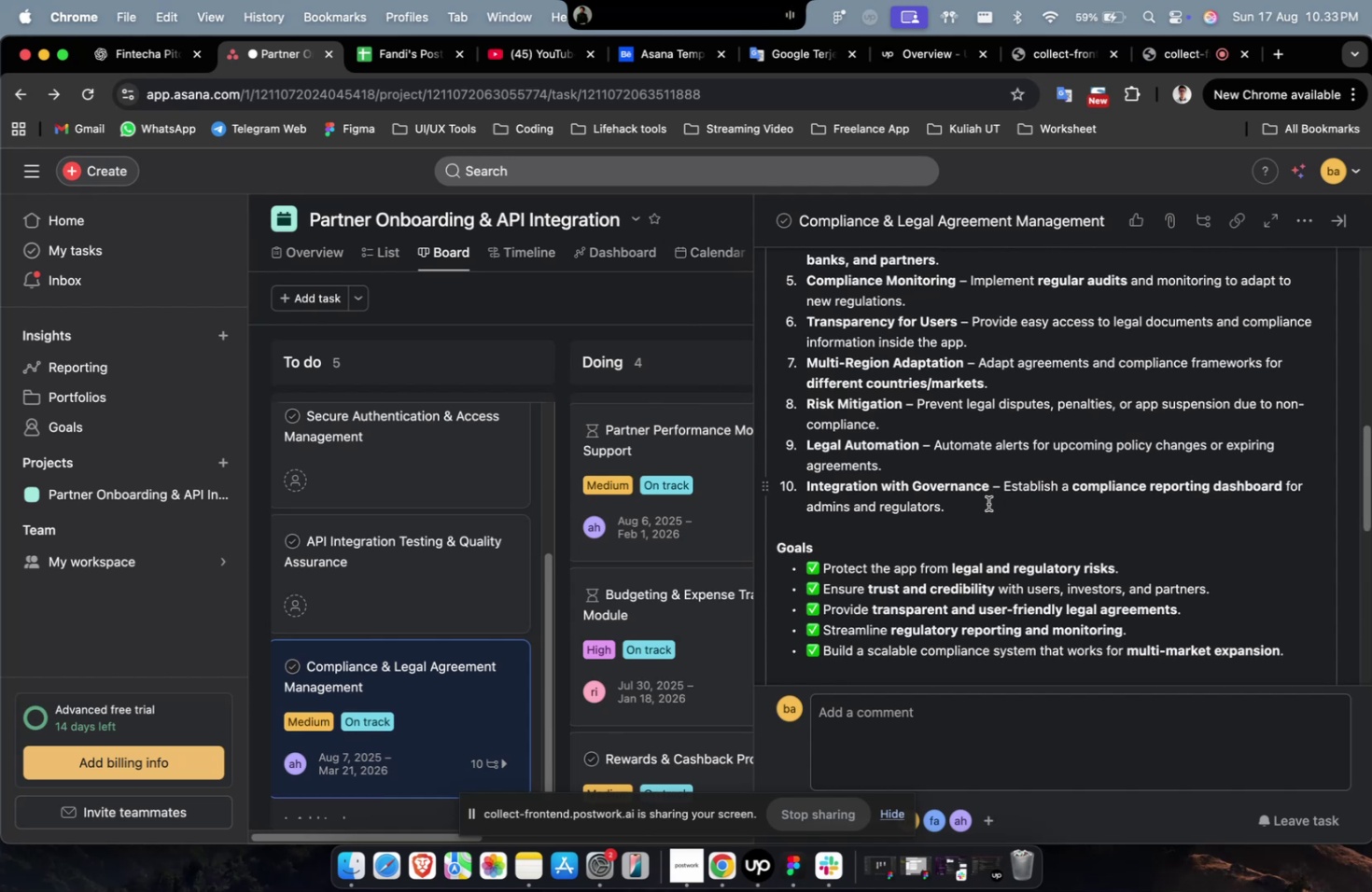 
scroll: coordinate [987, 506], scroll_direction: down, amount: 16.0
 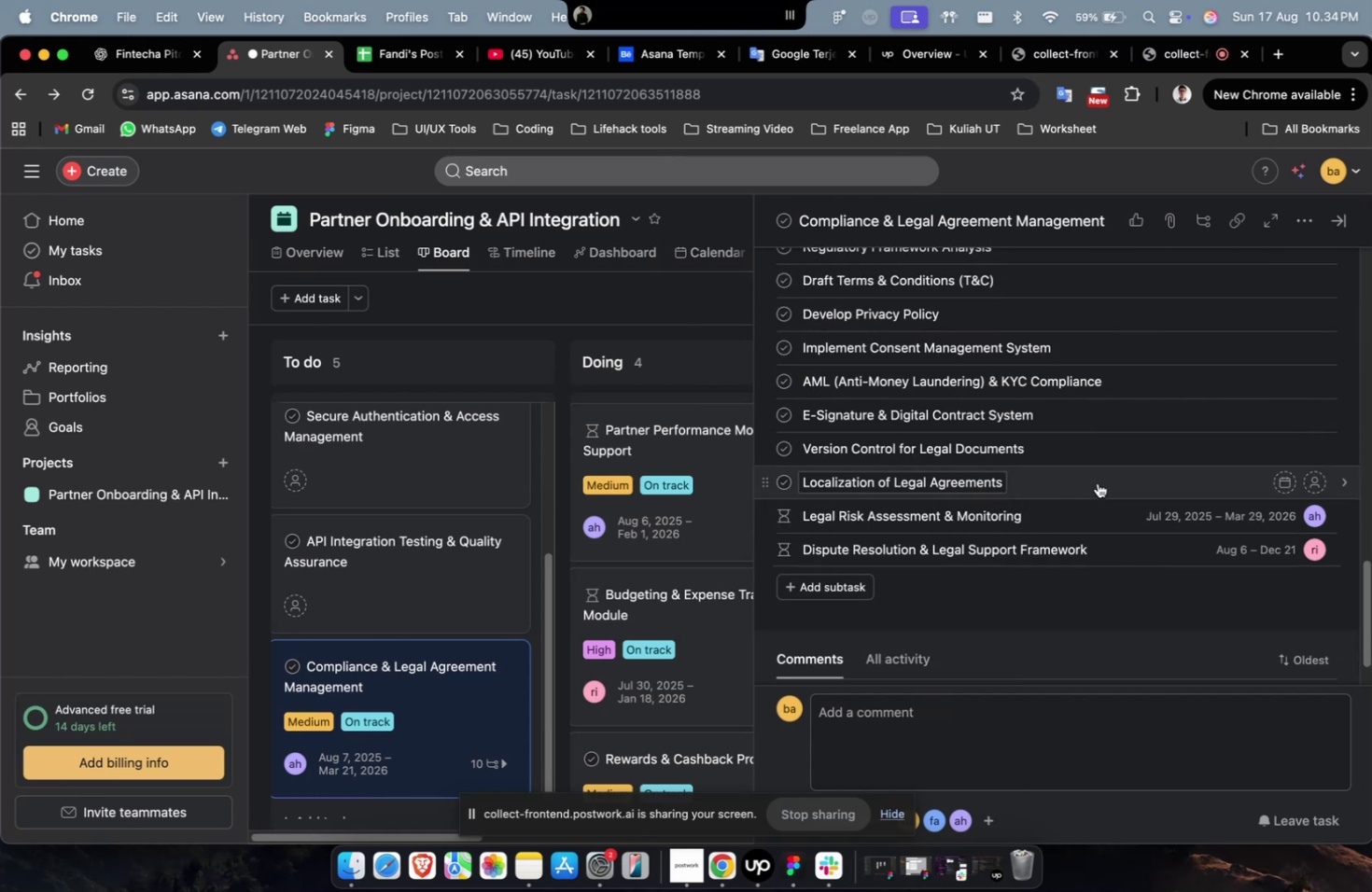 
left_click([1105, 481])
 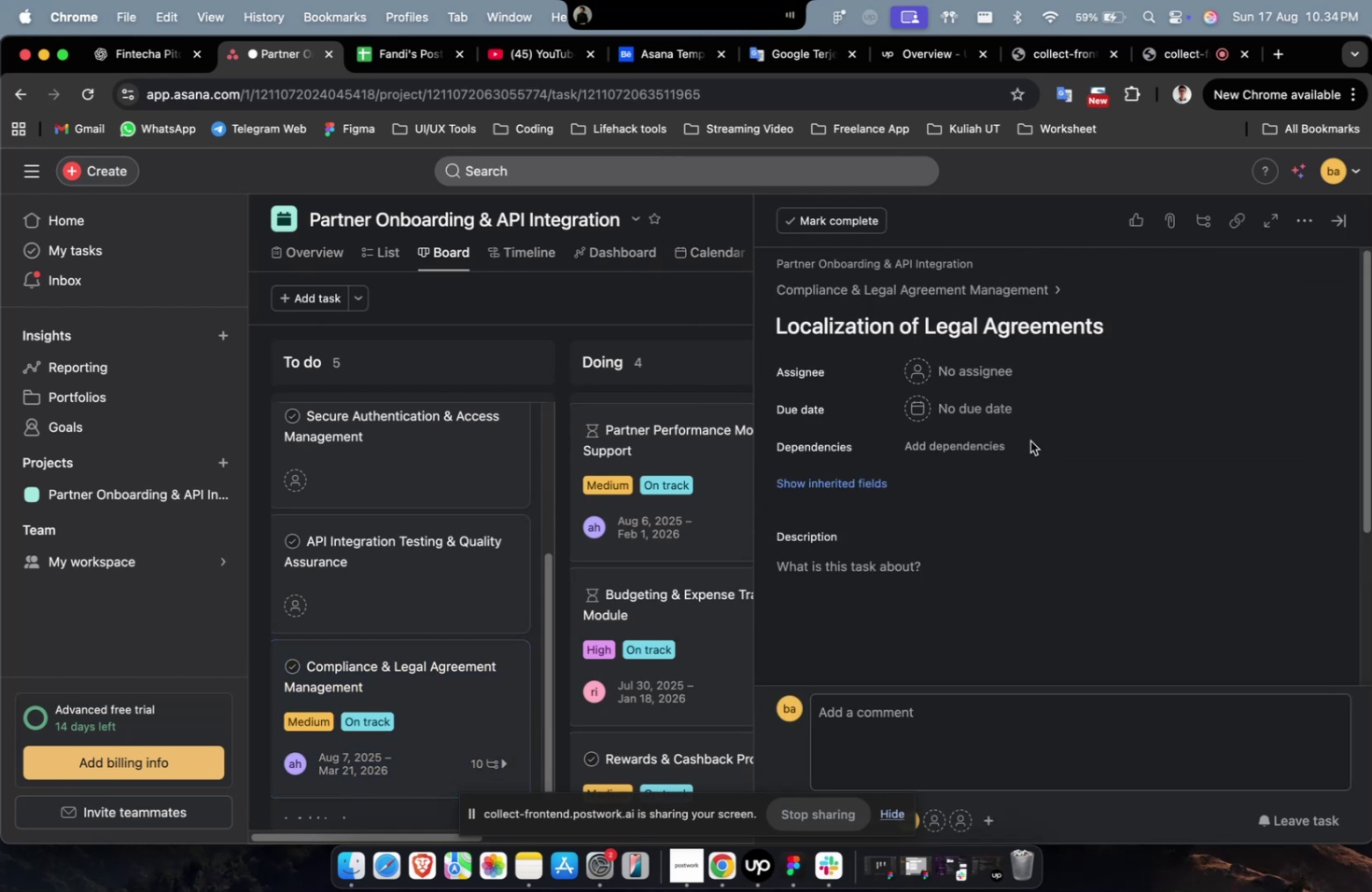 
double_click([1002, 380])
 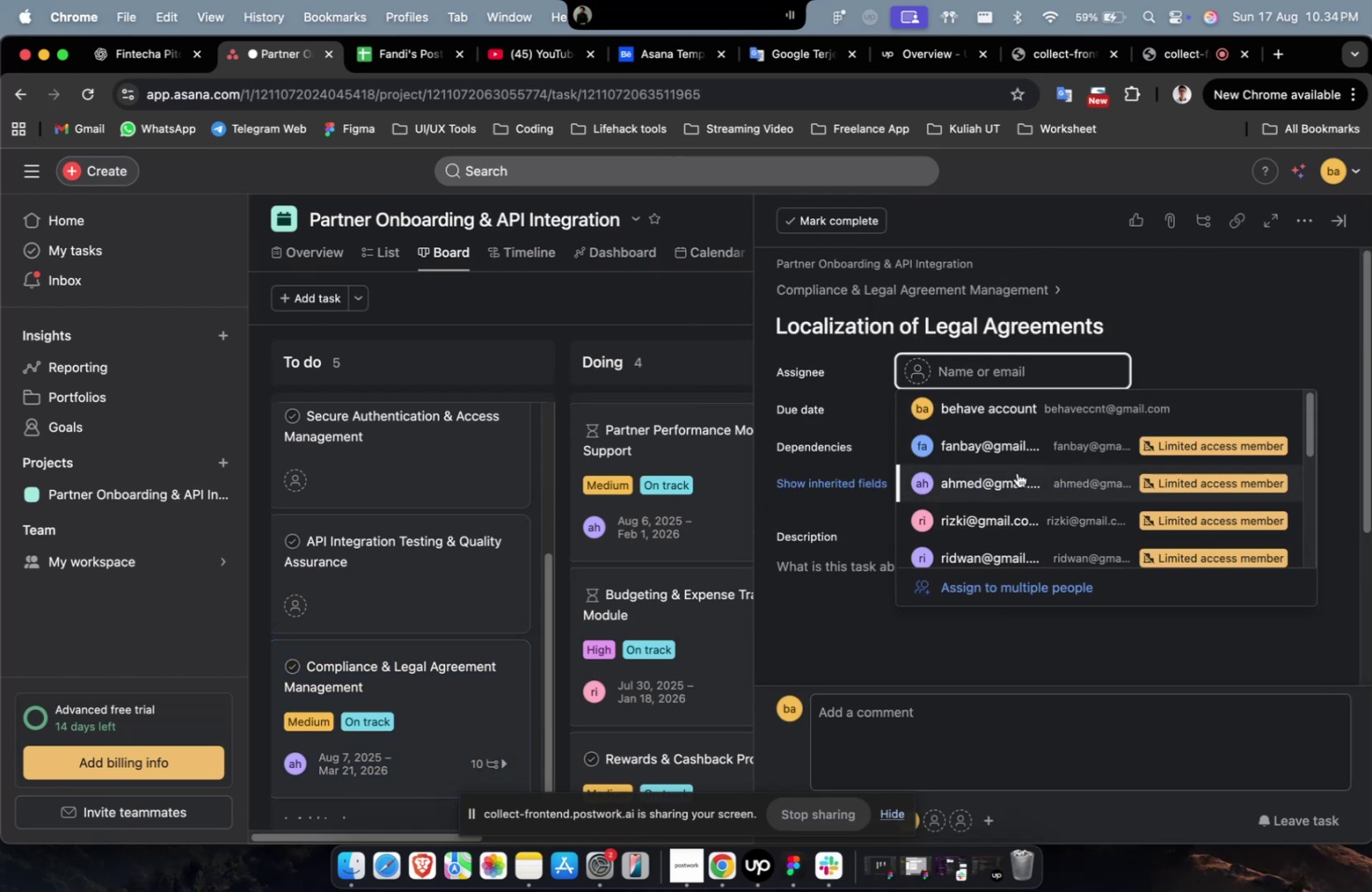 
triple_click([1016, 473])
 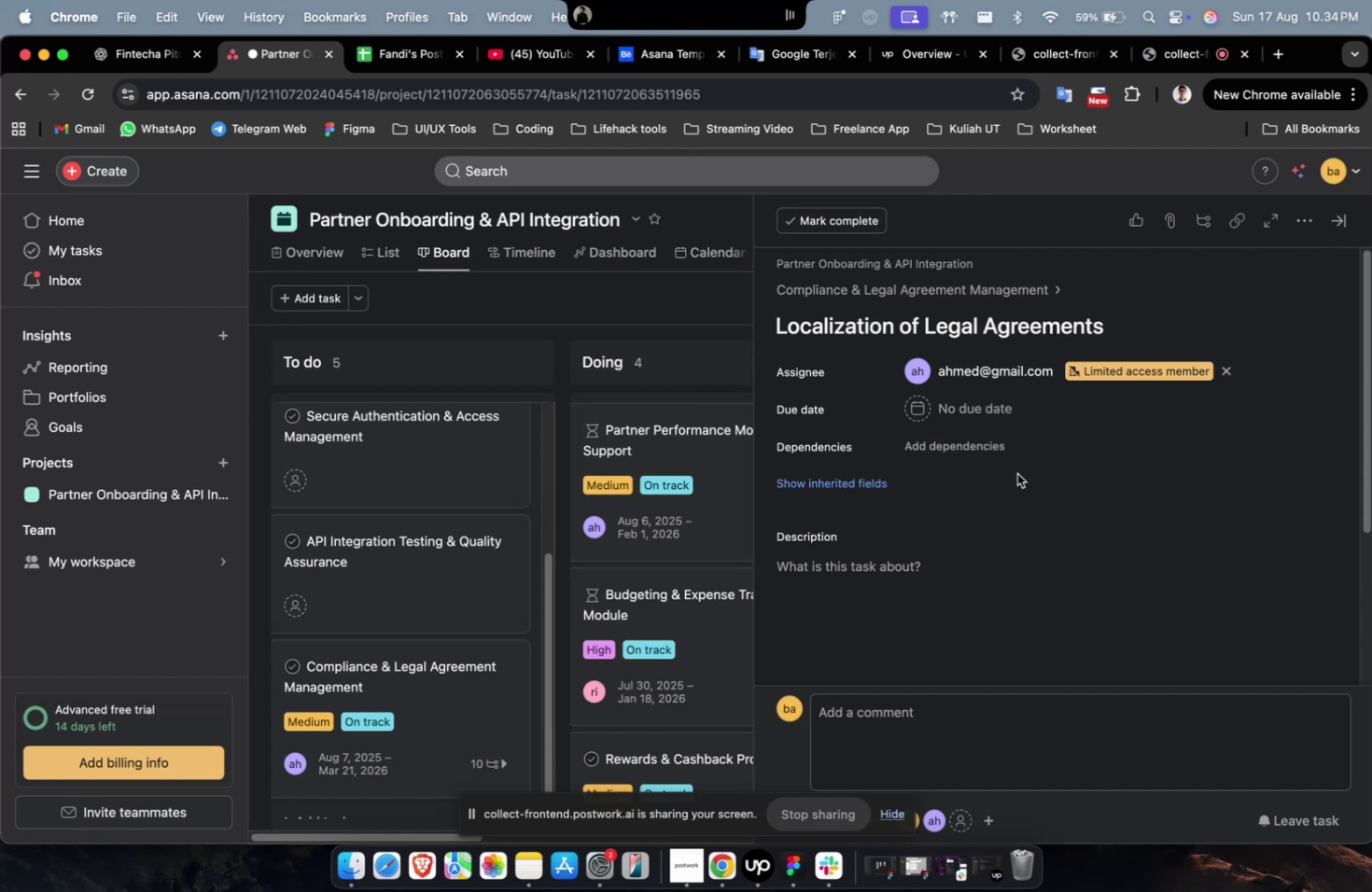 
wait(6.86)
 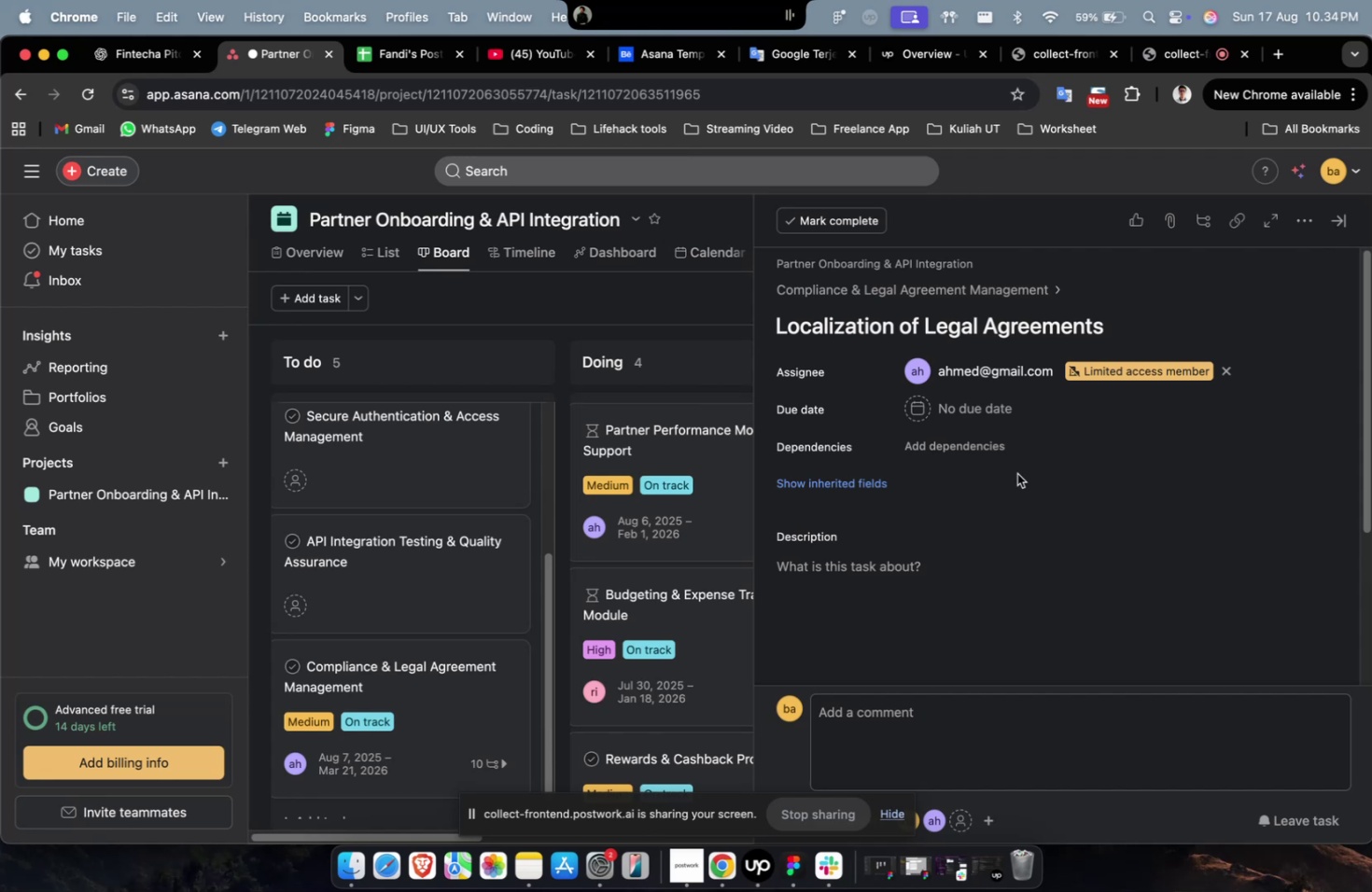 
key(VolumeUp)
 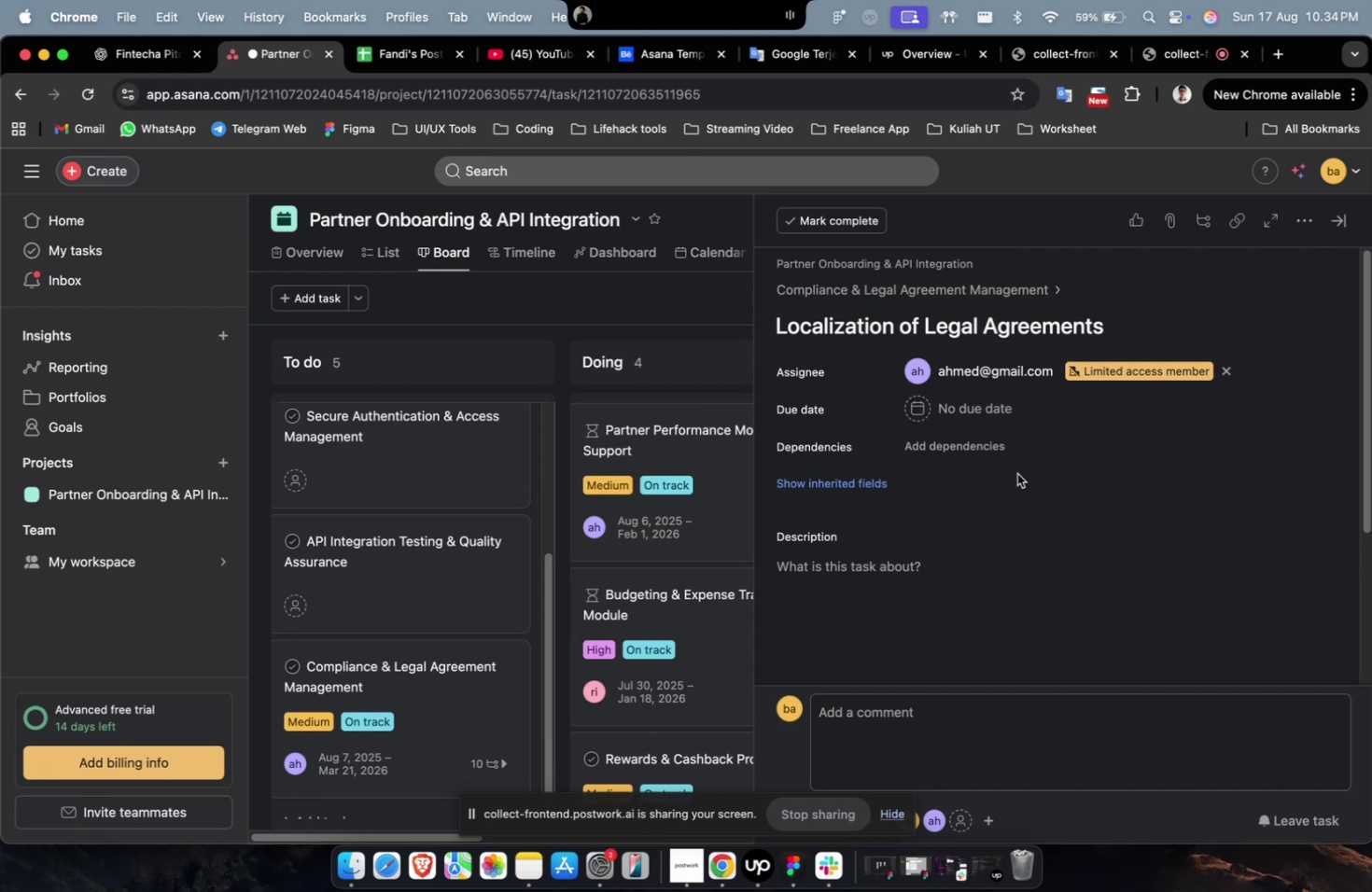 
wait(10.45)
 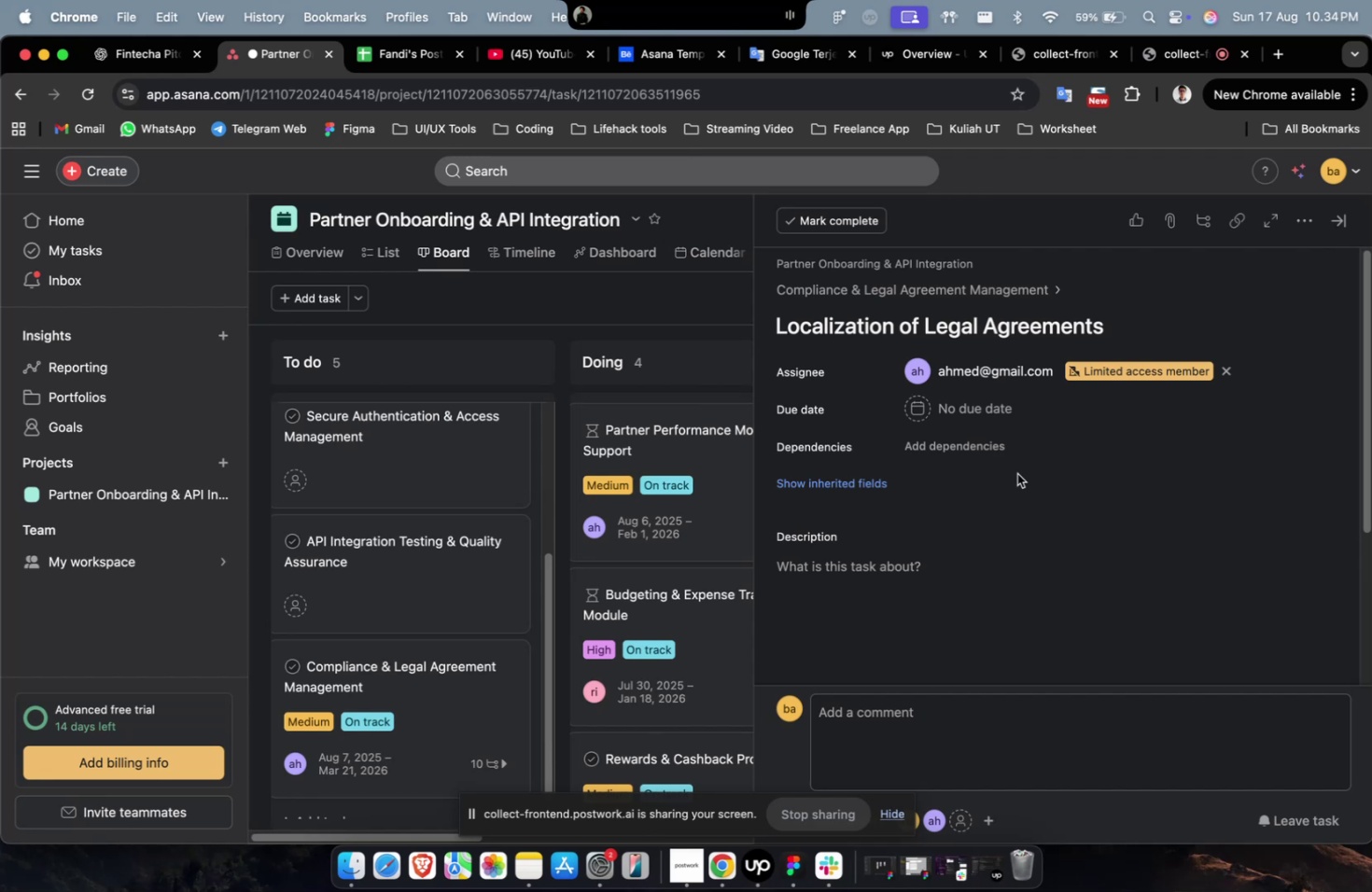 
left_click([969, 412])
 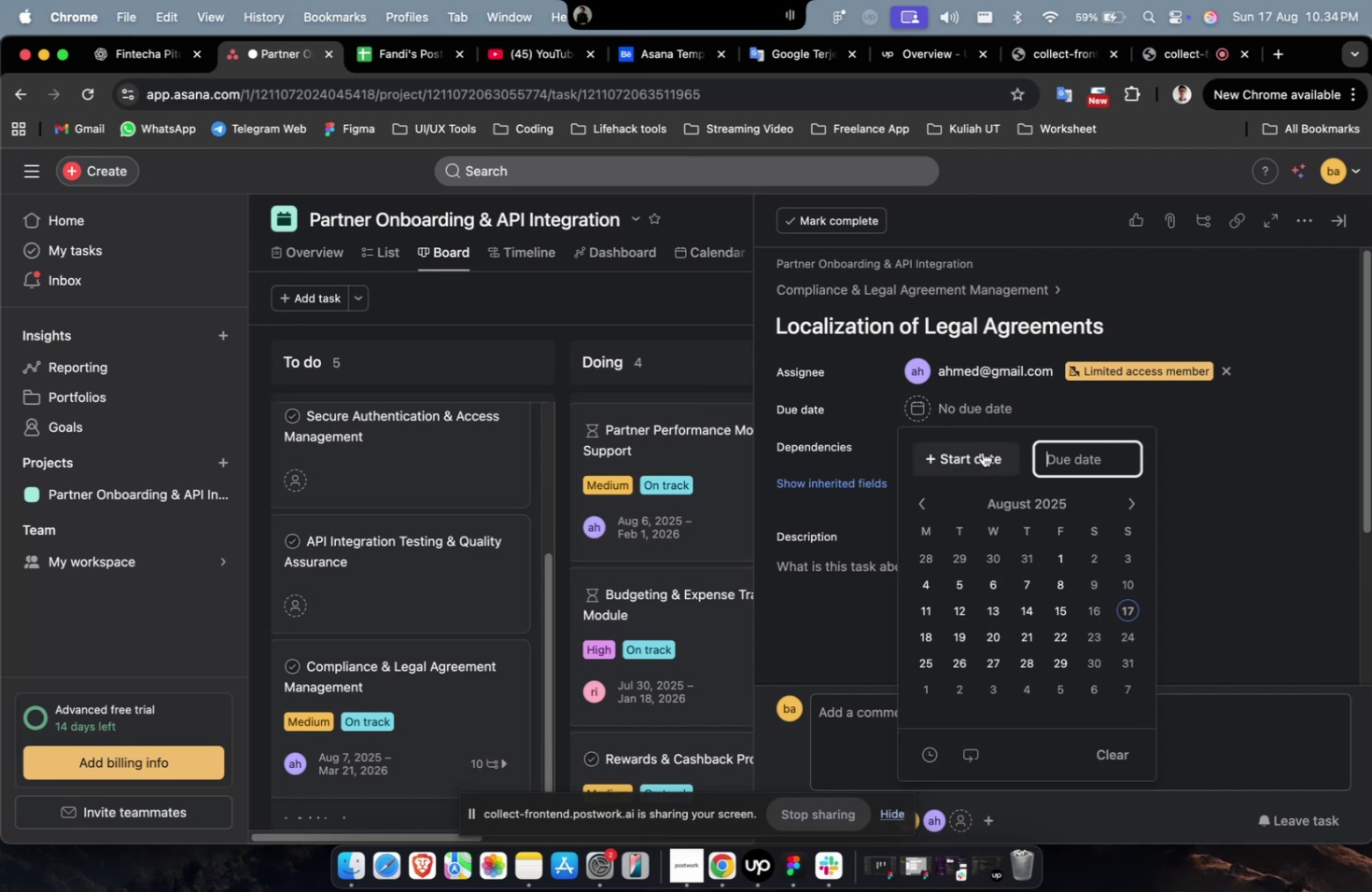 
double_click([982, 452])
 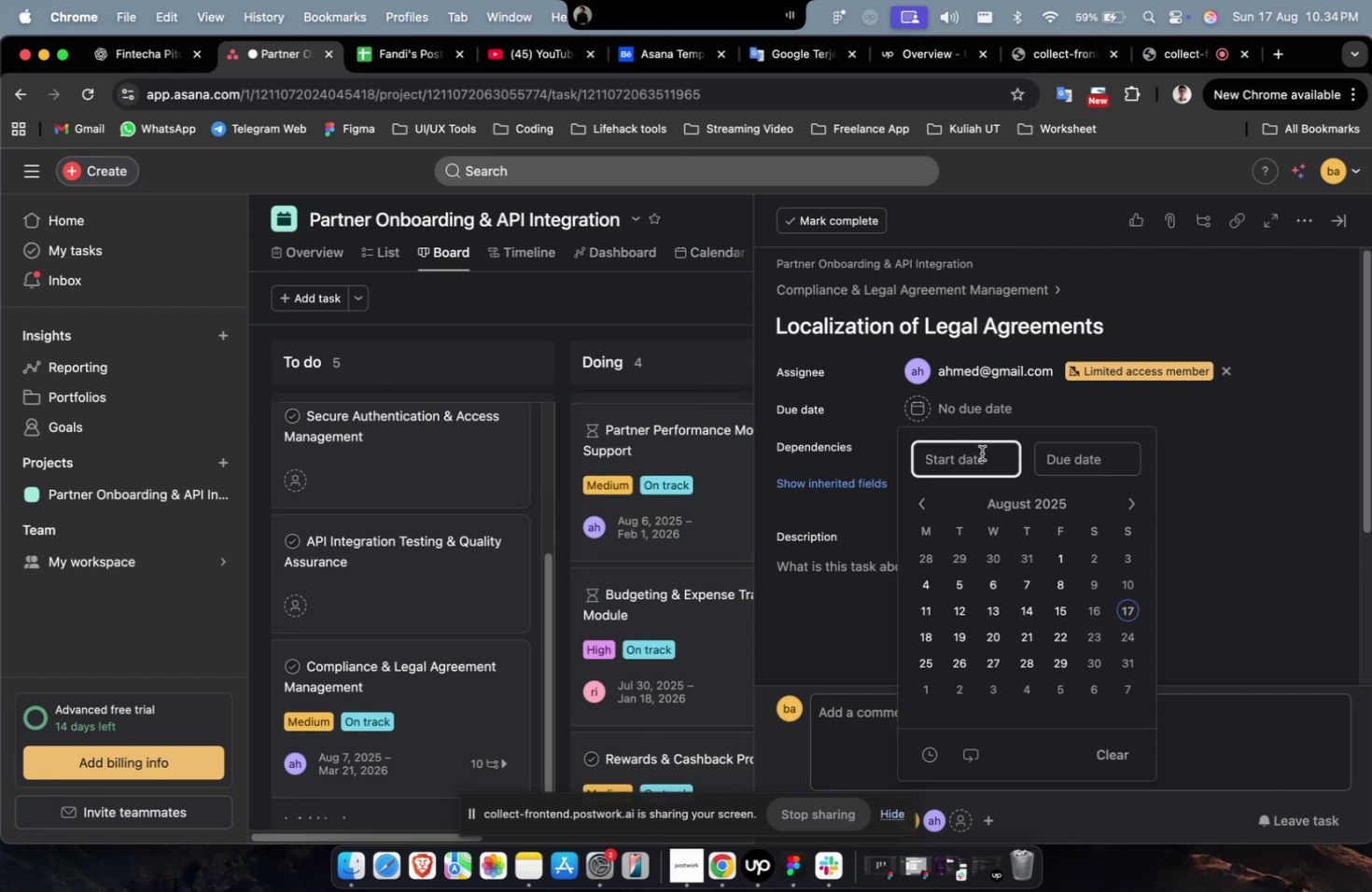 
key(Mute)
 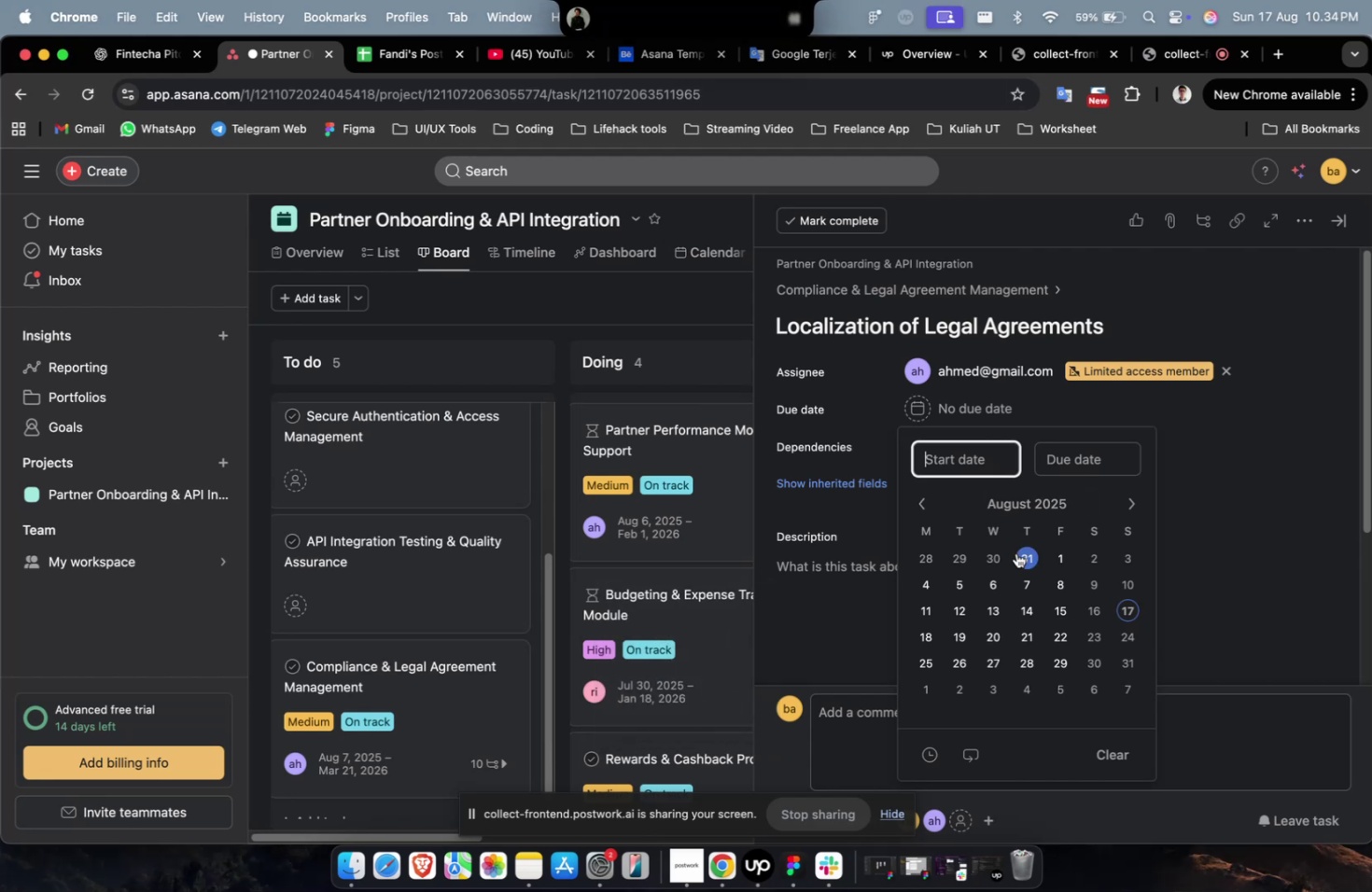 
wait(5.21)
 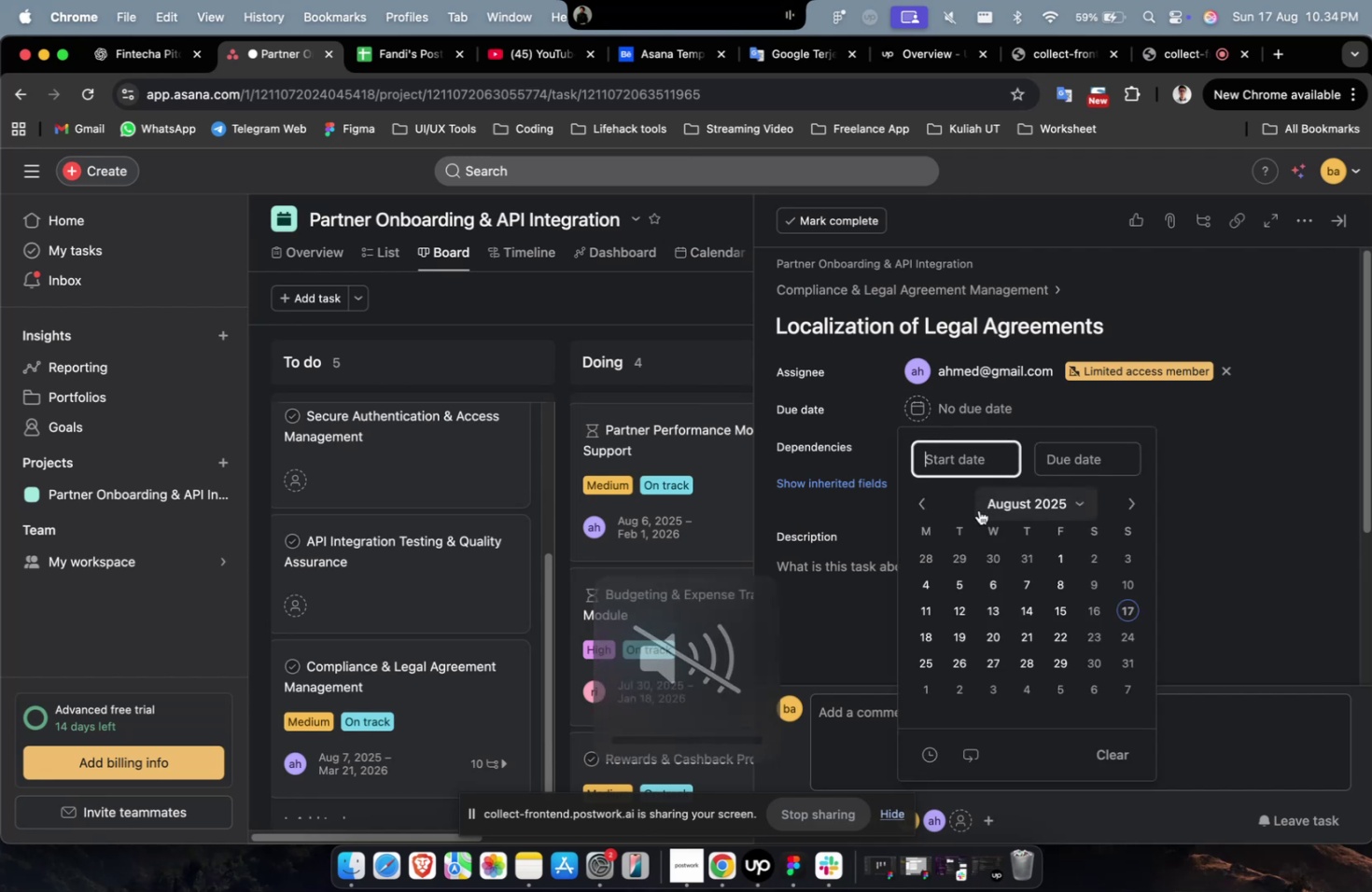 
left_click([794, 15])
 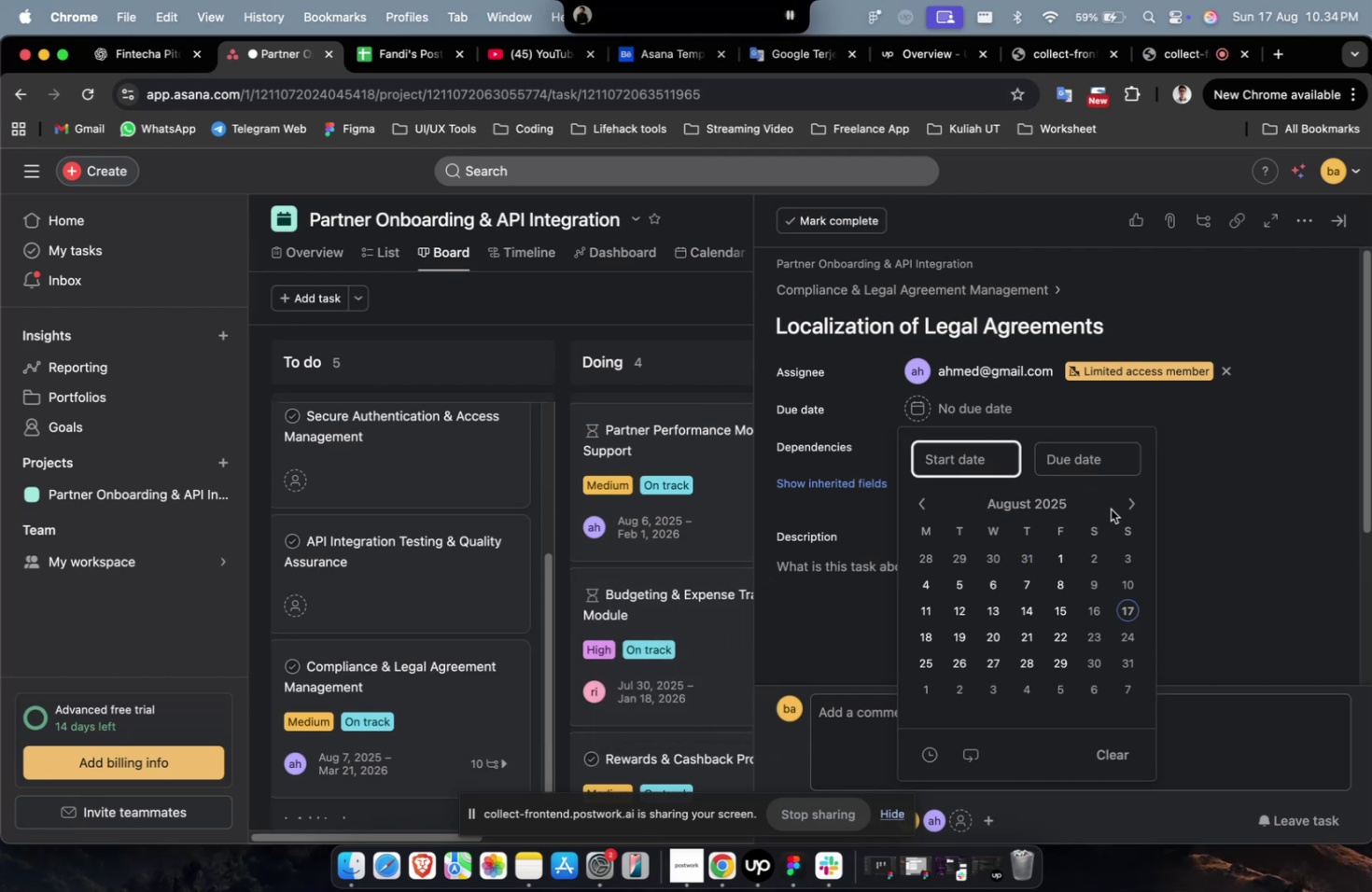 
left_click([1051, 574])
 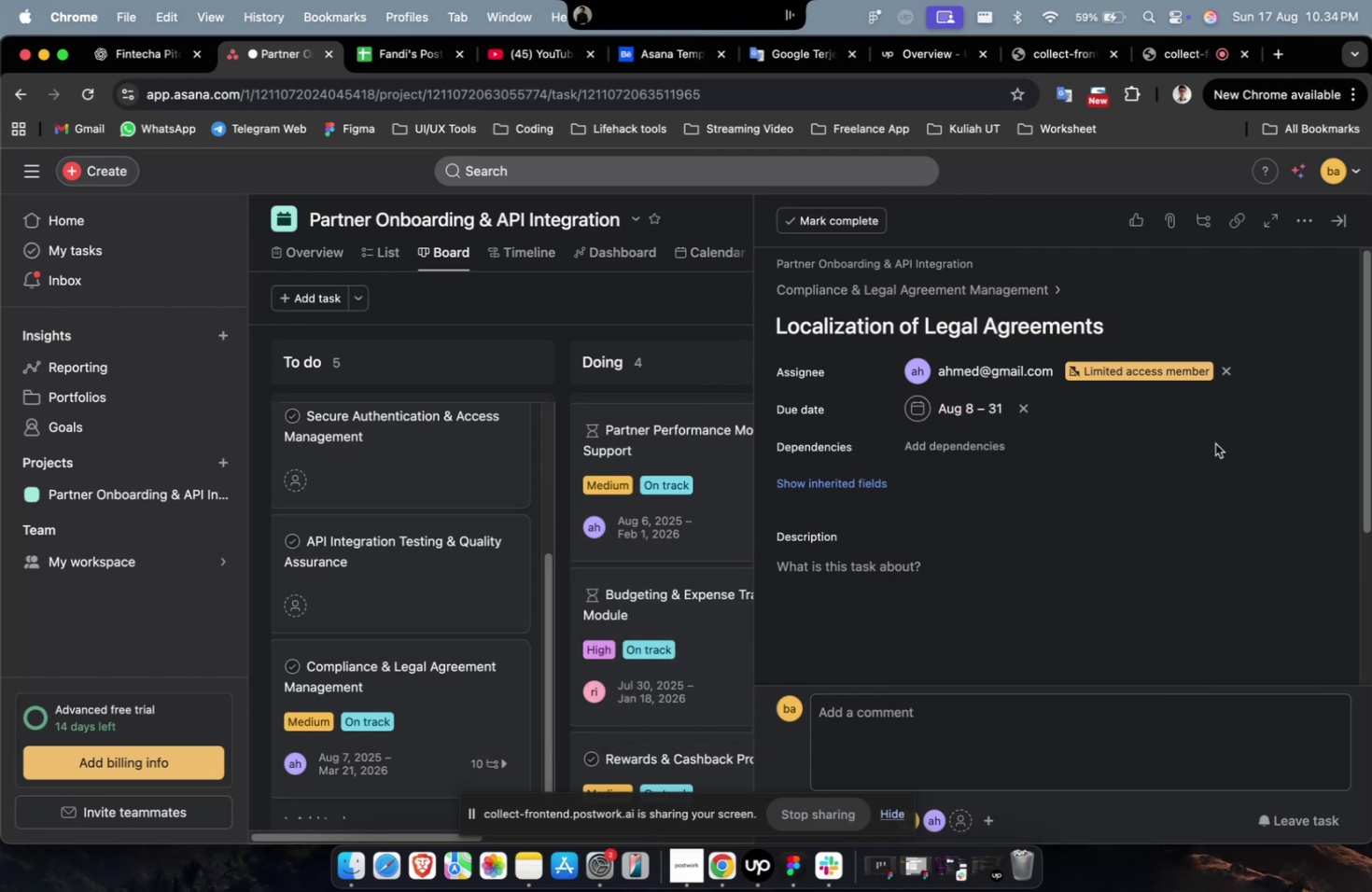 
triple_click([985, 443])
 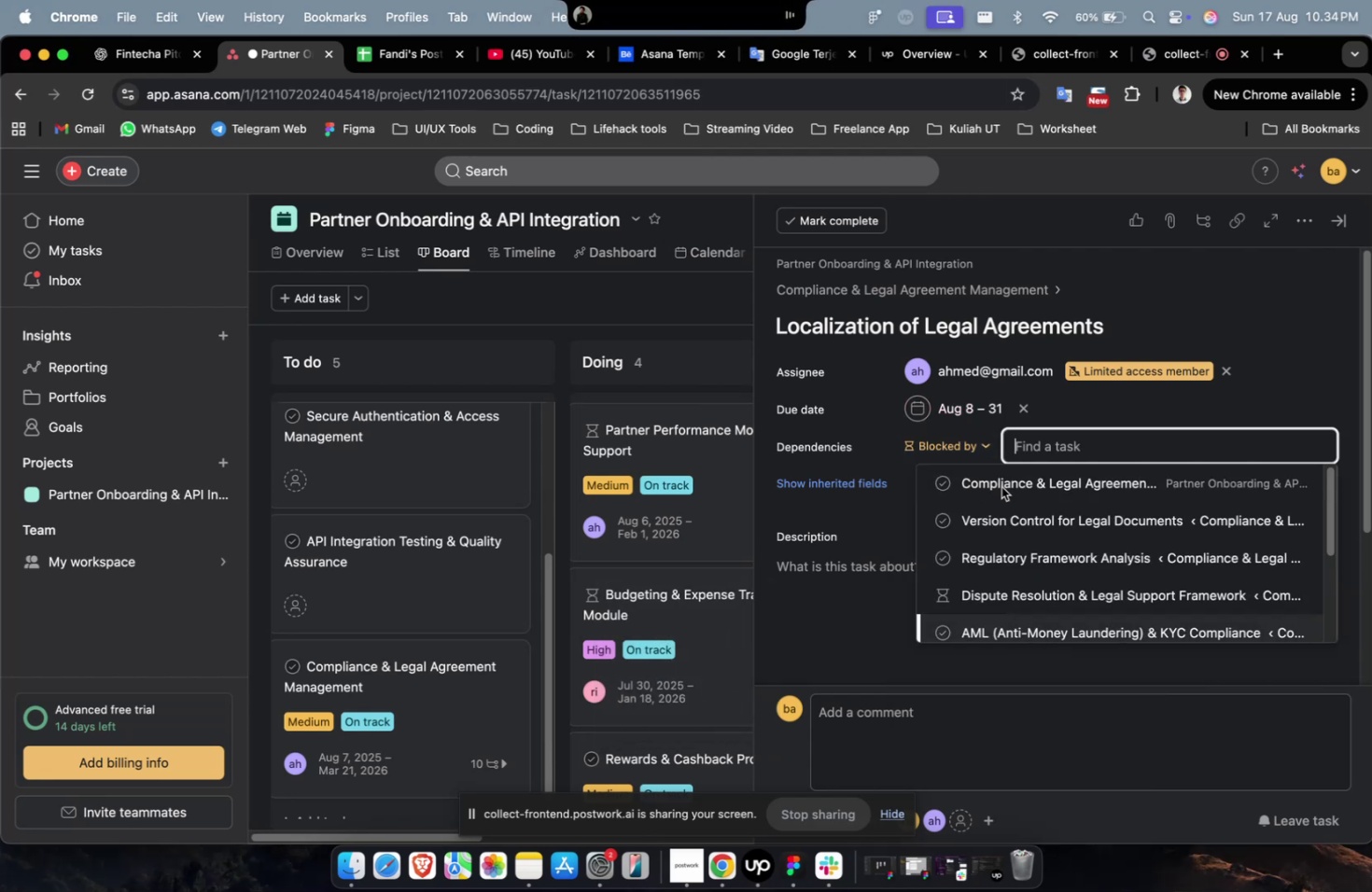 
triple_click([1001, 486])
 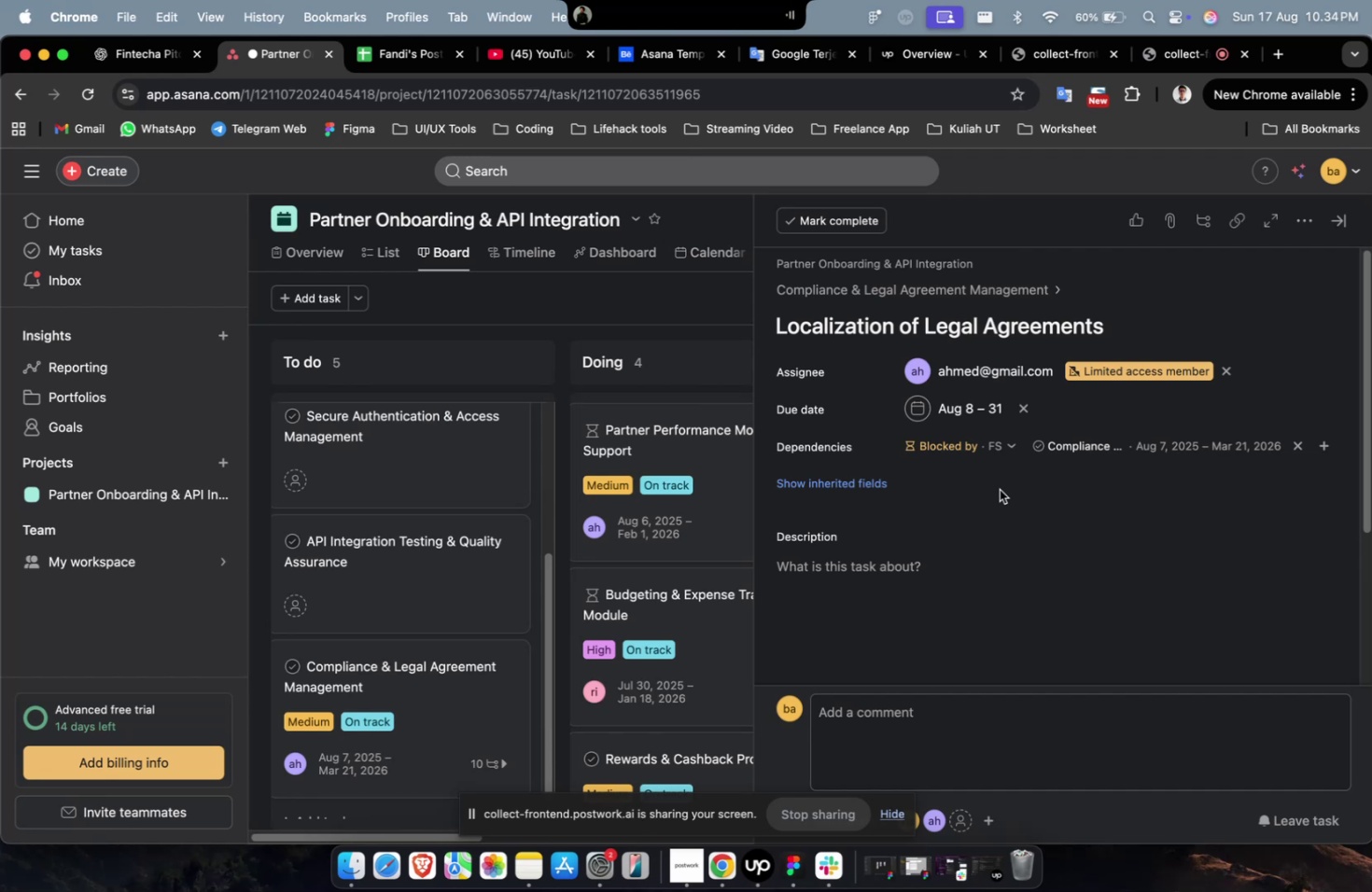 
wait(11.8)
 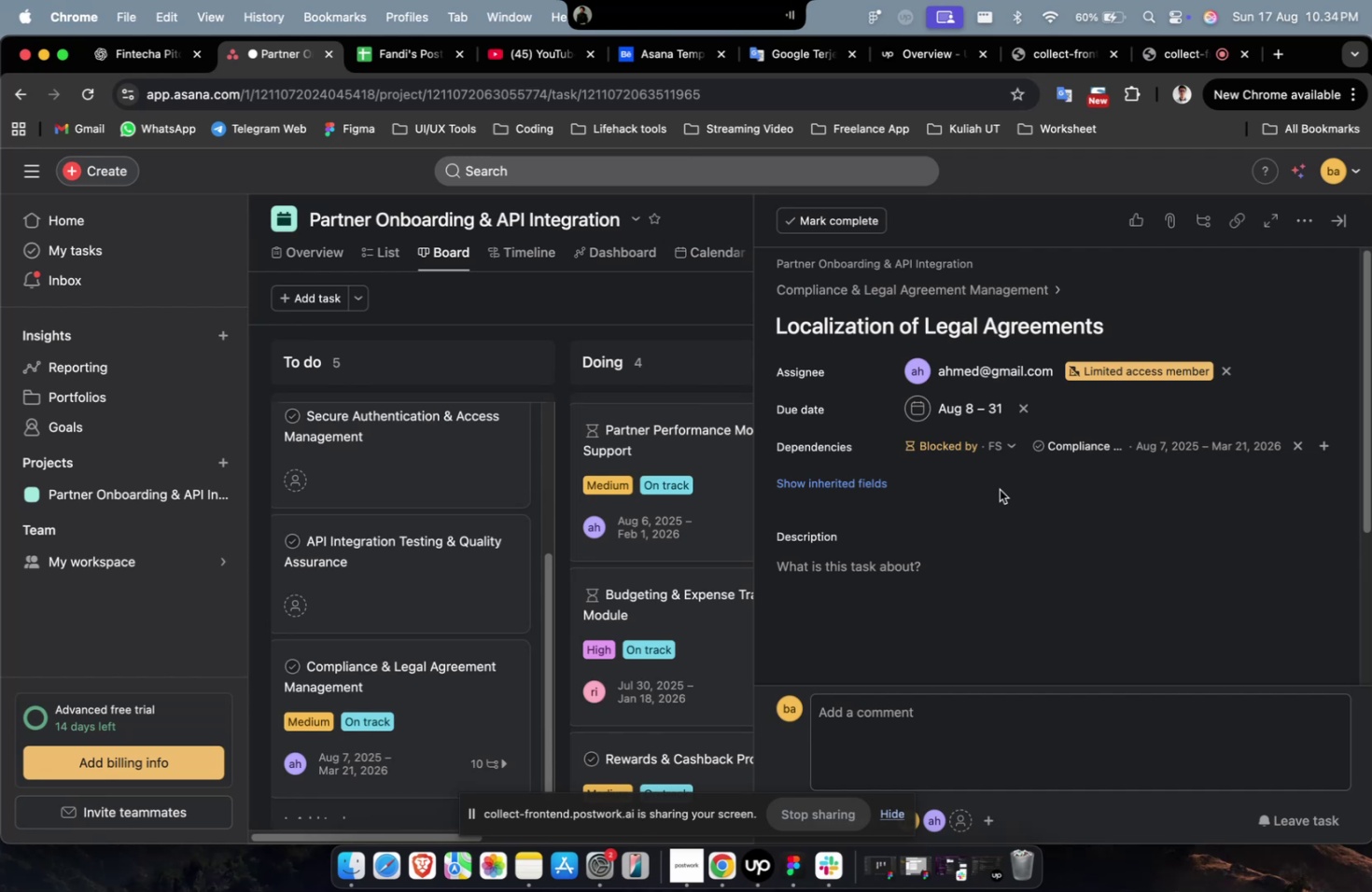 
left_click([888, 471])
 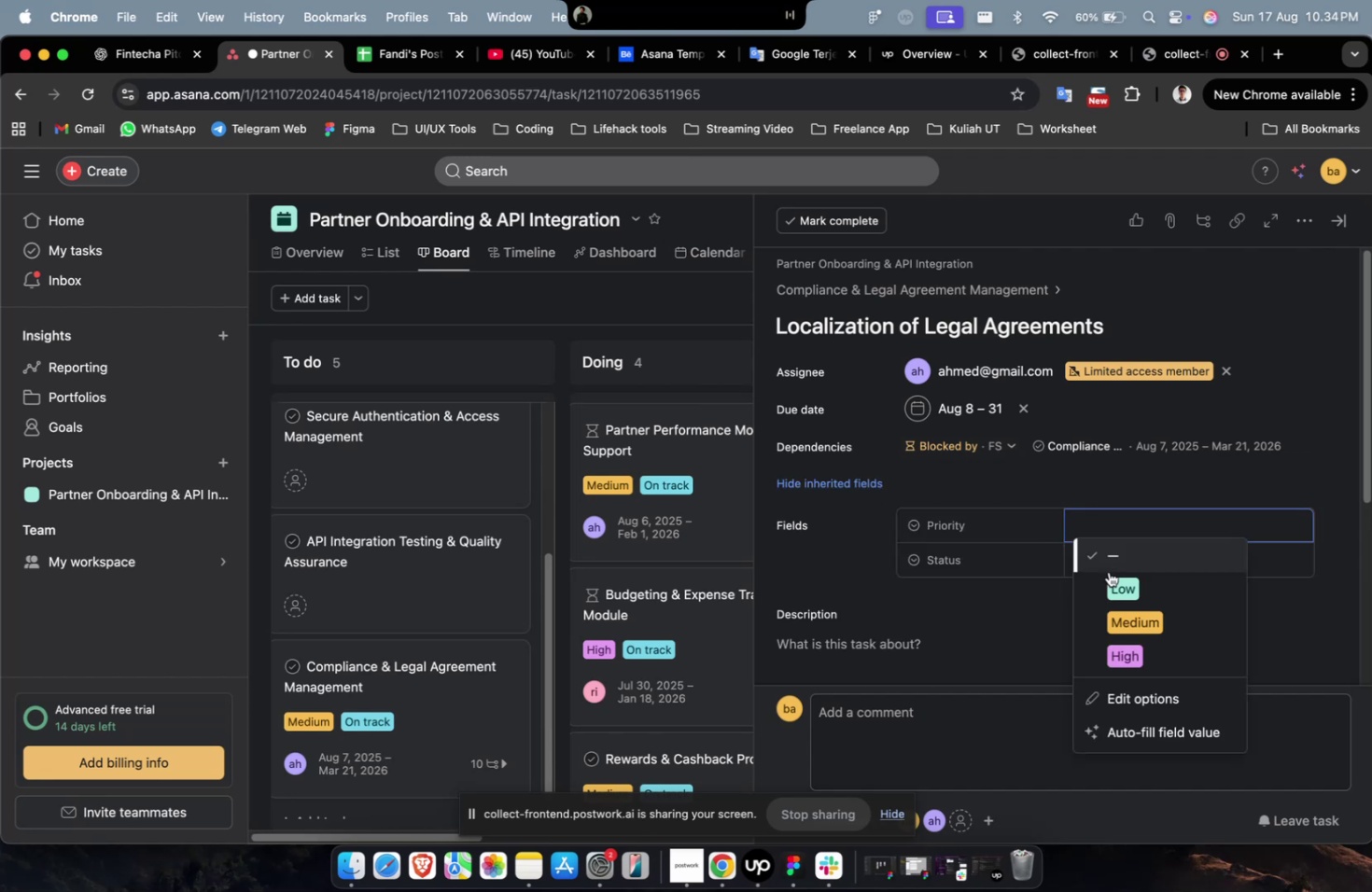 
left_click([1146, 613])
 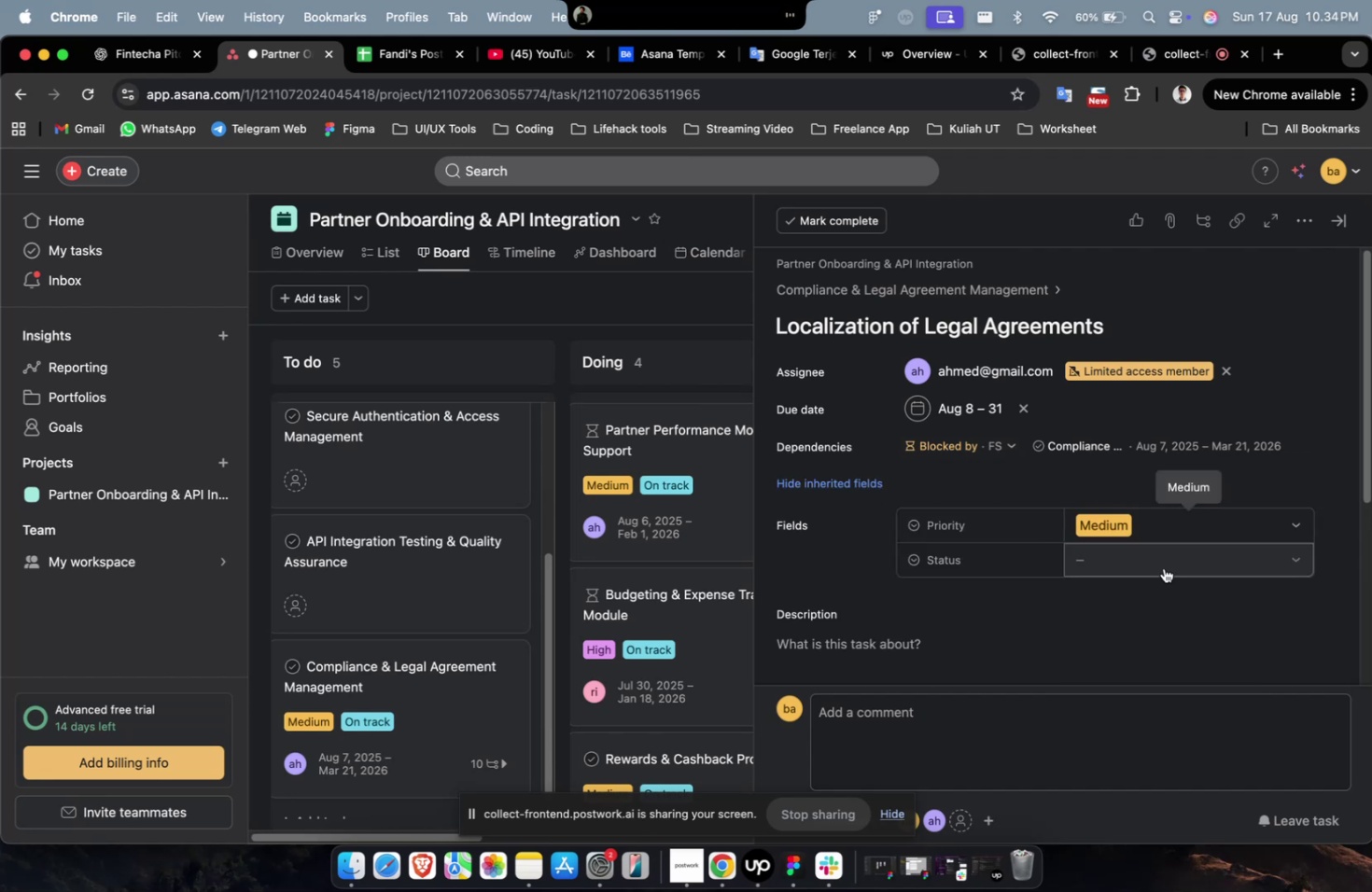 
double_click([1164, 566])
 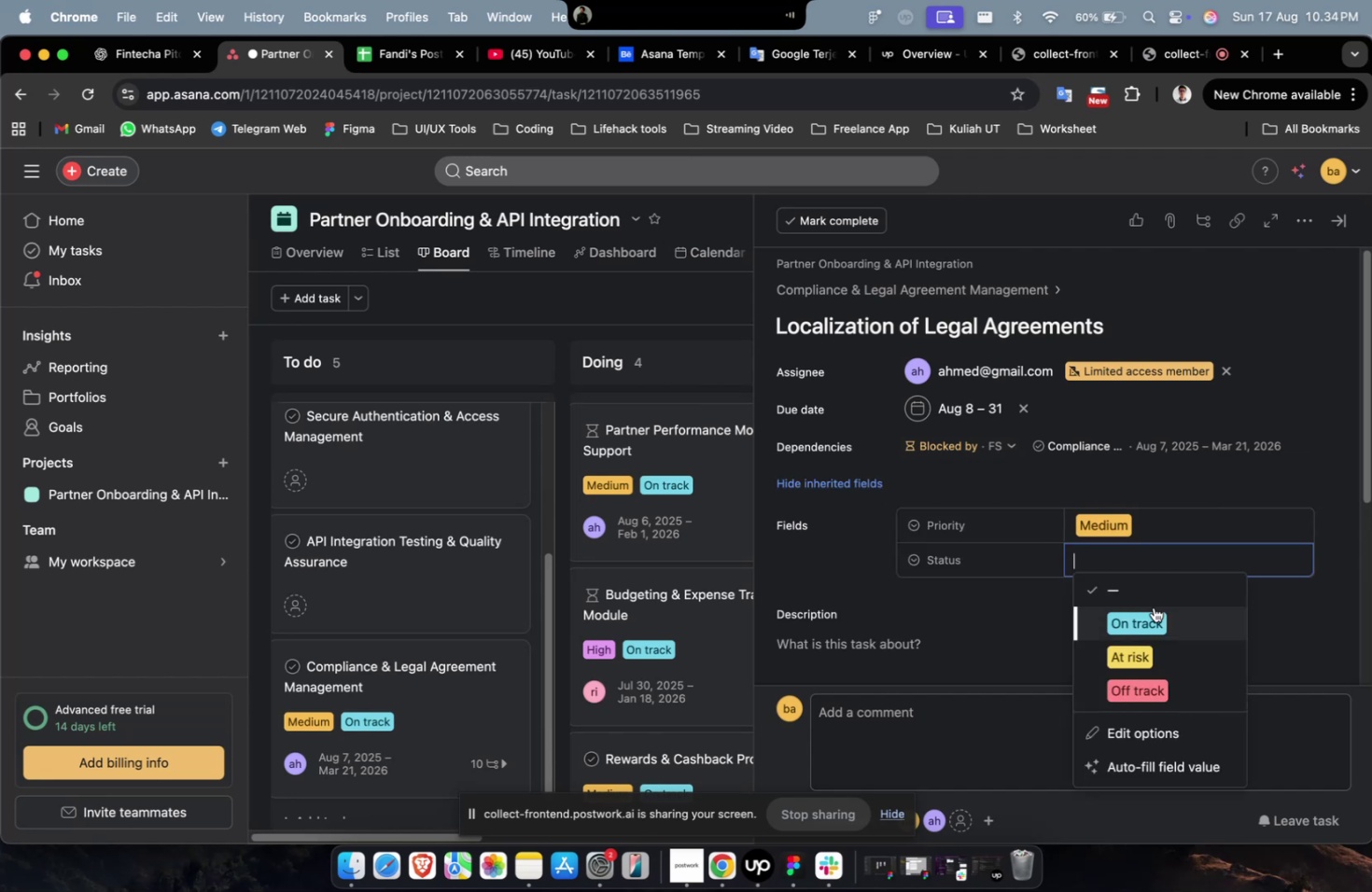 
triple_click([1153, 606])
 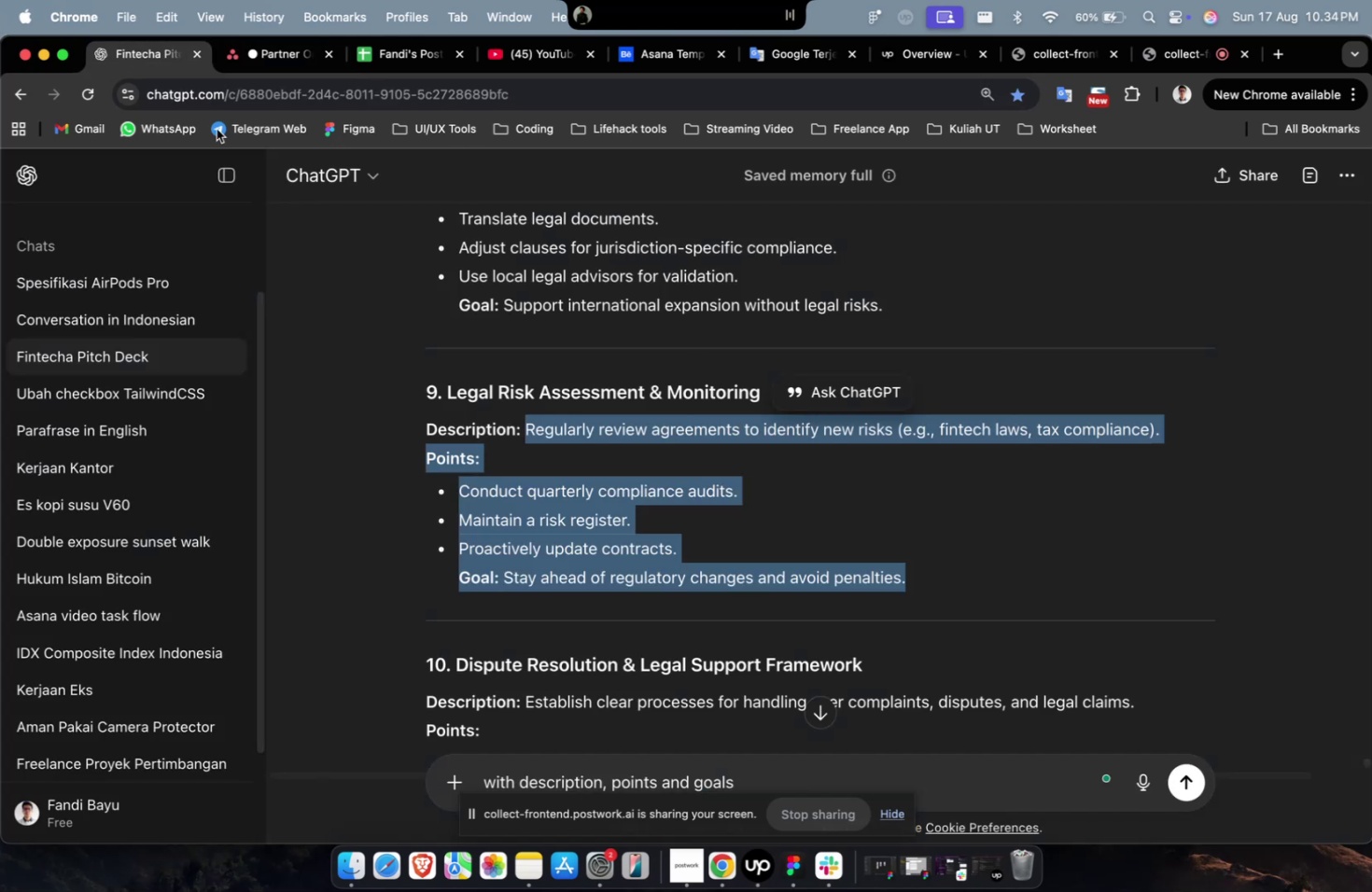 
scroll: coordinate [609, 385], scroll_direction: up, amount: 6.0
 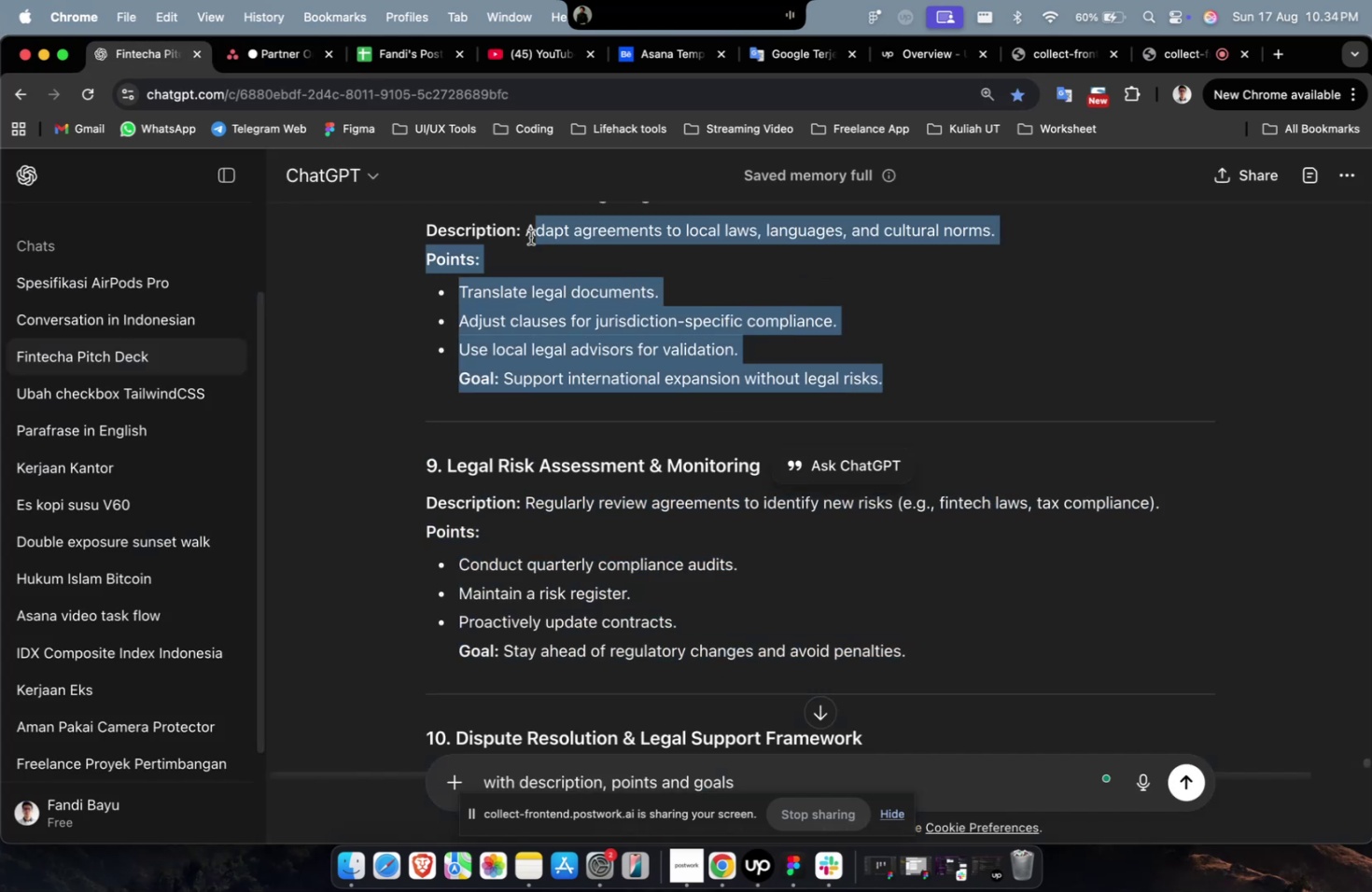 
key(Meta+C)
 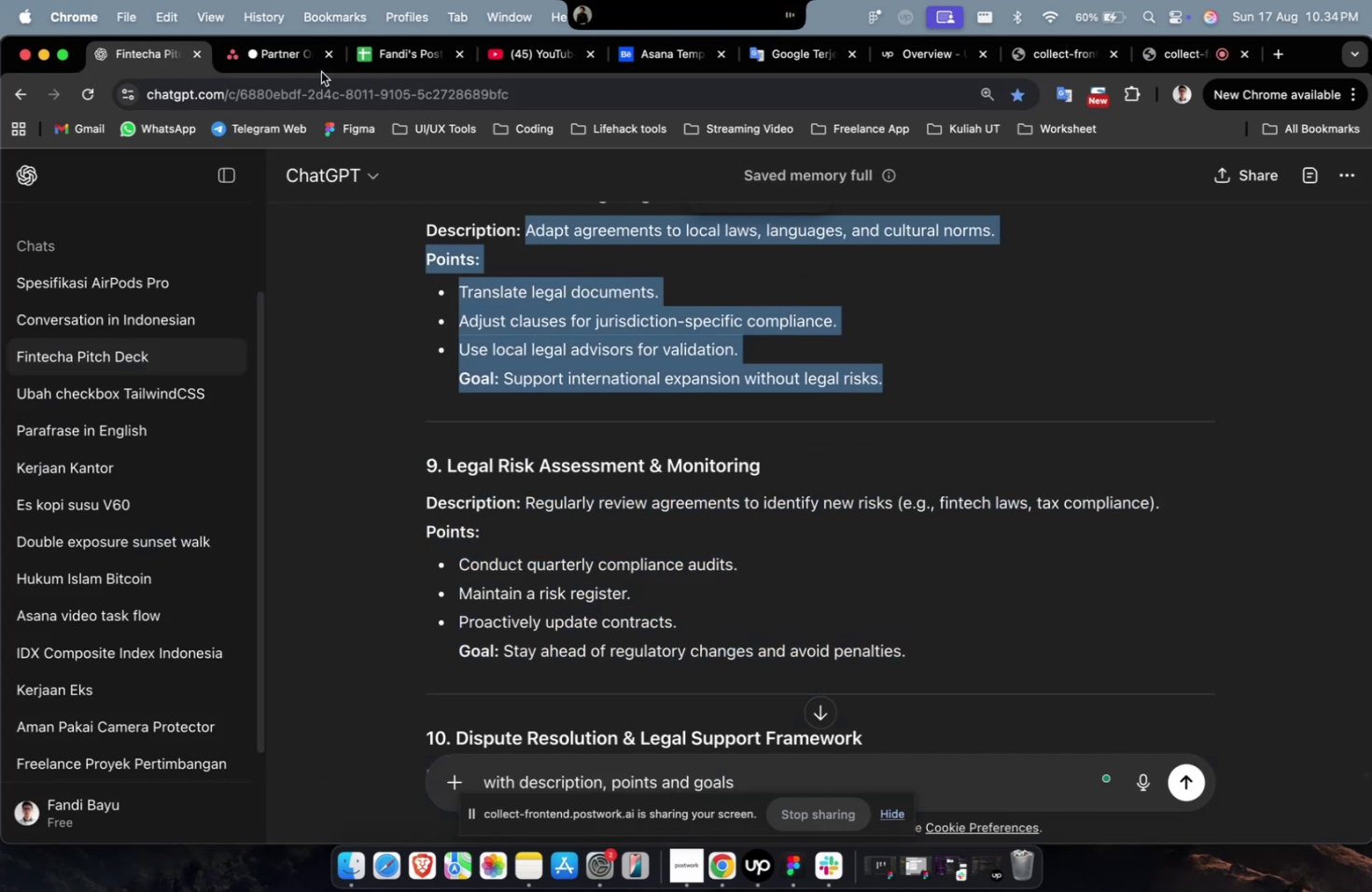 
key(Meta+C)
 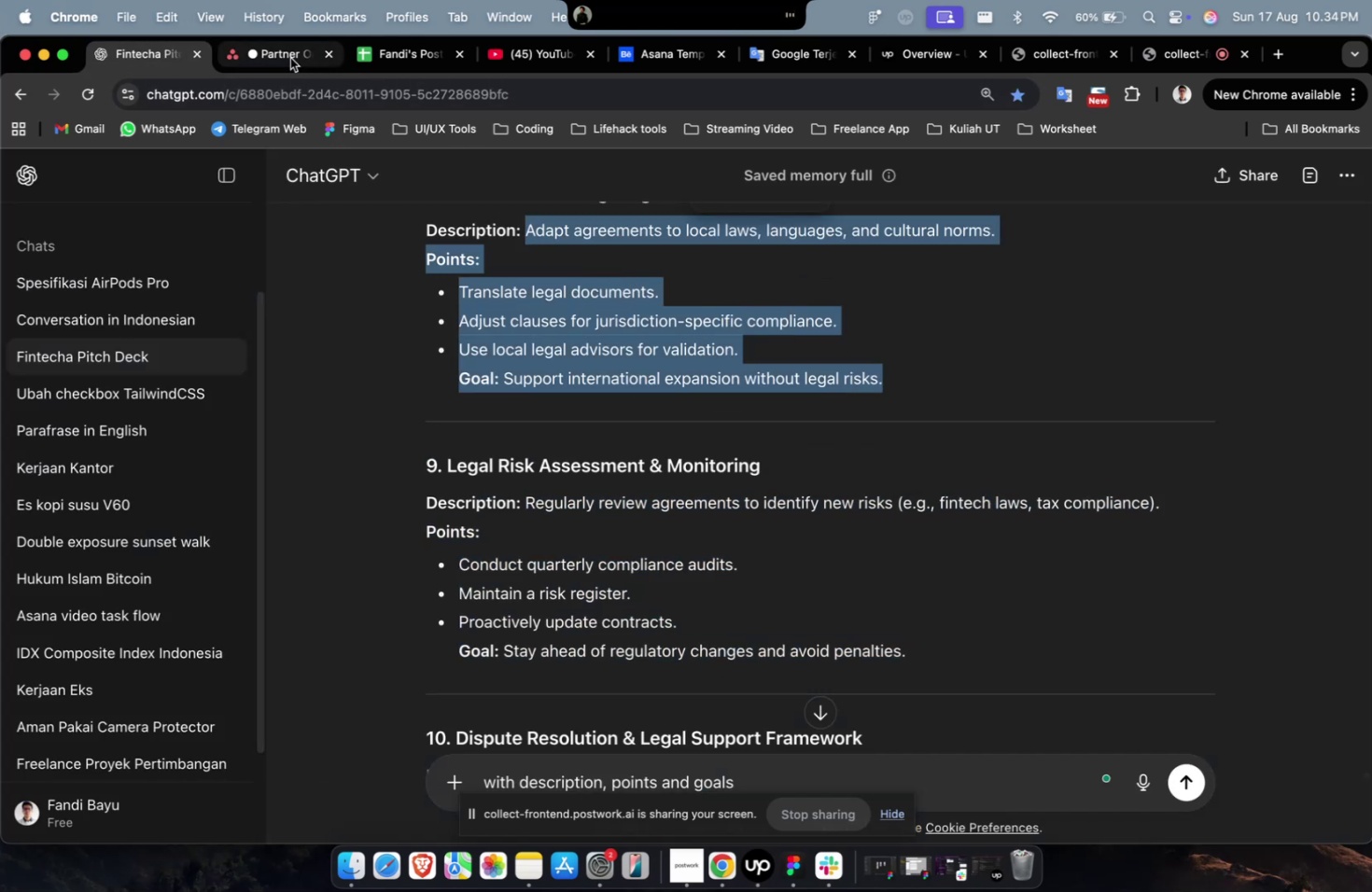 
left_click([290, 58])
 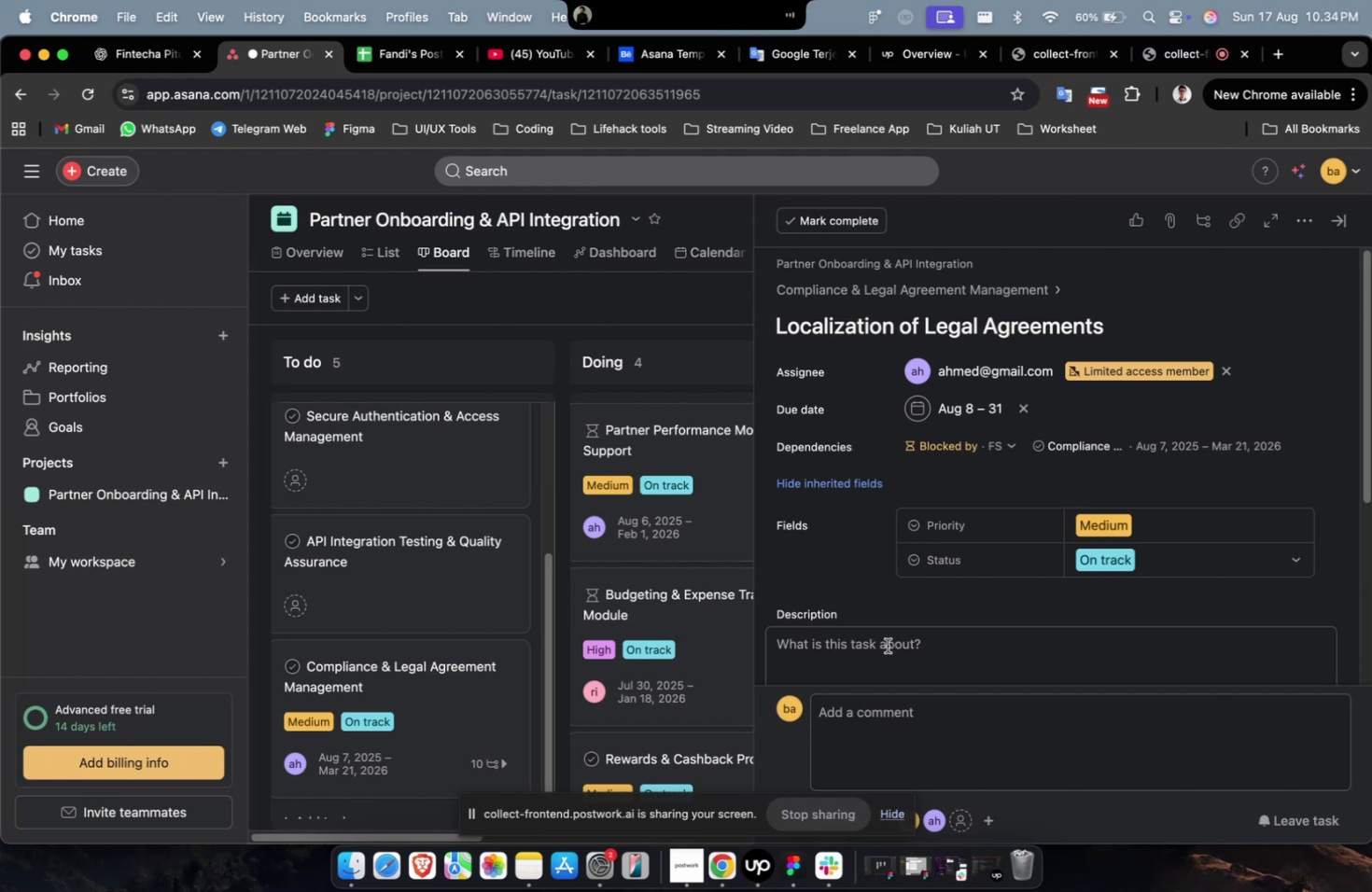 
double_click([887, 645])
 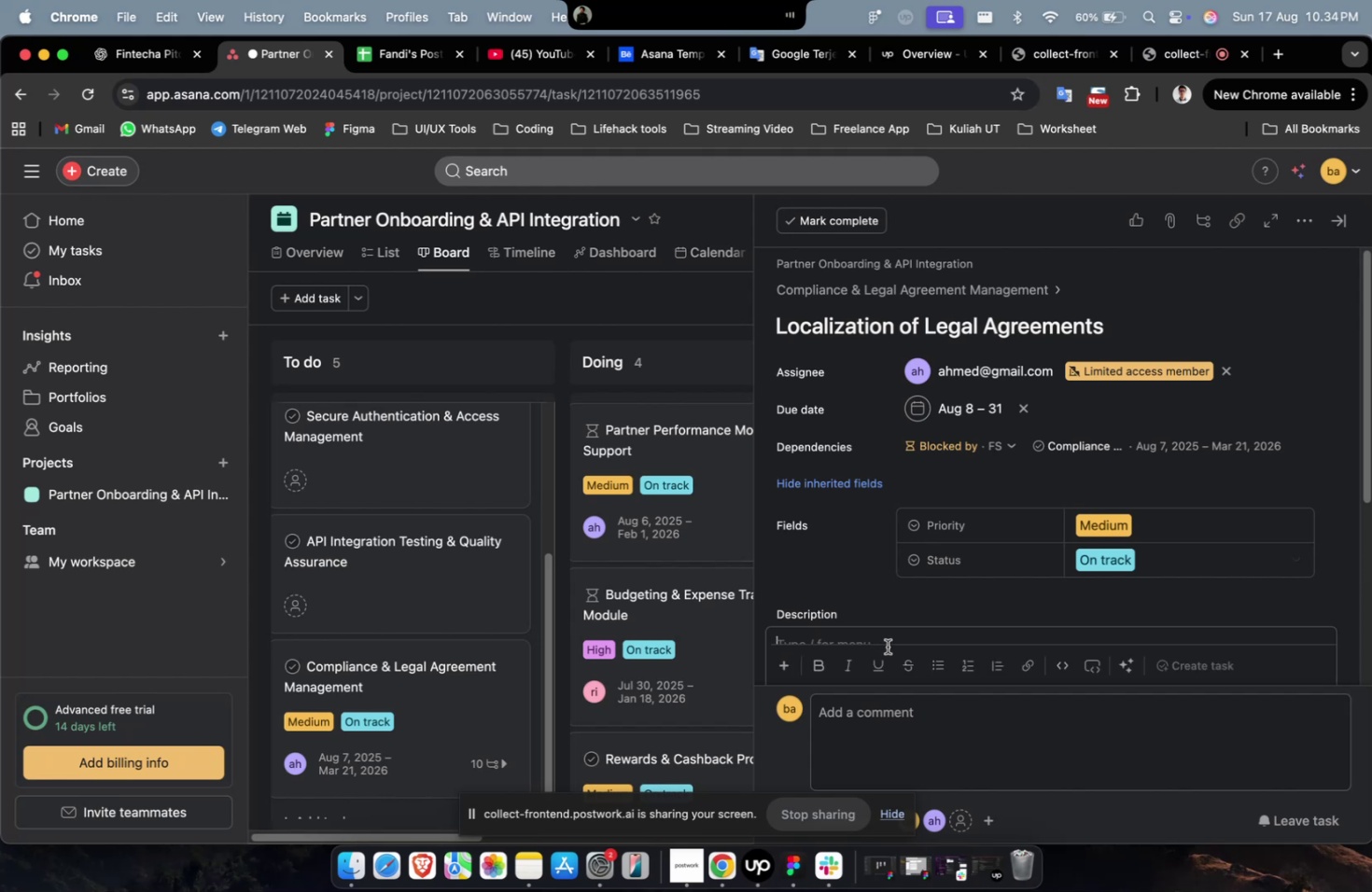 
key(Meta+CommandLeft)
 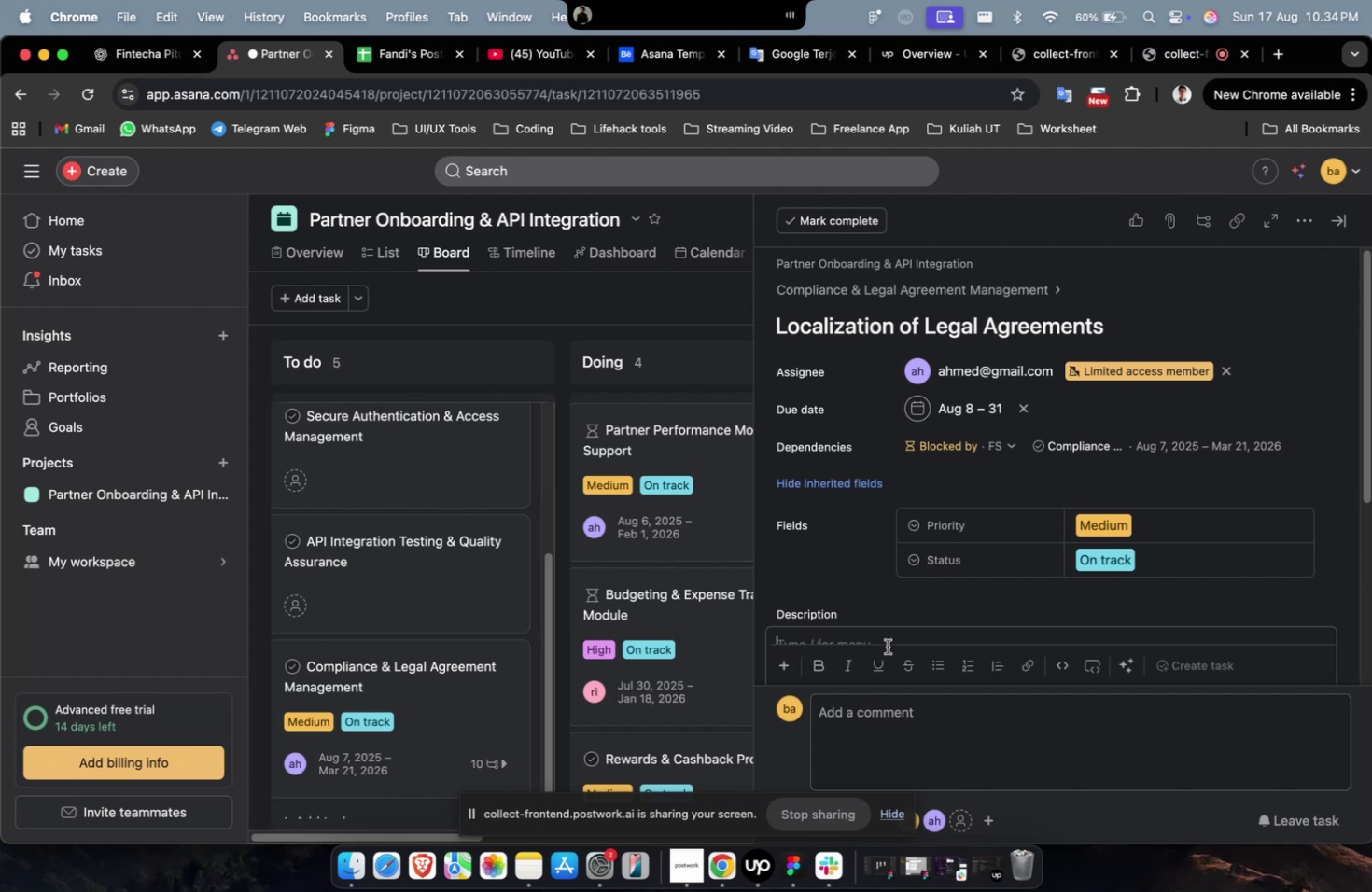 
key(Meta+V)
 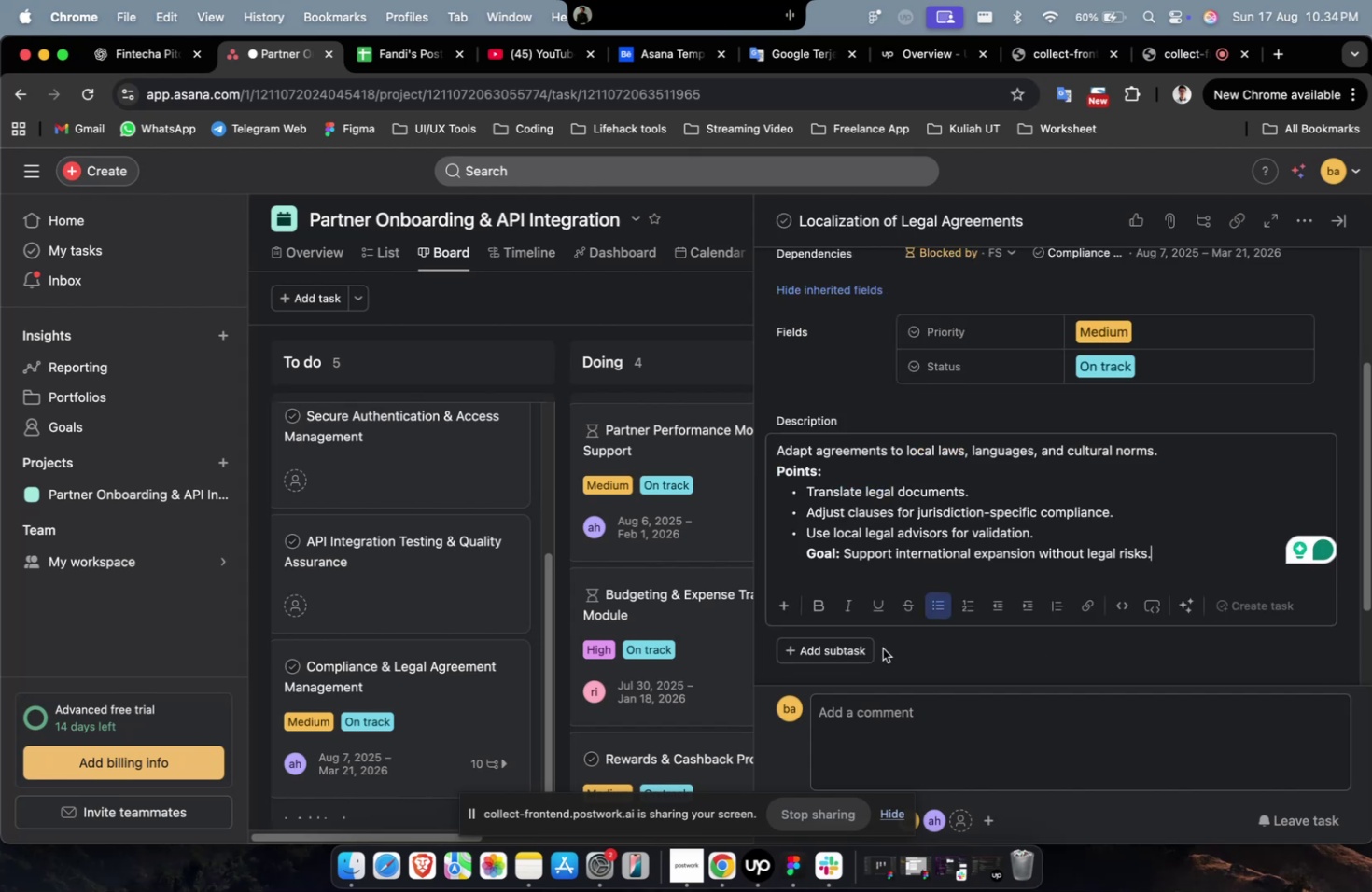 
scroll: coordinate [876, 648], scroll_direction: down, amount: 14.0
 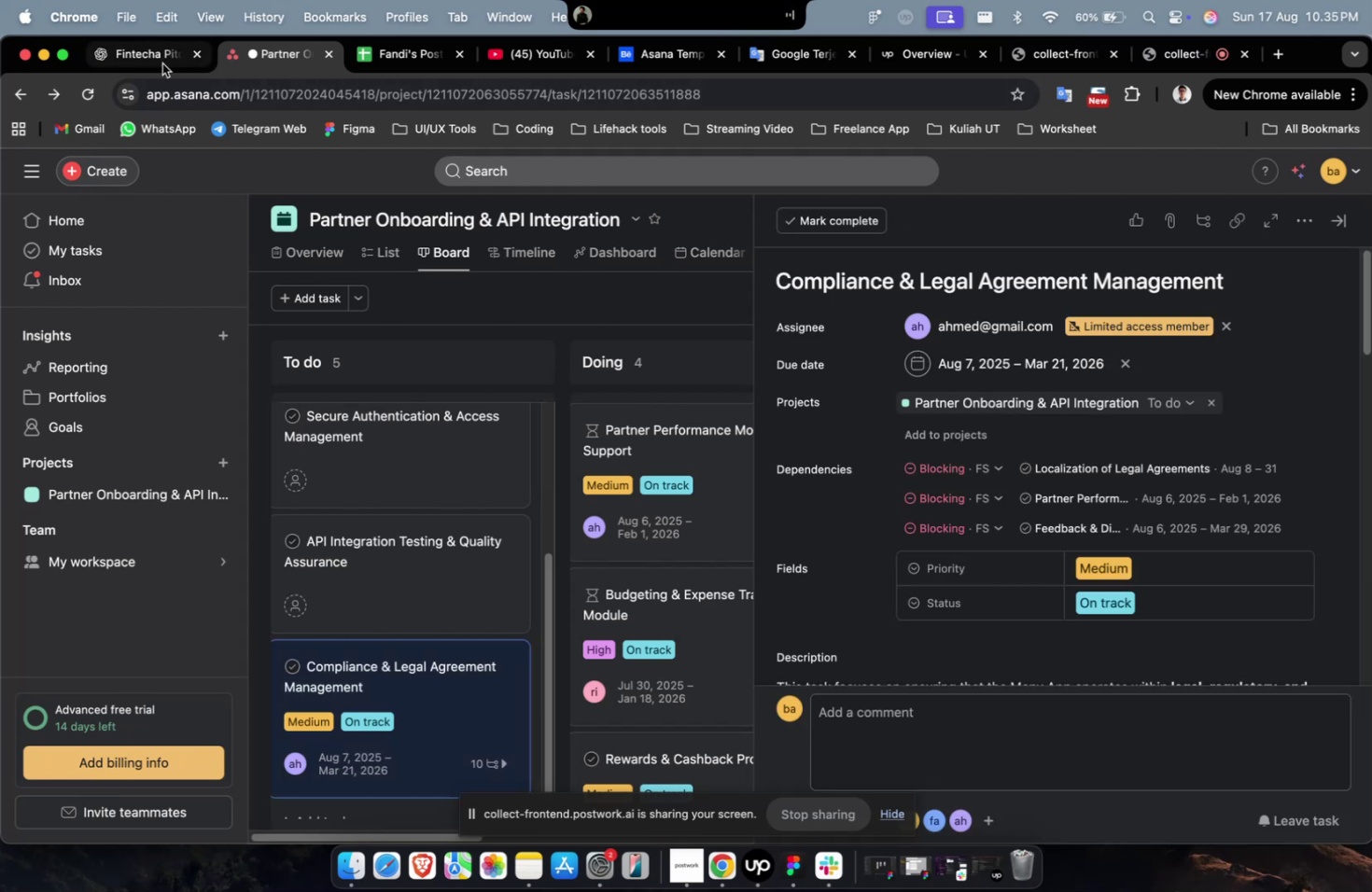 
left_click([147, 65])
 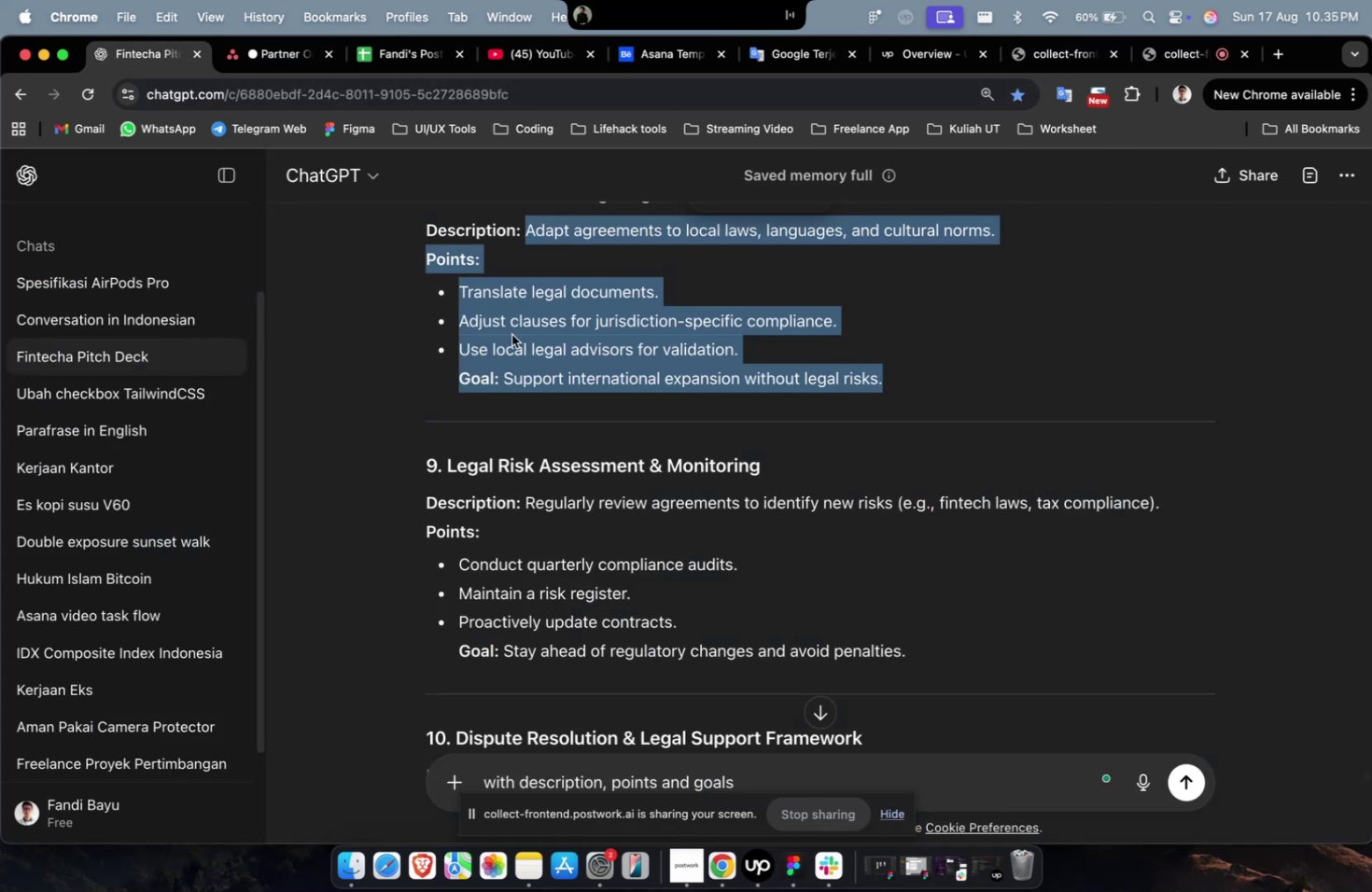 
scroll: coordinate [926, 648], scroll_direction: up, amount: 23.0
 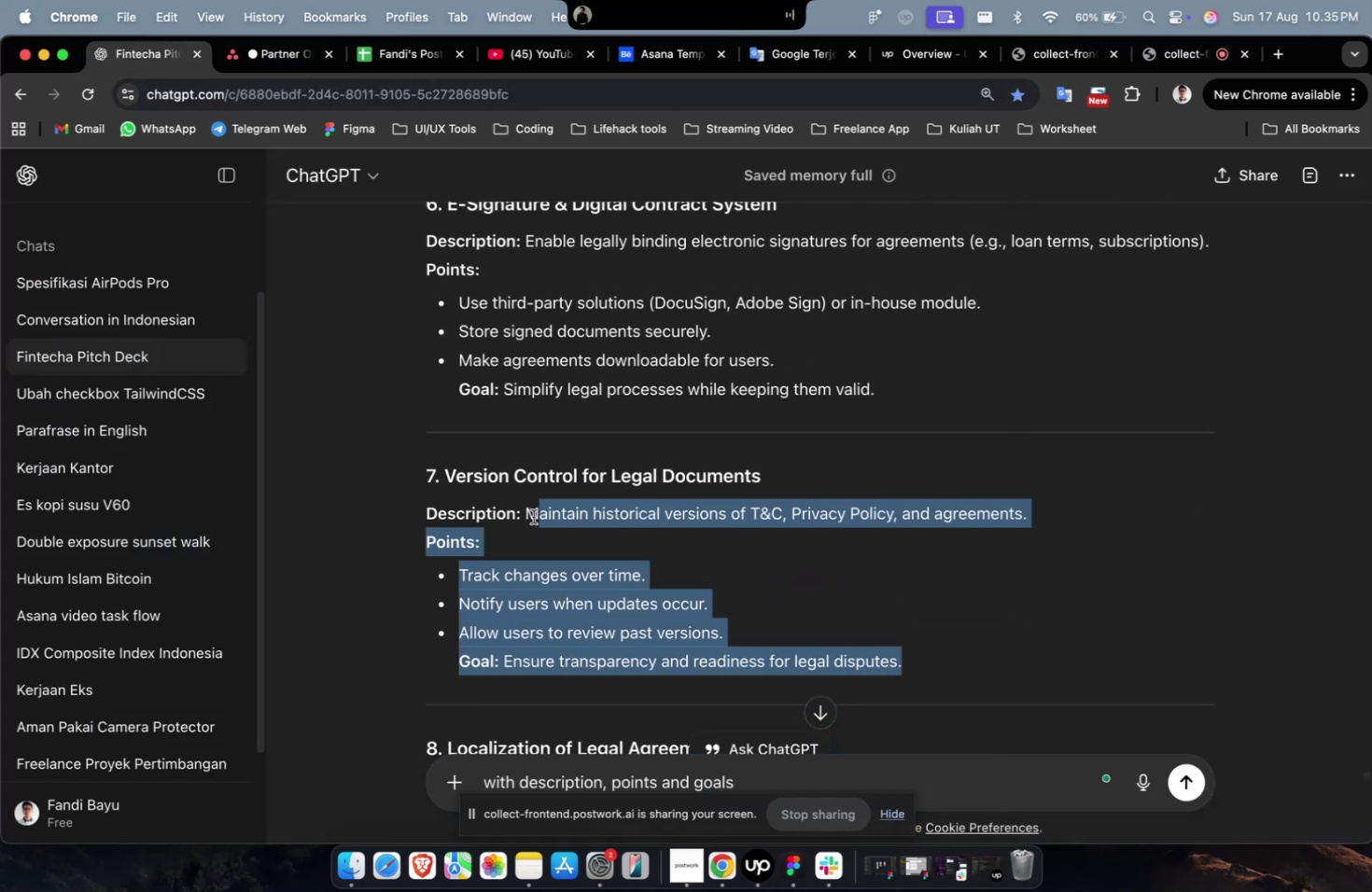 
key(Meta+C)
 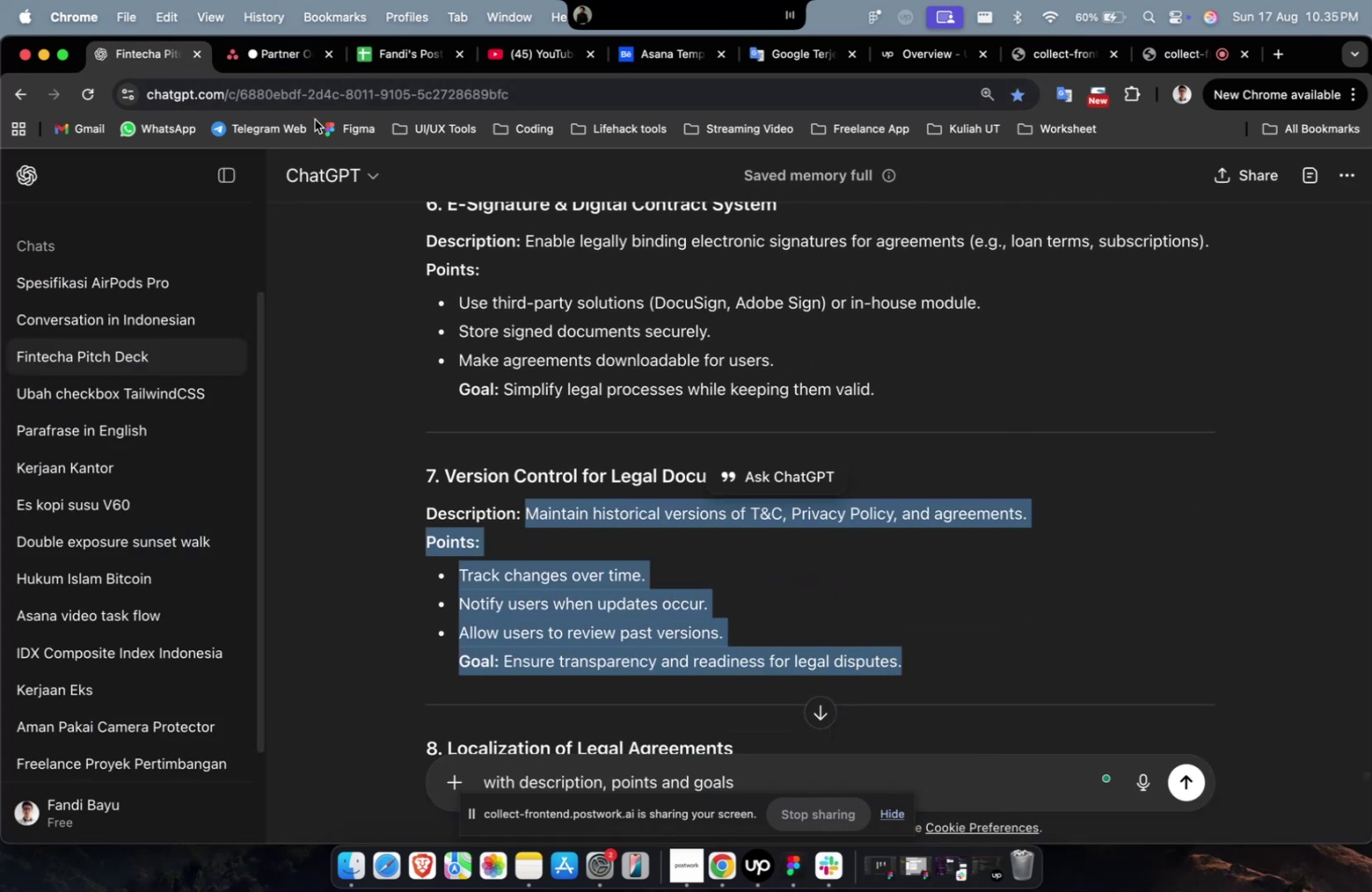 
key(Meta+C)
 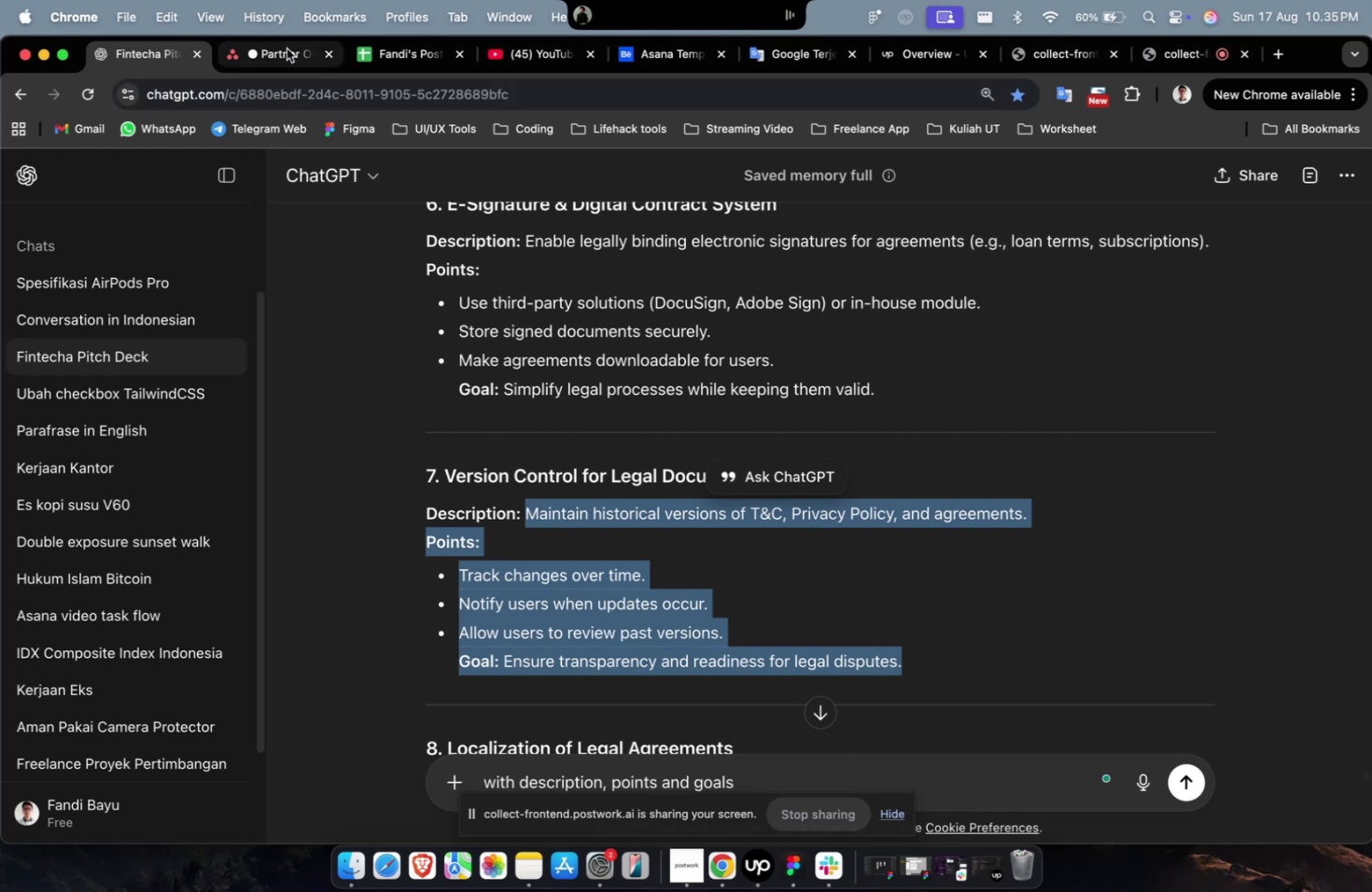 
left_click([287, 48])
 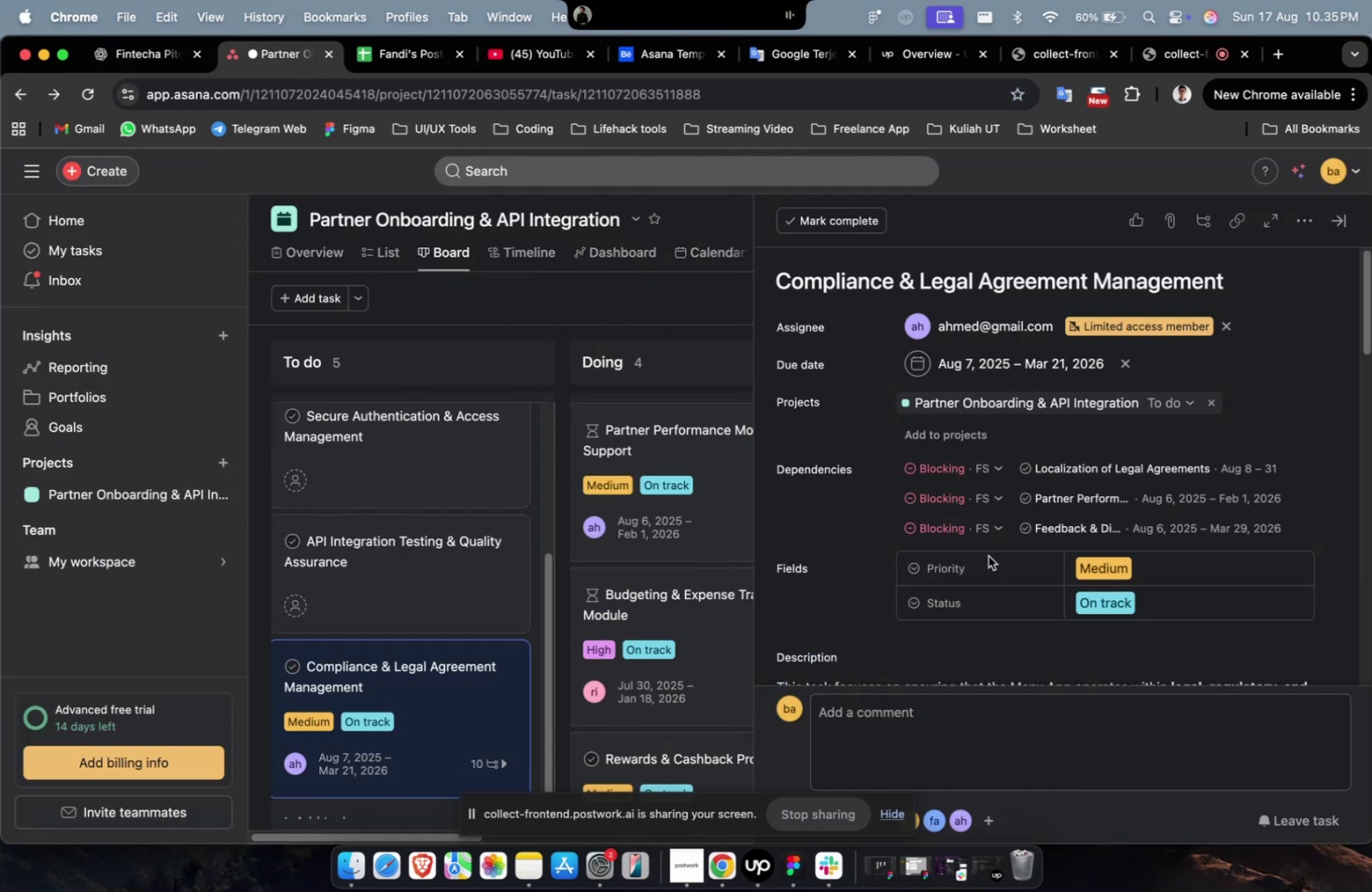 
scroll: coordinate [987, 556], scroll_direction: down, amount: 48.0
 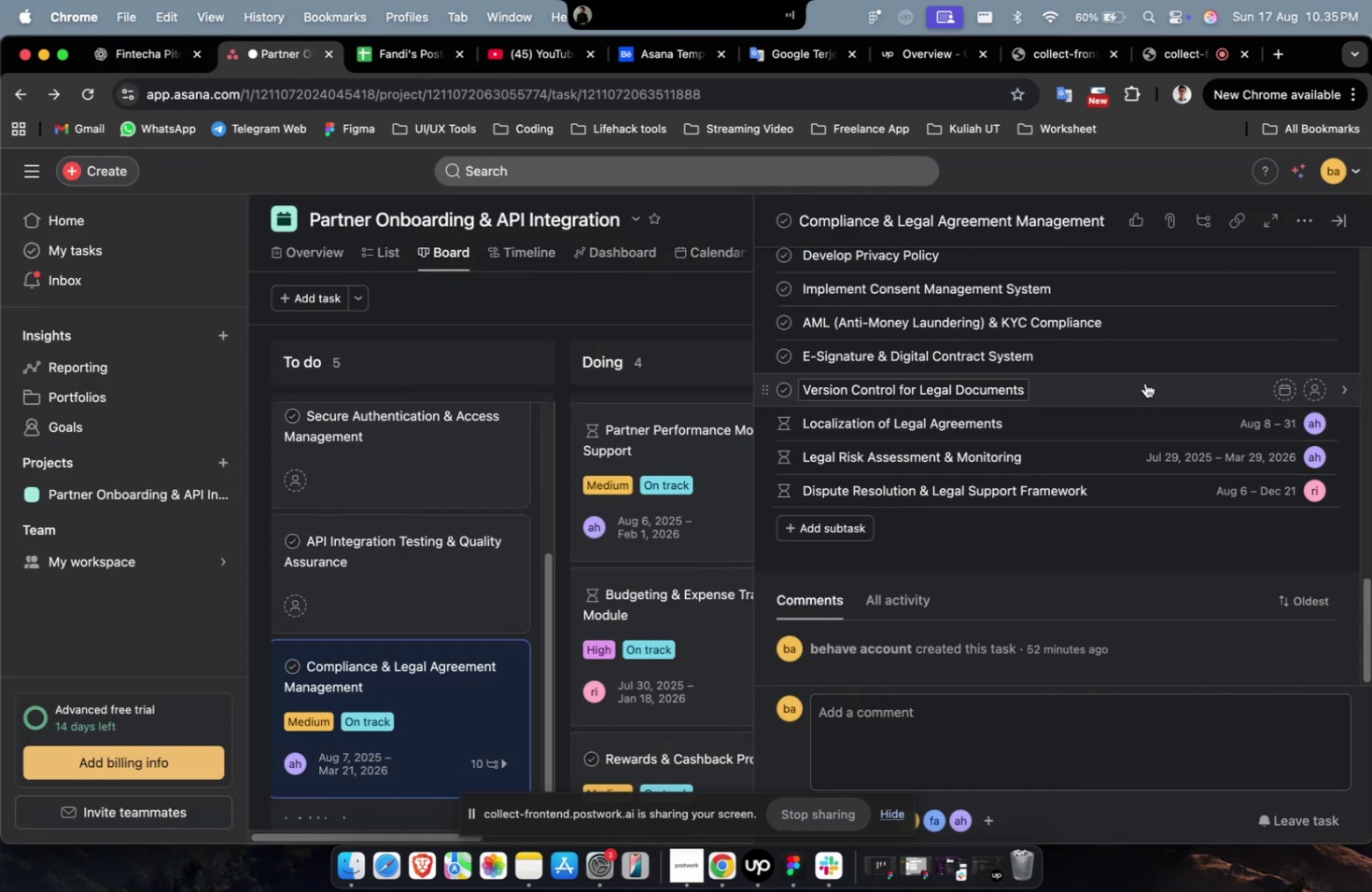 
left_click([1144, 383])
 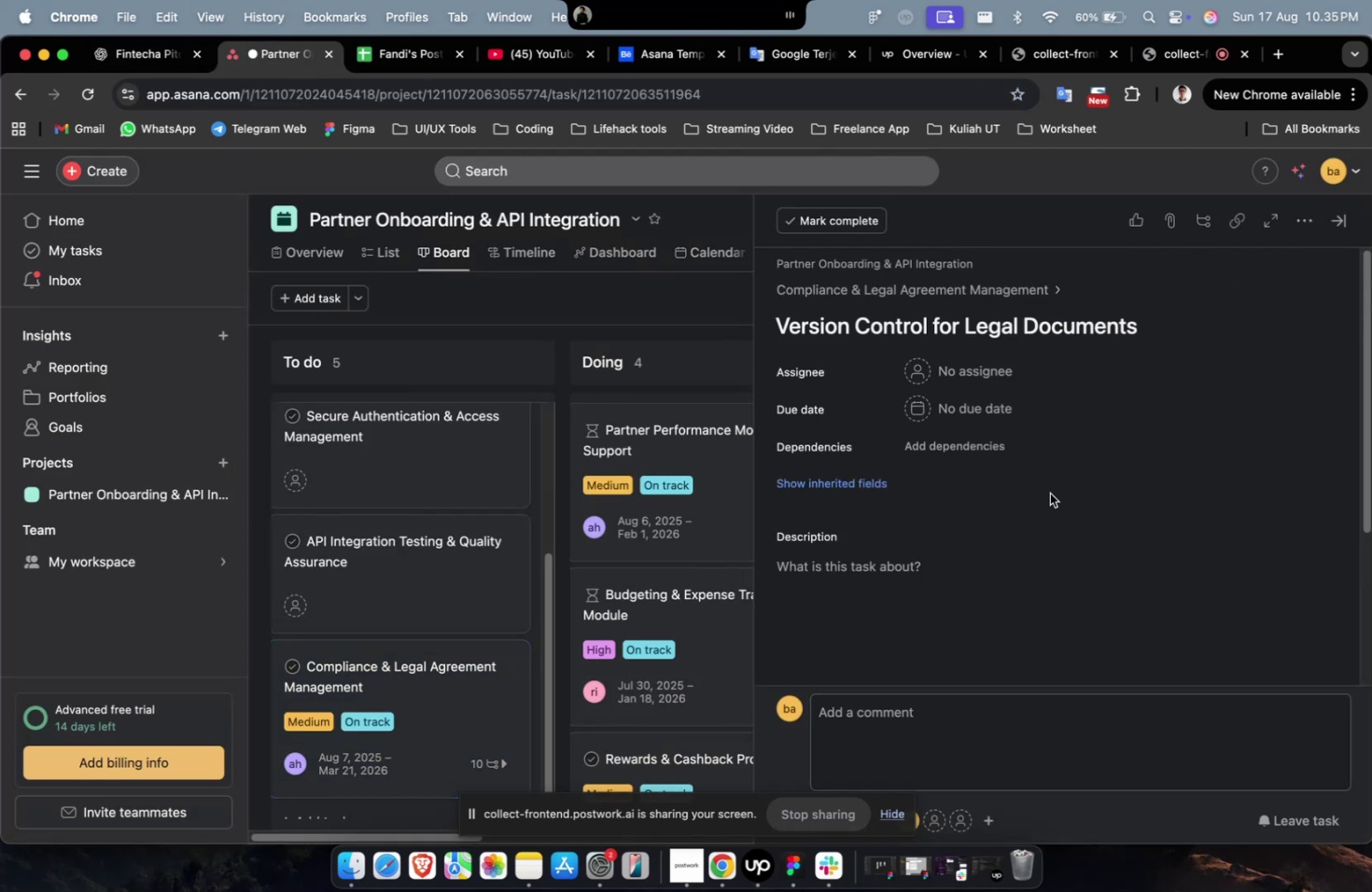 
left_click([1003, 595])
 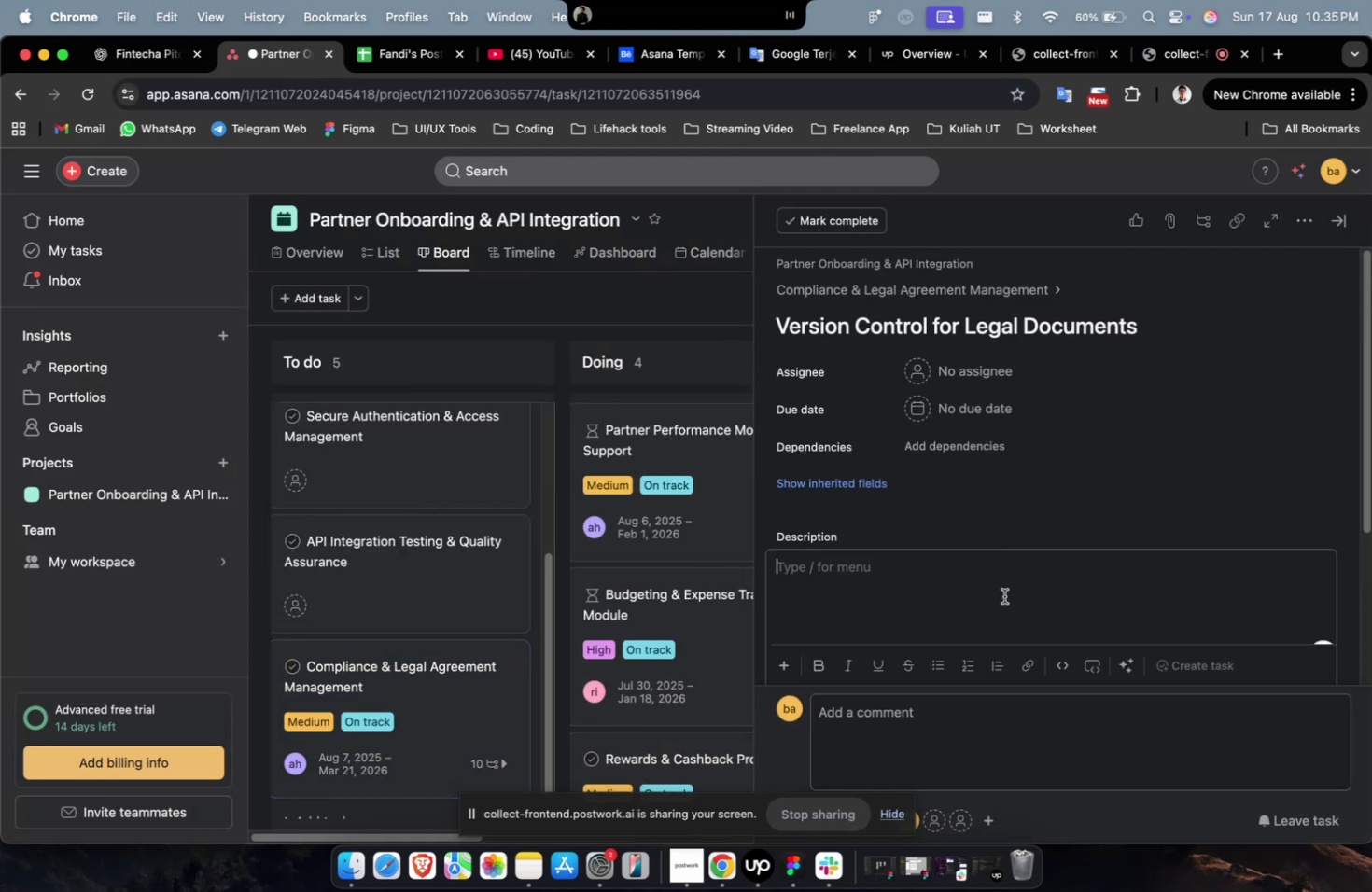 
key(Meta+CommandLeft)
 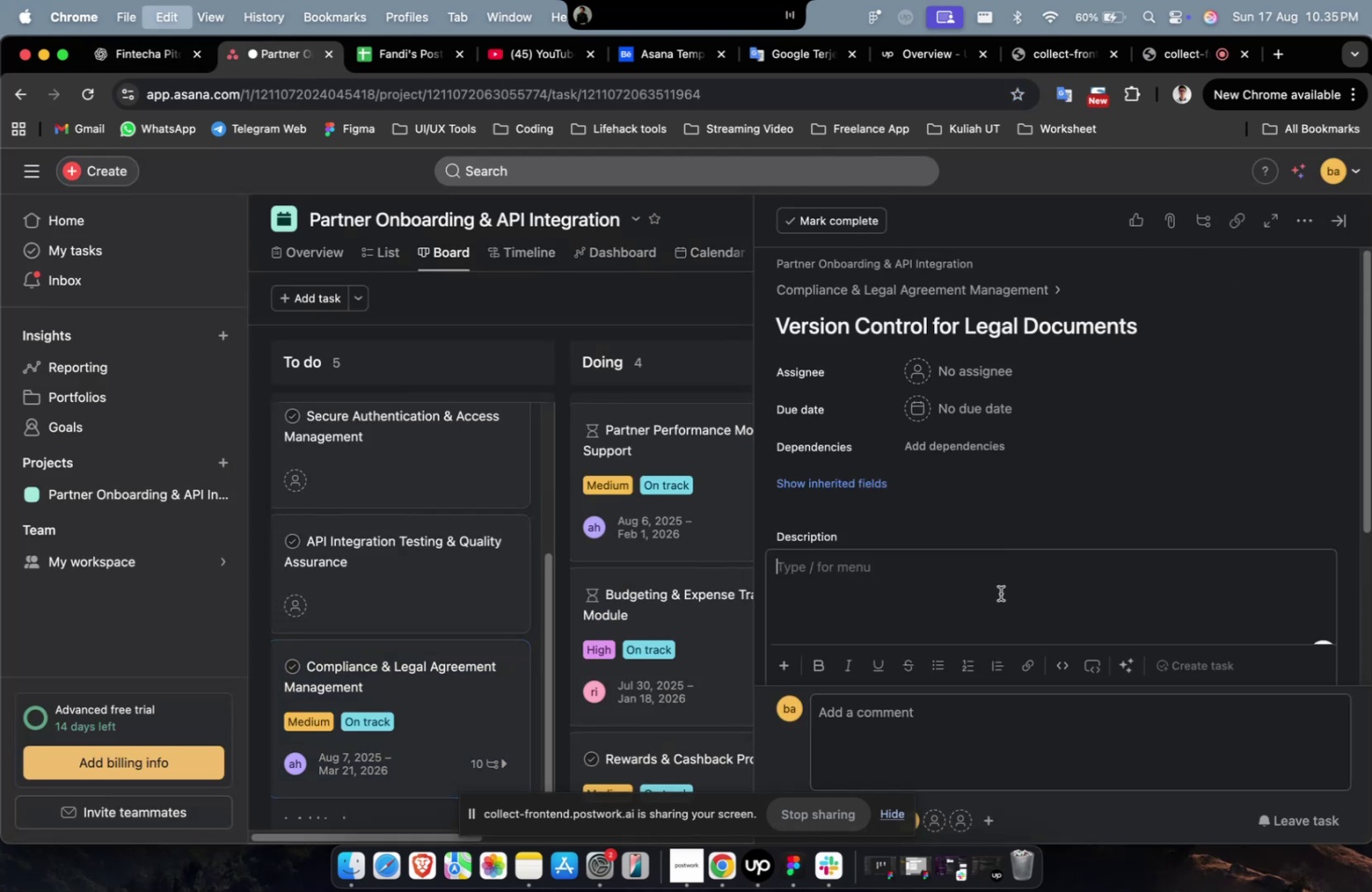 
key(Meta+V)
 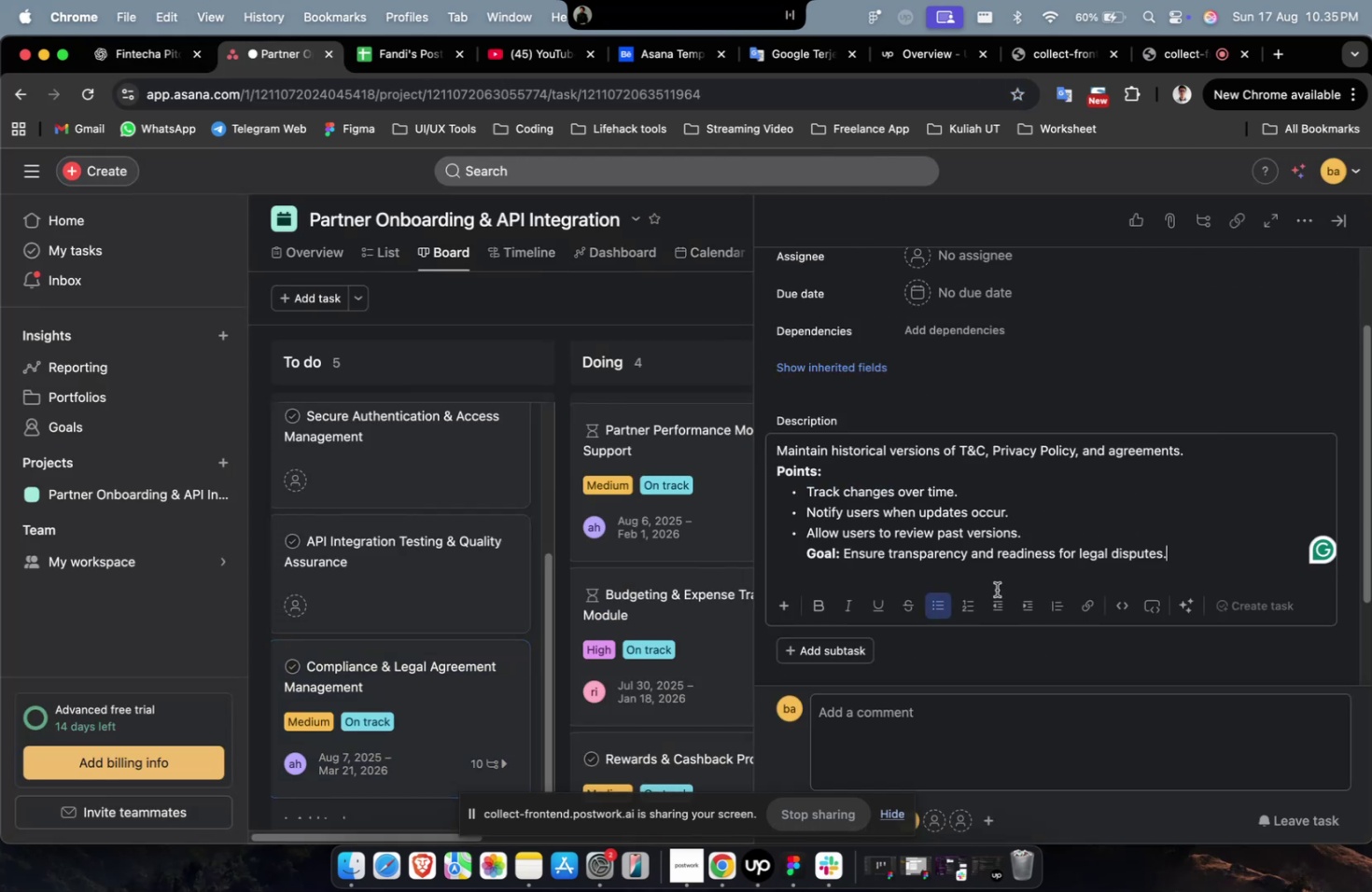 
scroll: coordinate [996, 589], scroll_direction: up, amount: 14.0
 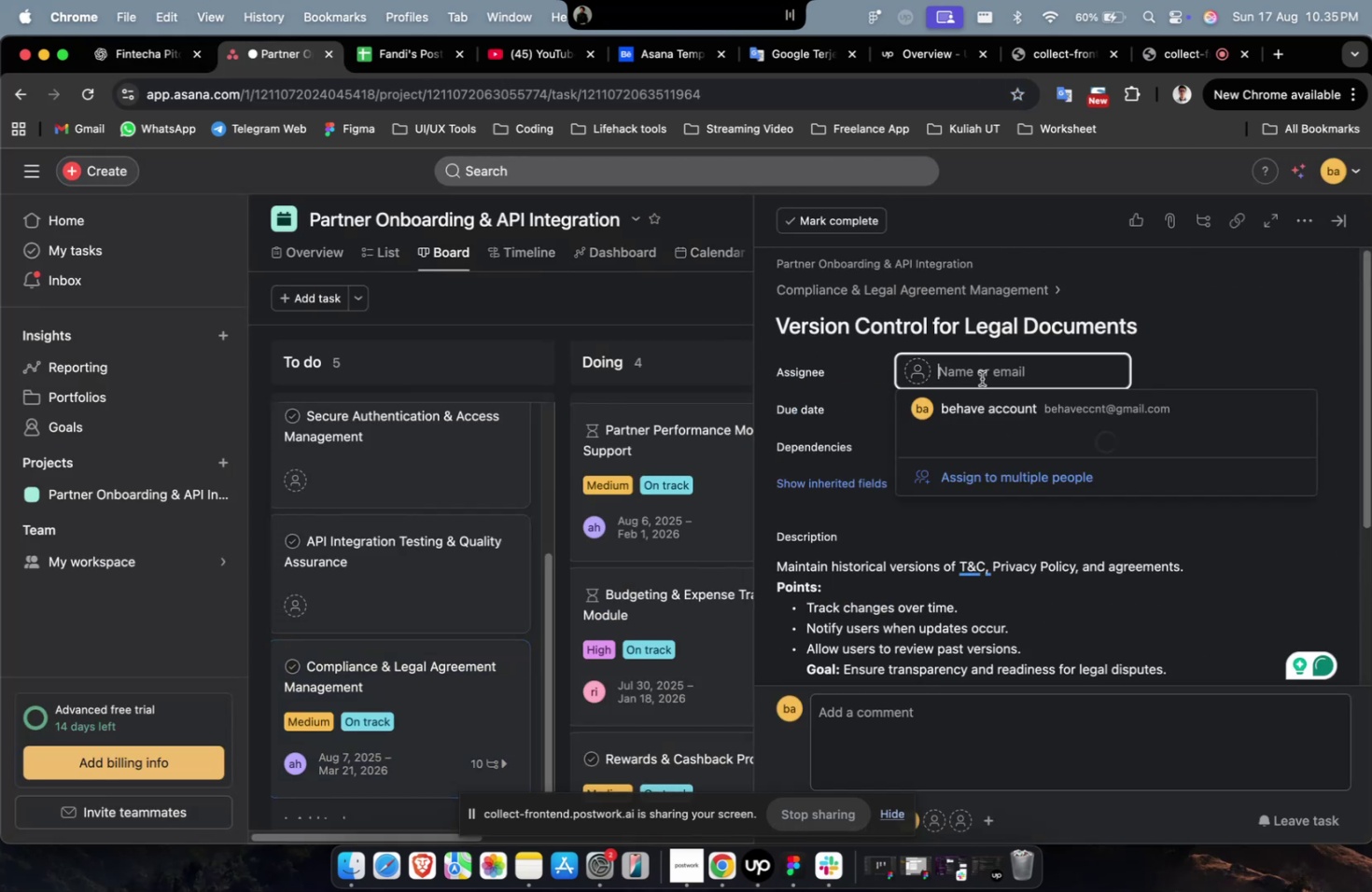 
double_click([980, 446])
 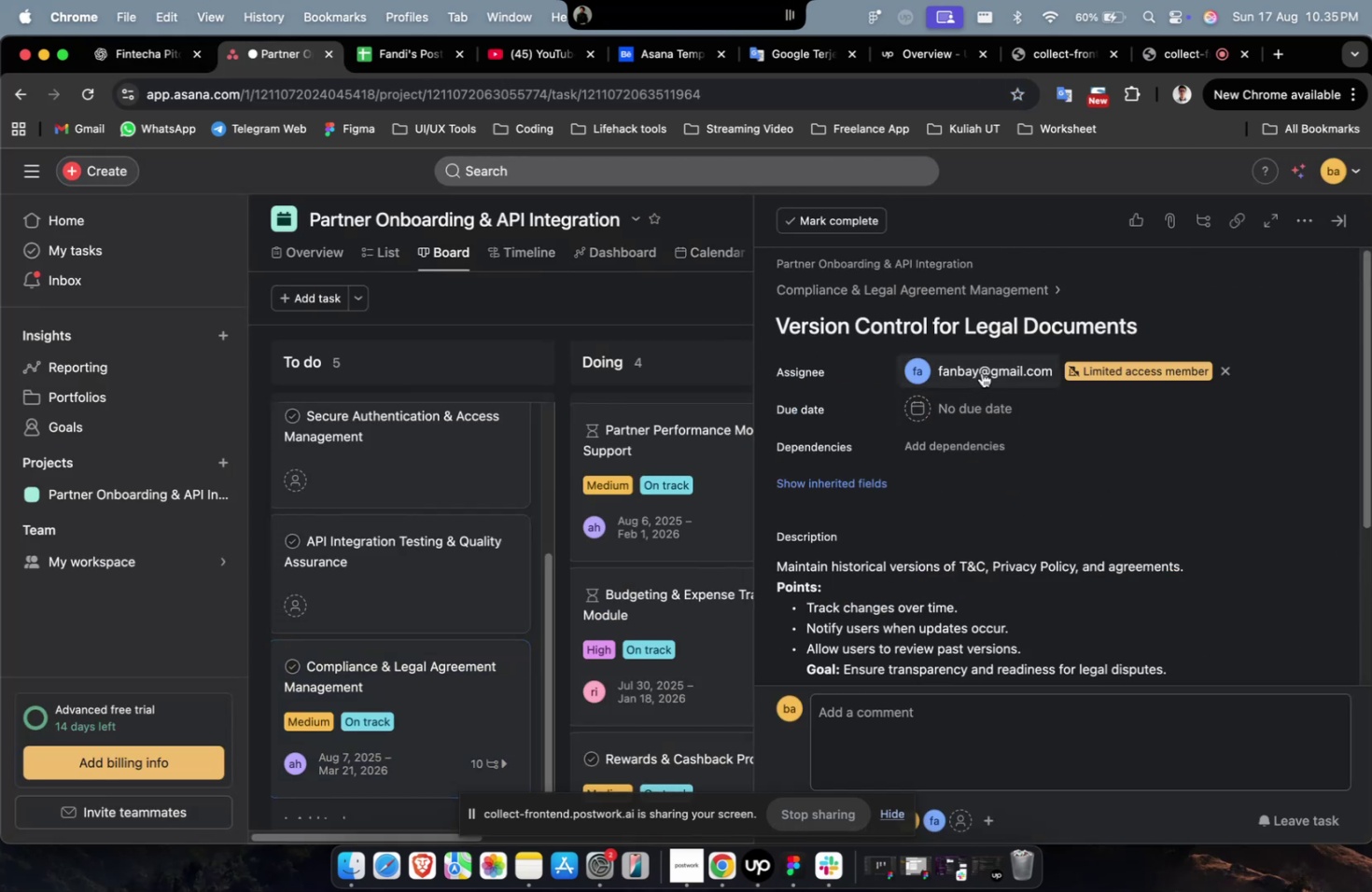 
triple_click([981, 372])
 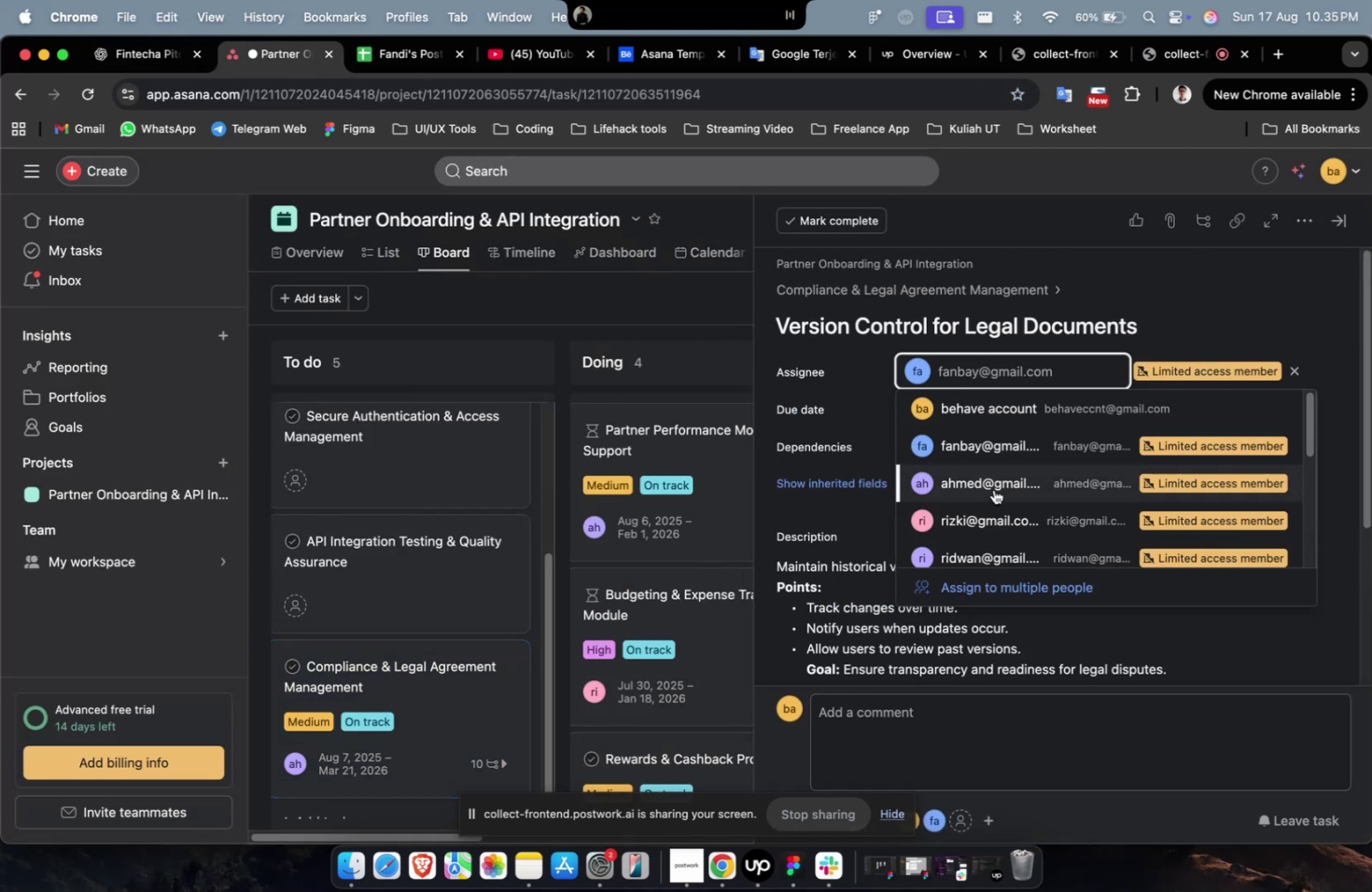 
triple_click([993, 489])
 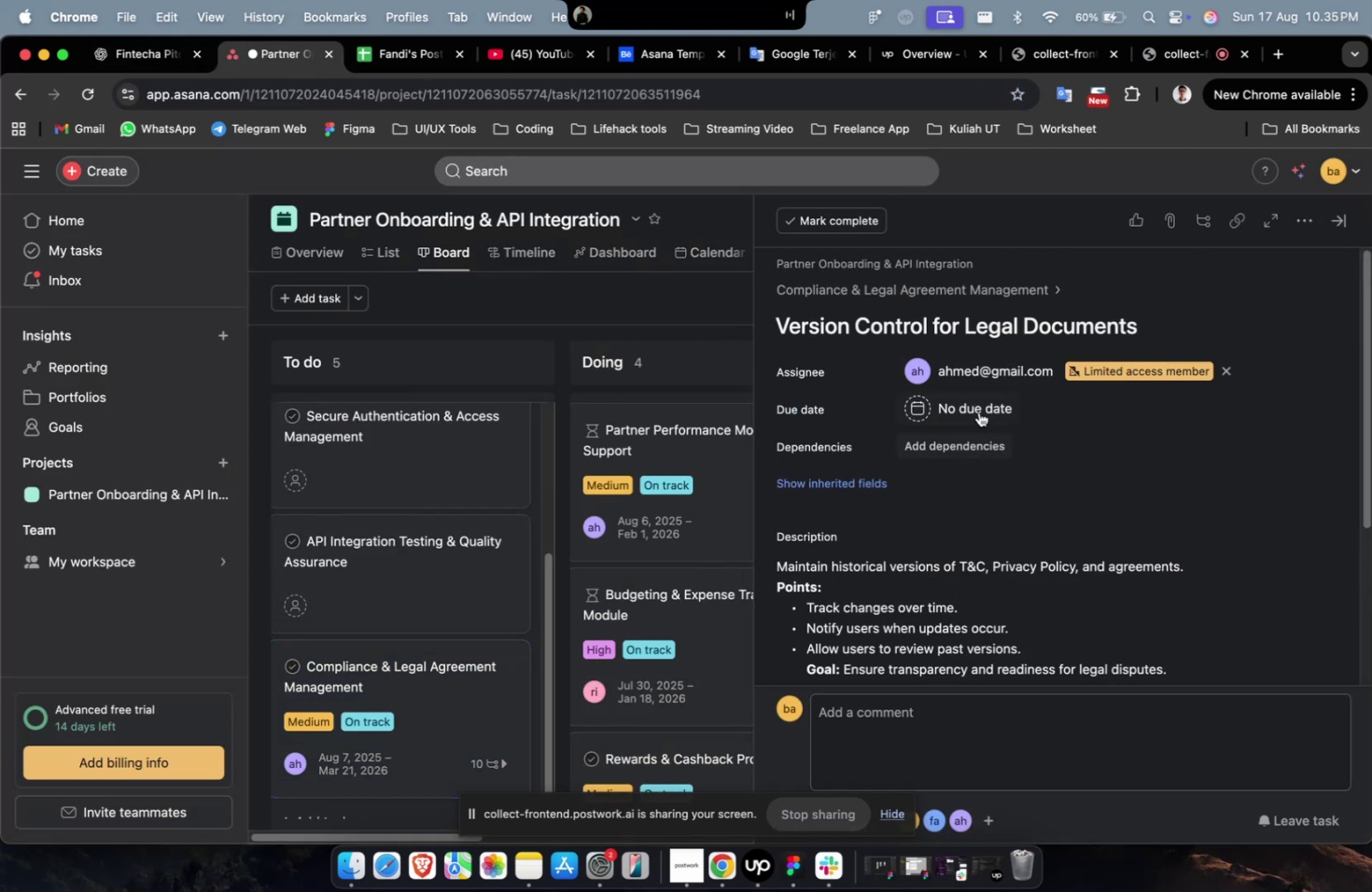 
triple_click([978, 411])
 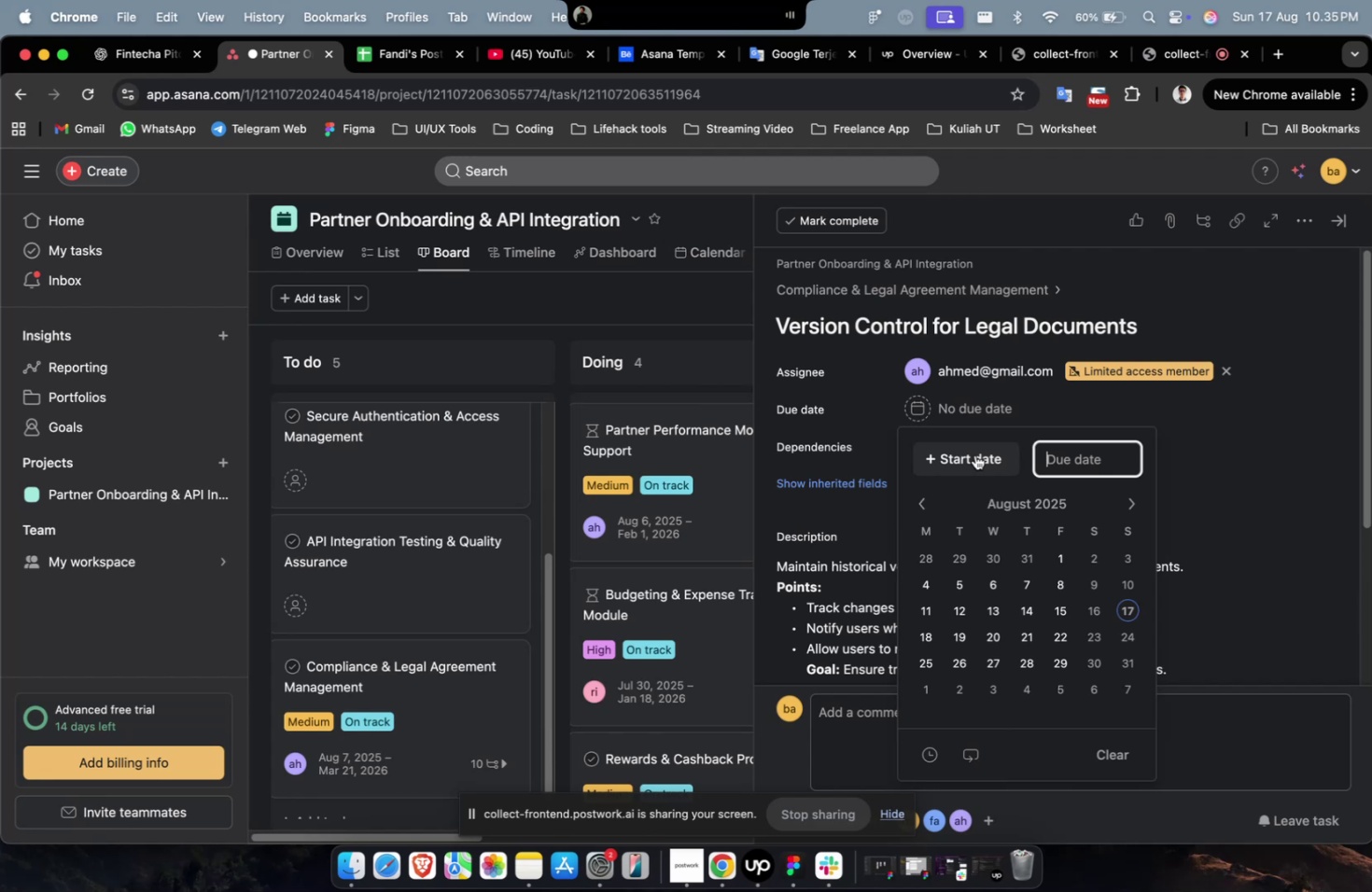 
triple_click([974, 455])
 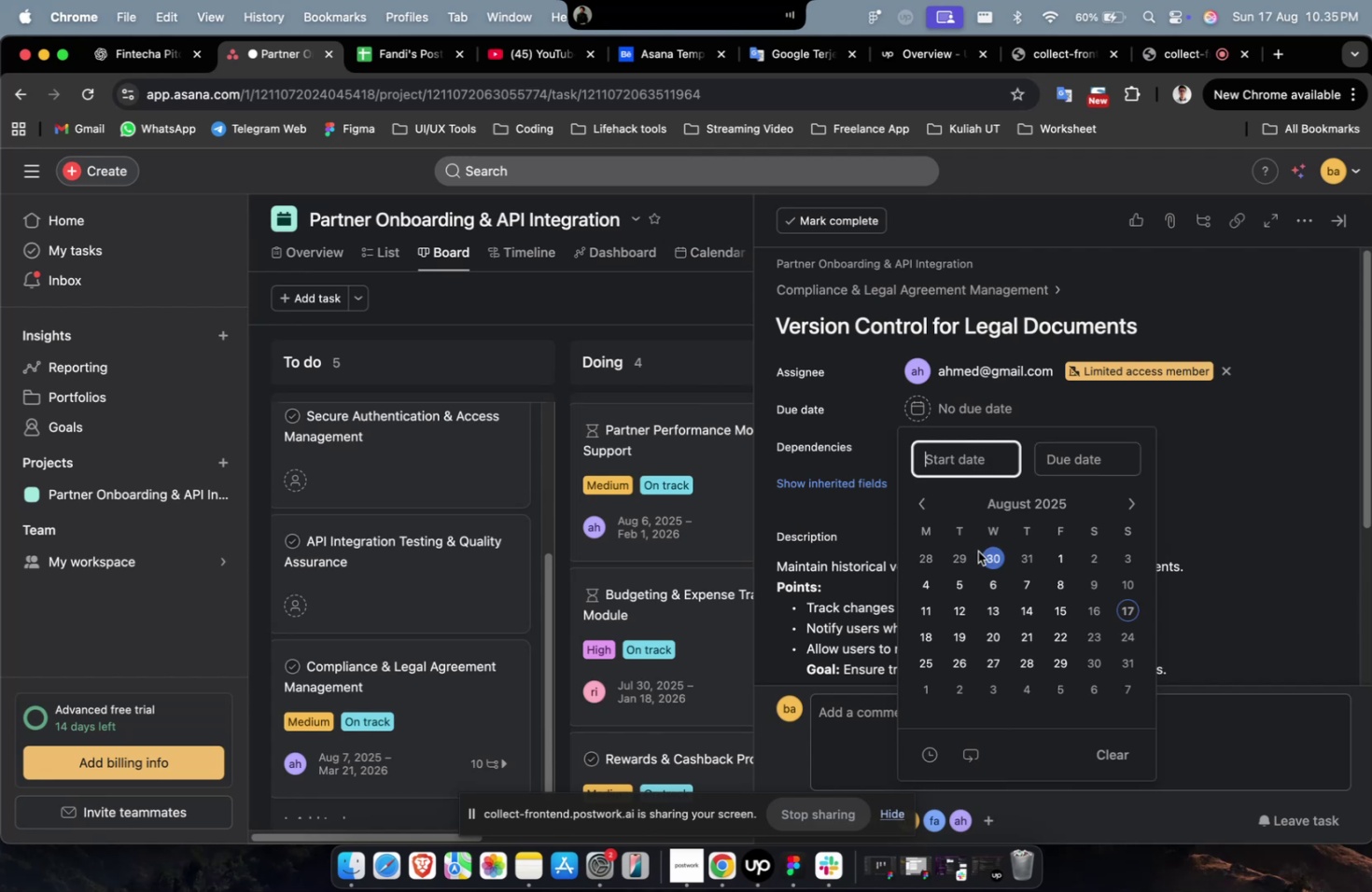 
wait(5.81)
 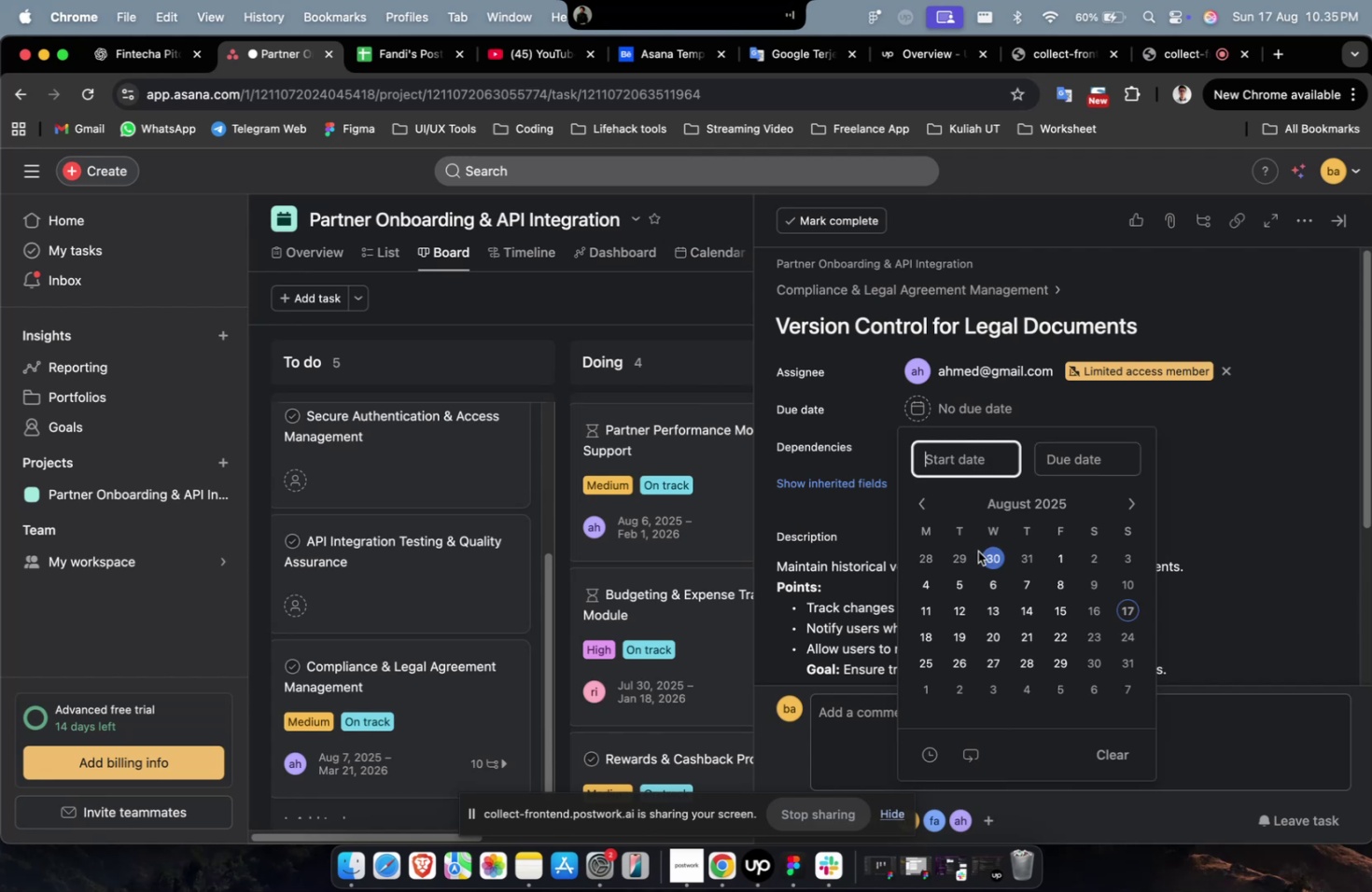 
left_click([1000, 567])
 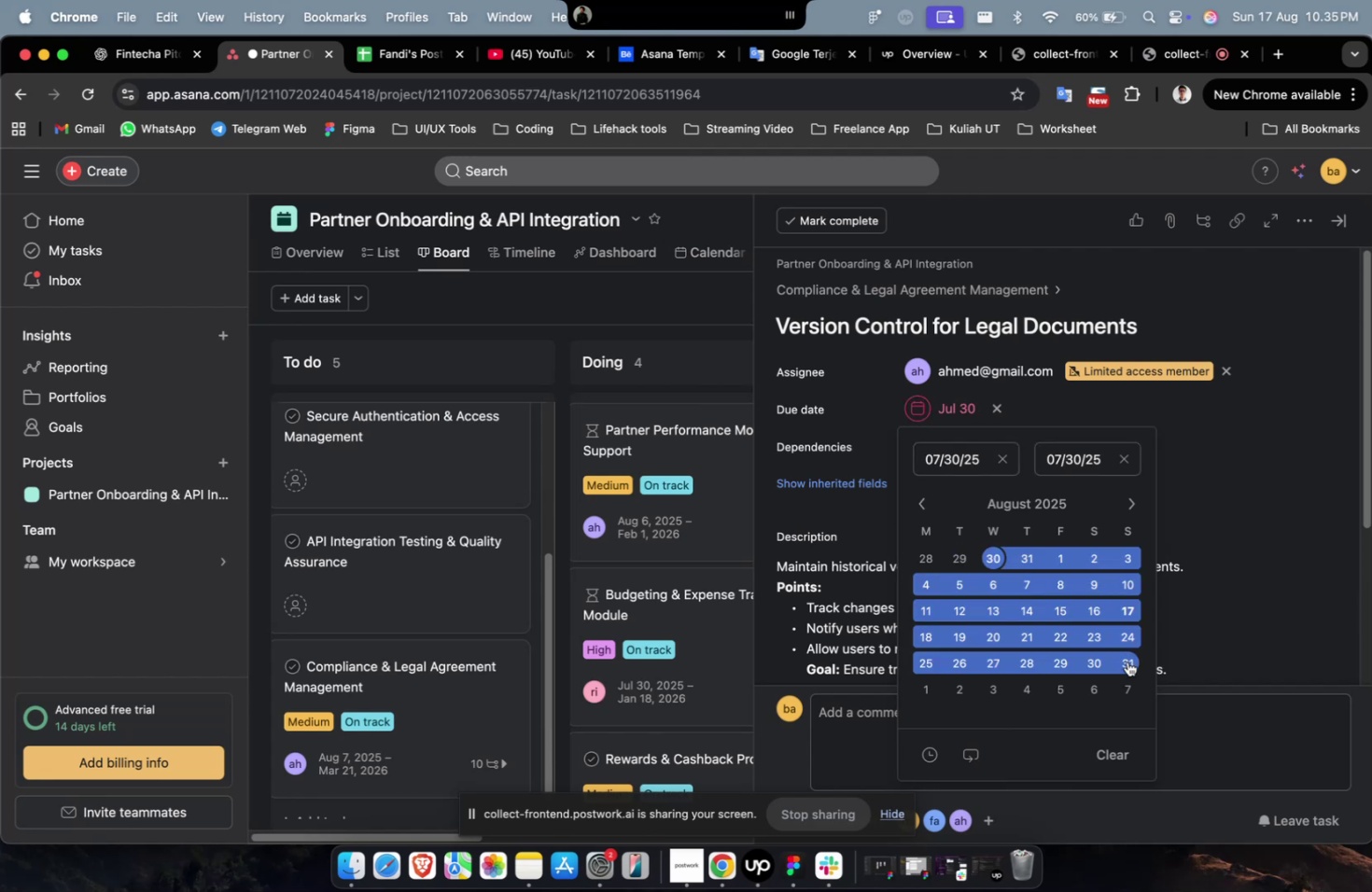 
double_click([1127, 661])
 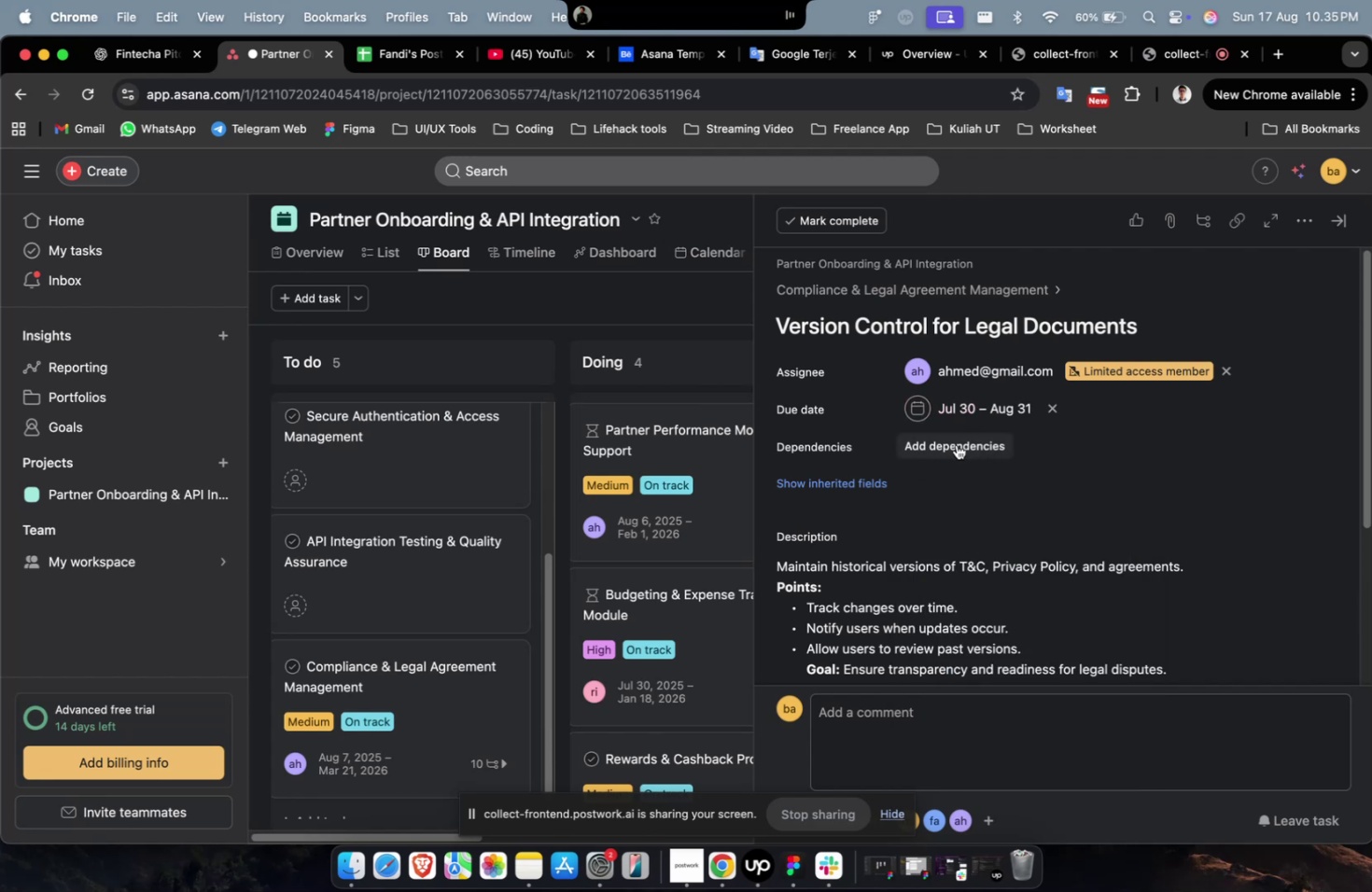 
triple_click([958, 453])
 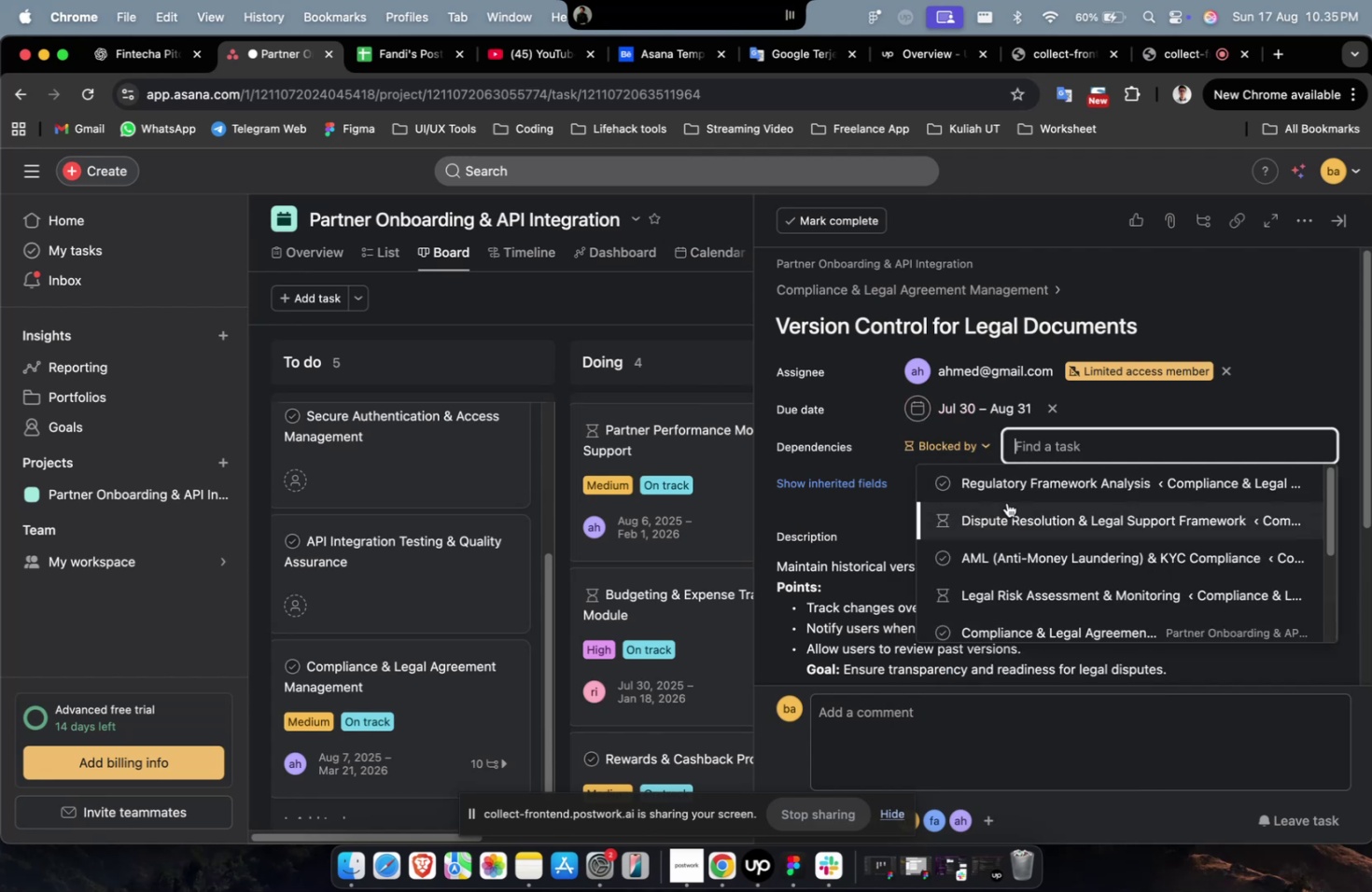 
triple_click([1006, 502])
 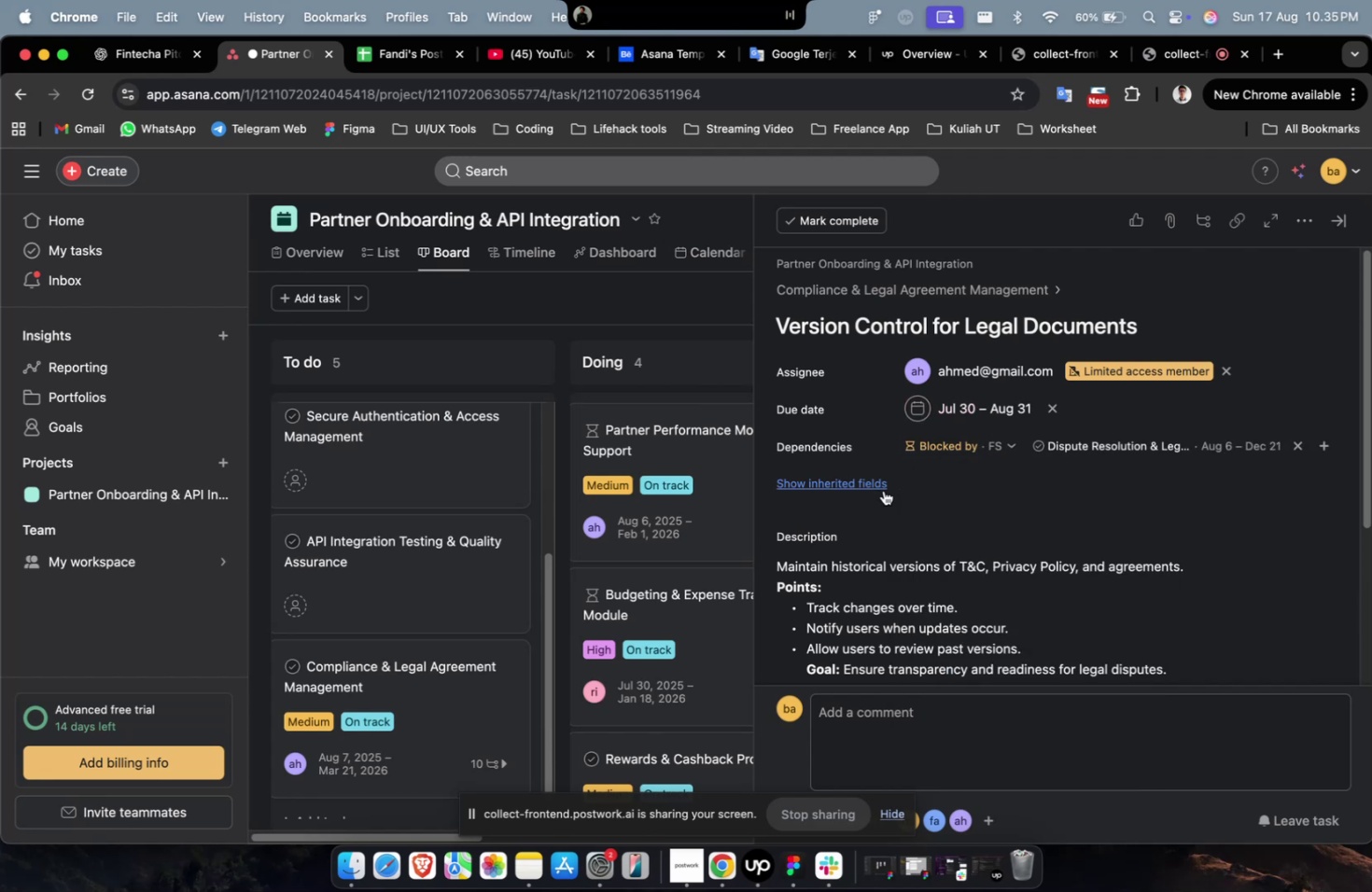 
triple_click([868, 489])
 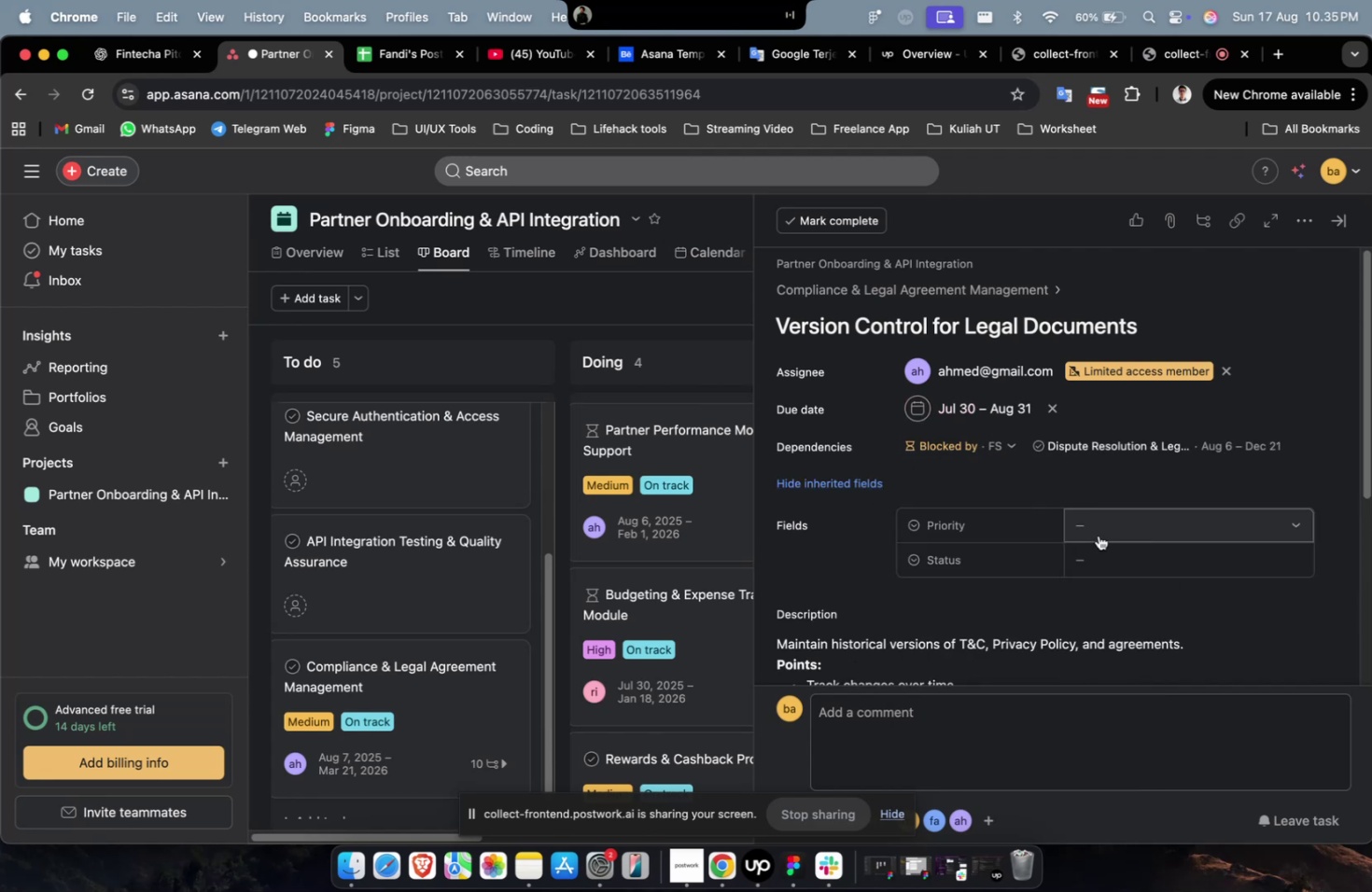 
triple_click([1102, 534])
 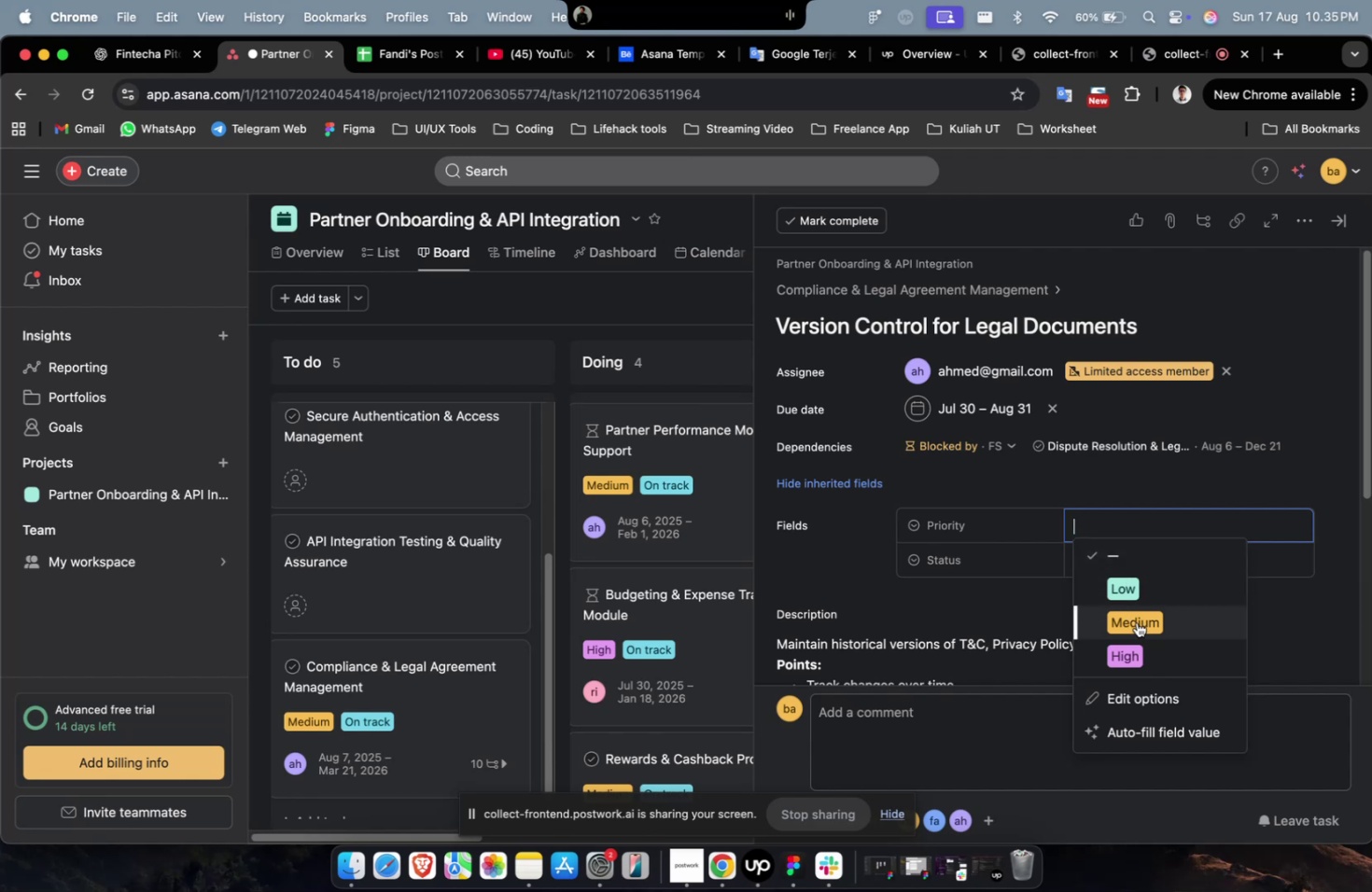 
left_click([1135, 622])
 